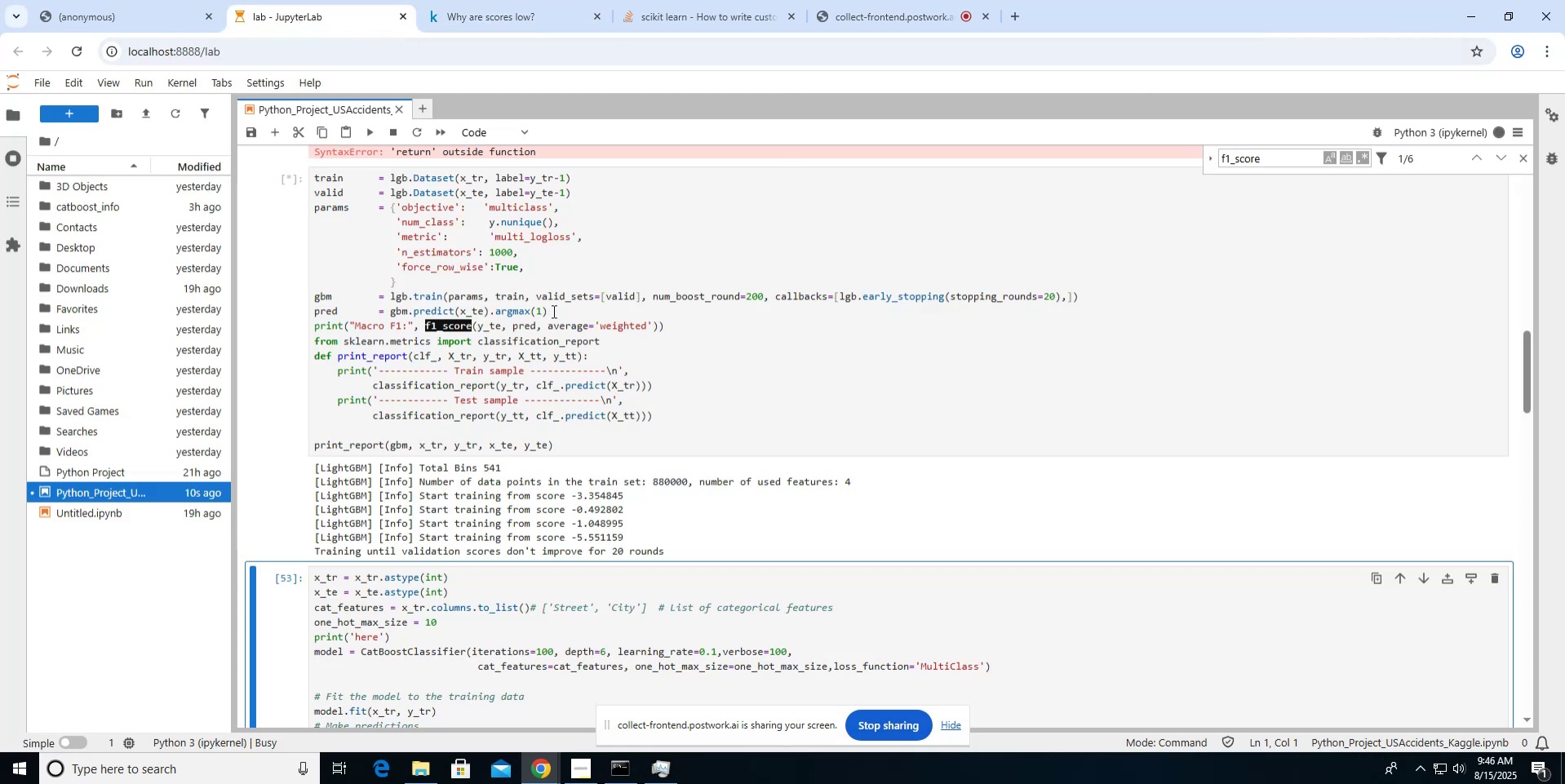 
left_click([1098, 297])
 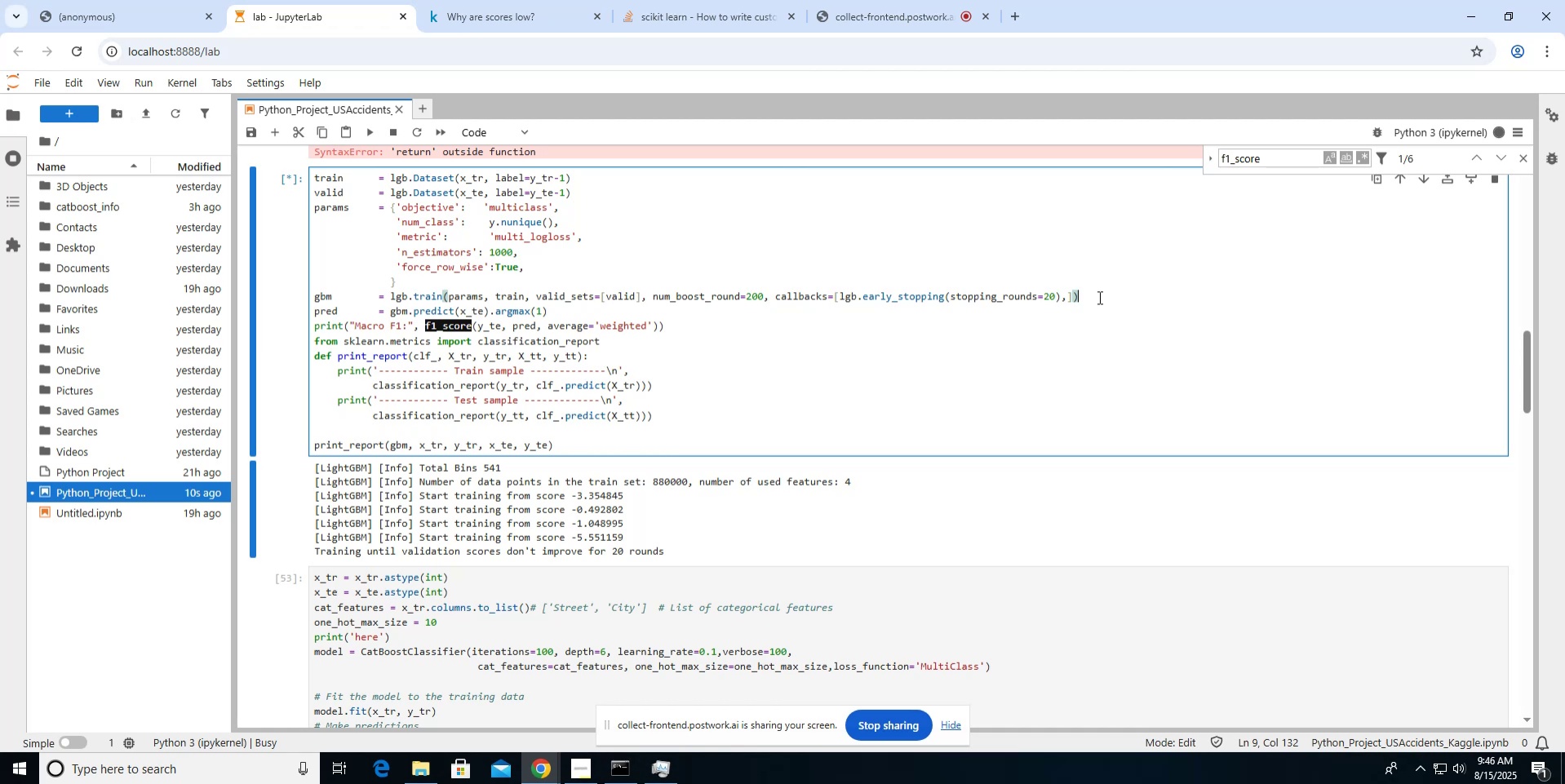 
key(Enter)
 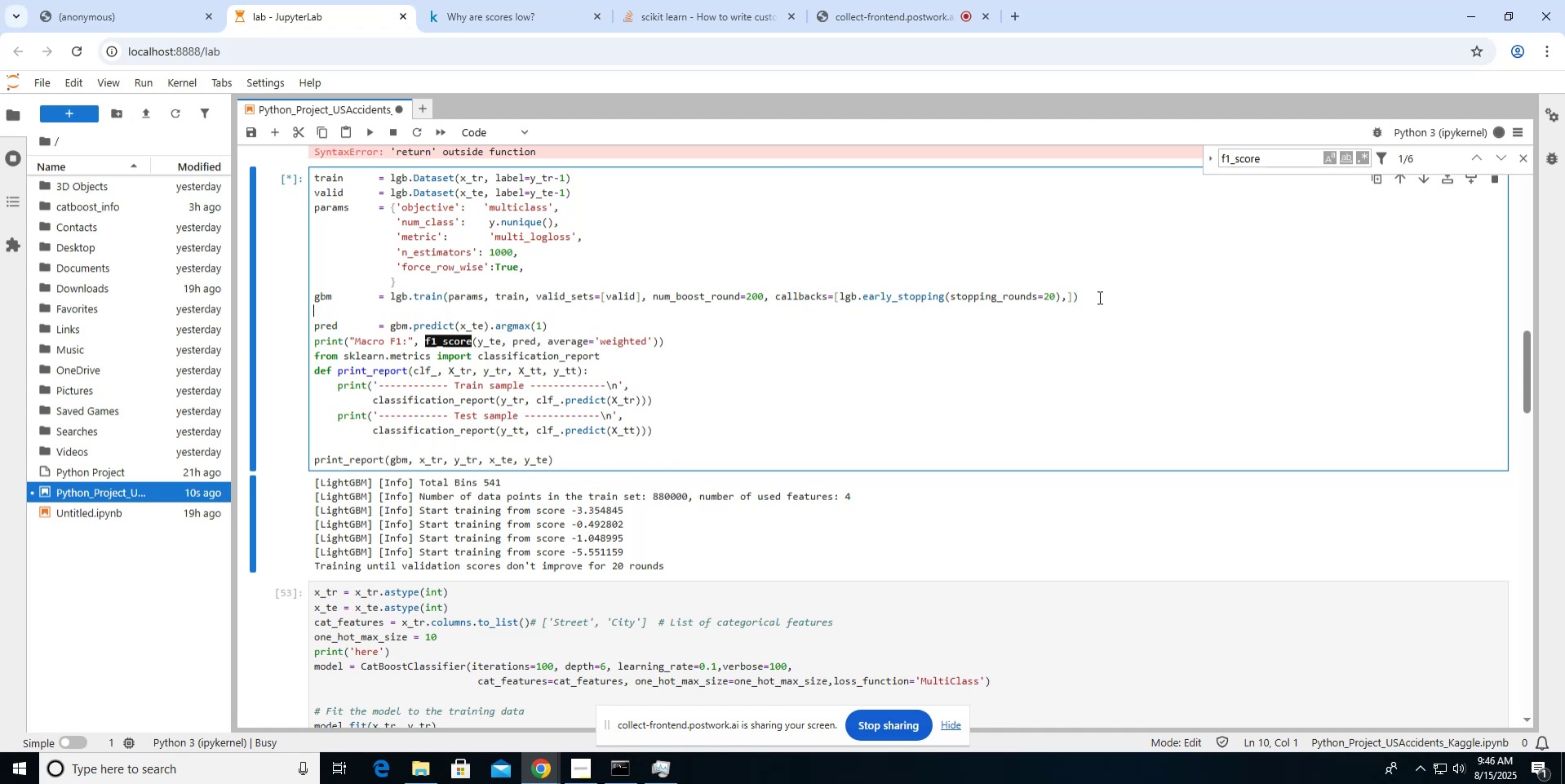 
key(Control+V)
 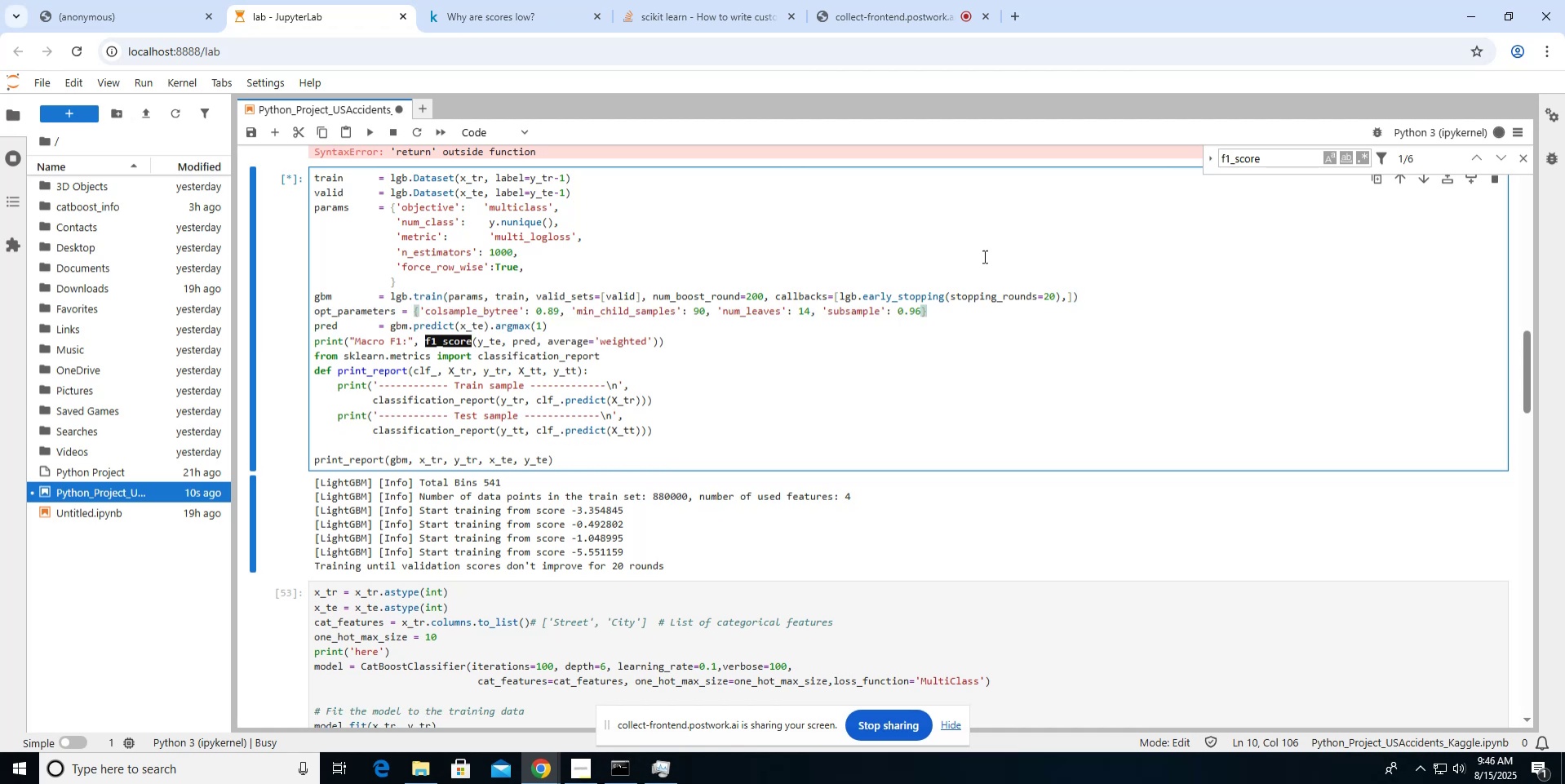 
left_click([559, 26])
 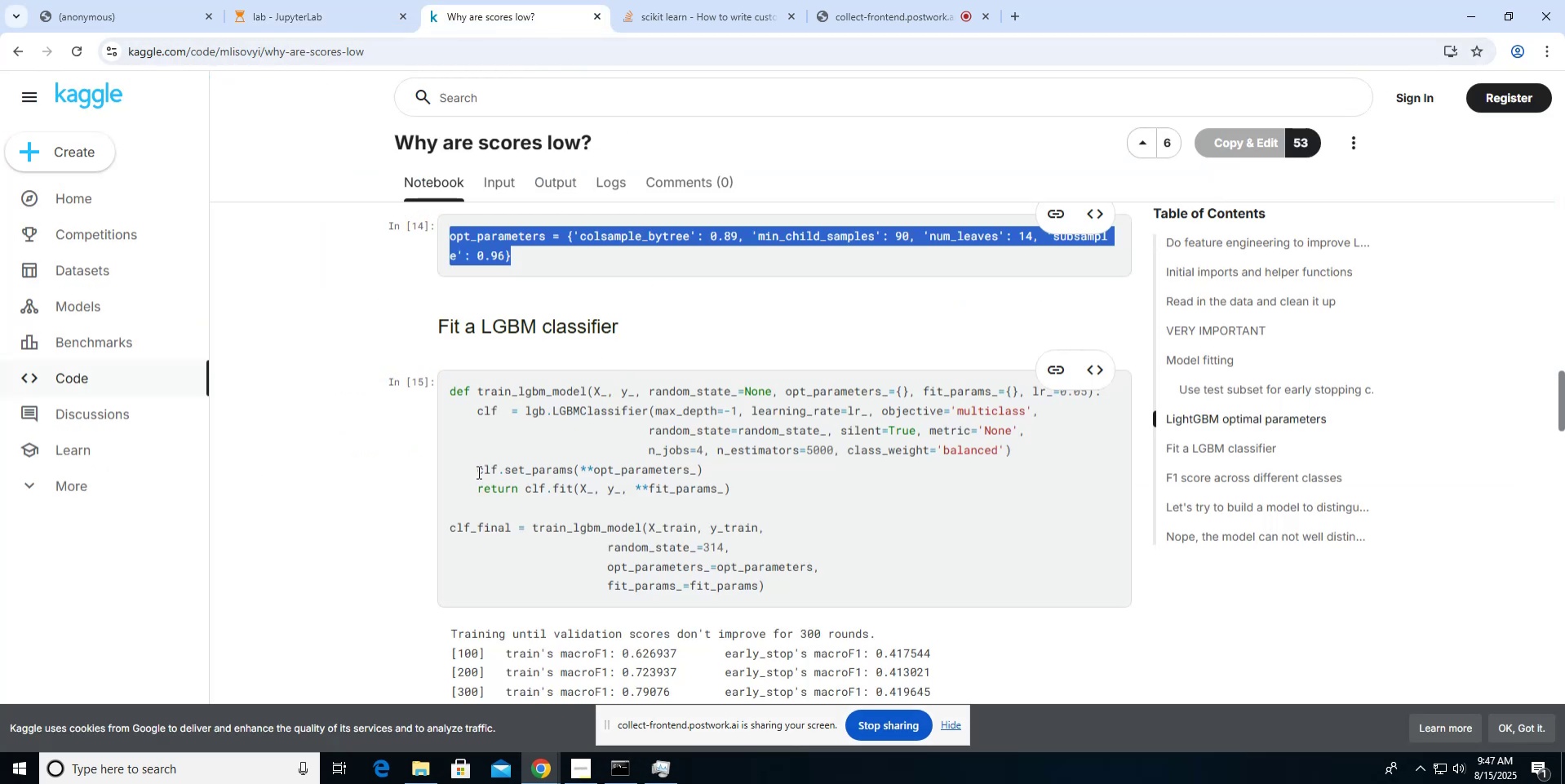 
left_click_drag(start_coordinate=[499, 469], to_coordinate=[716, 465])
 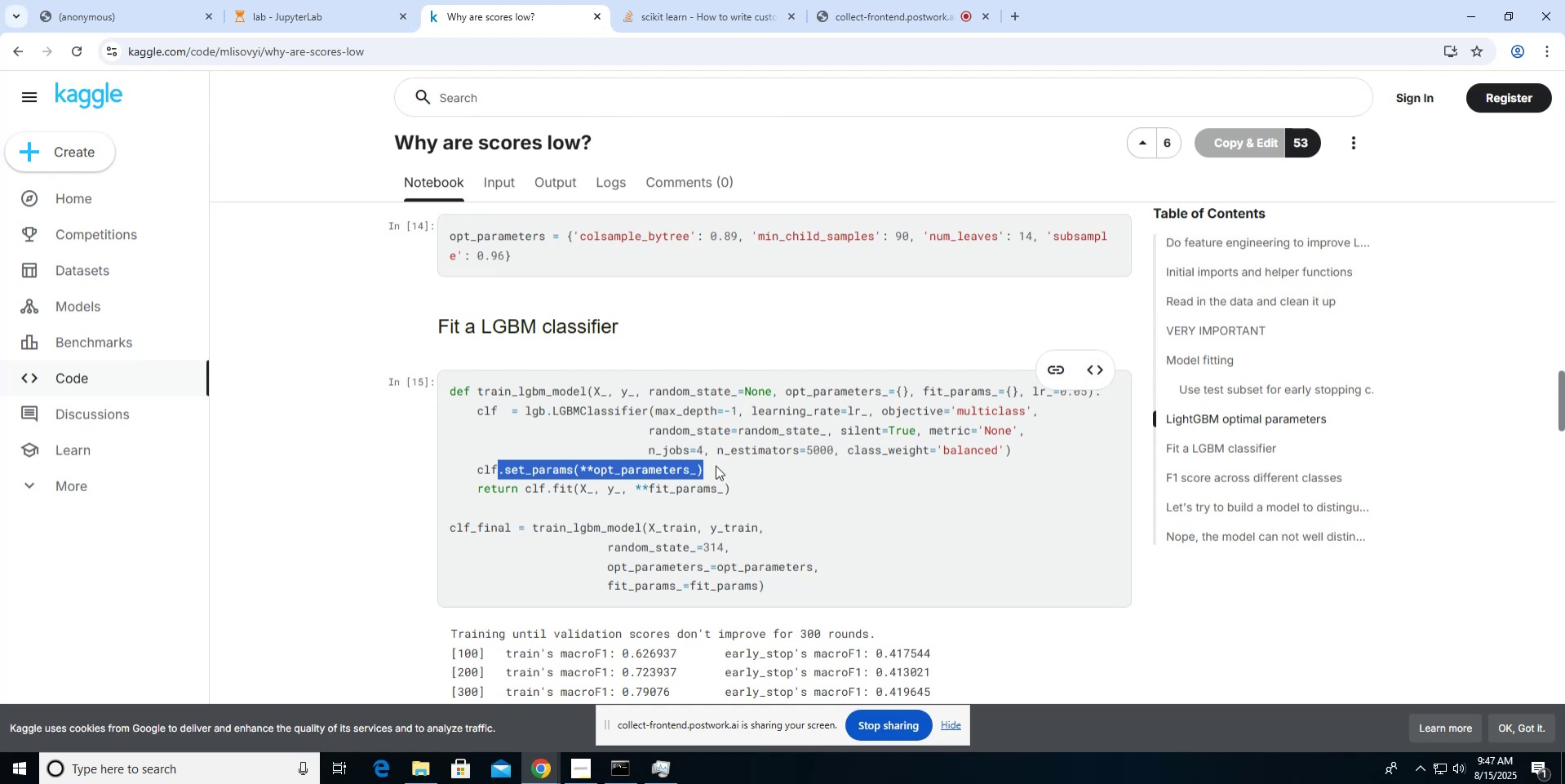 
key(Control+C)
 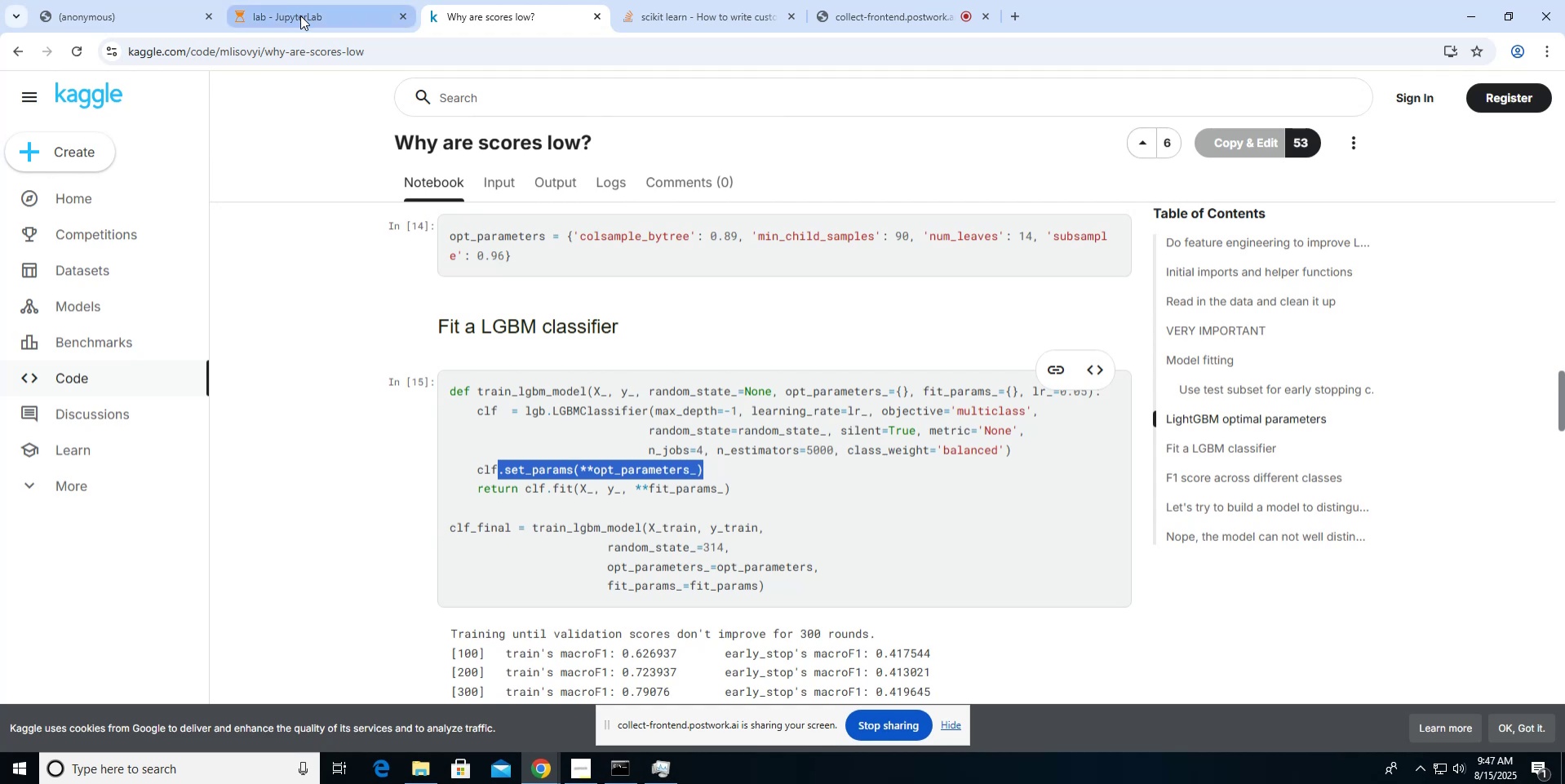 
left_click([300, 16])
 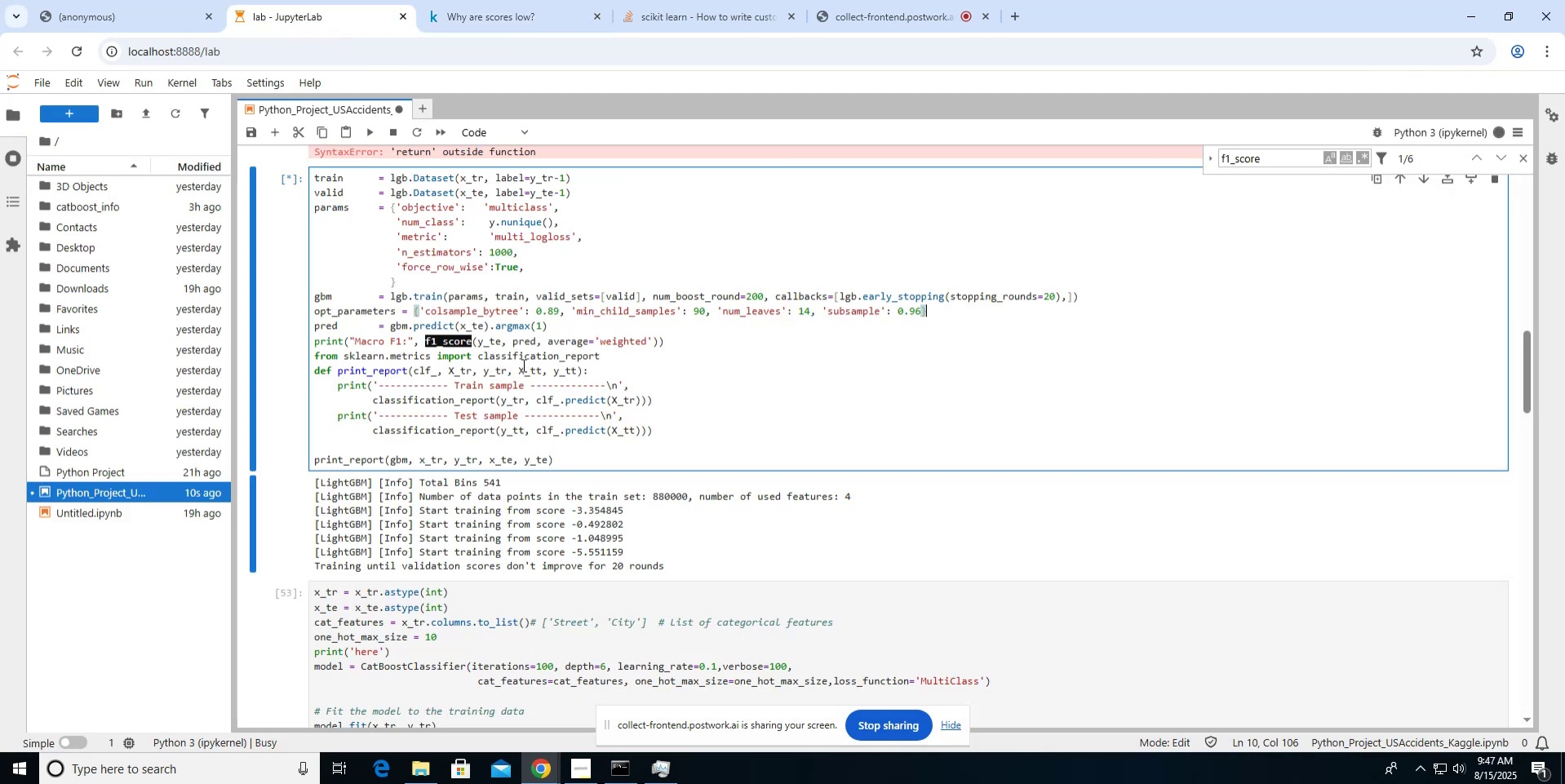 
wait(5.71)
 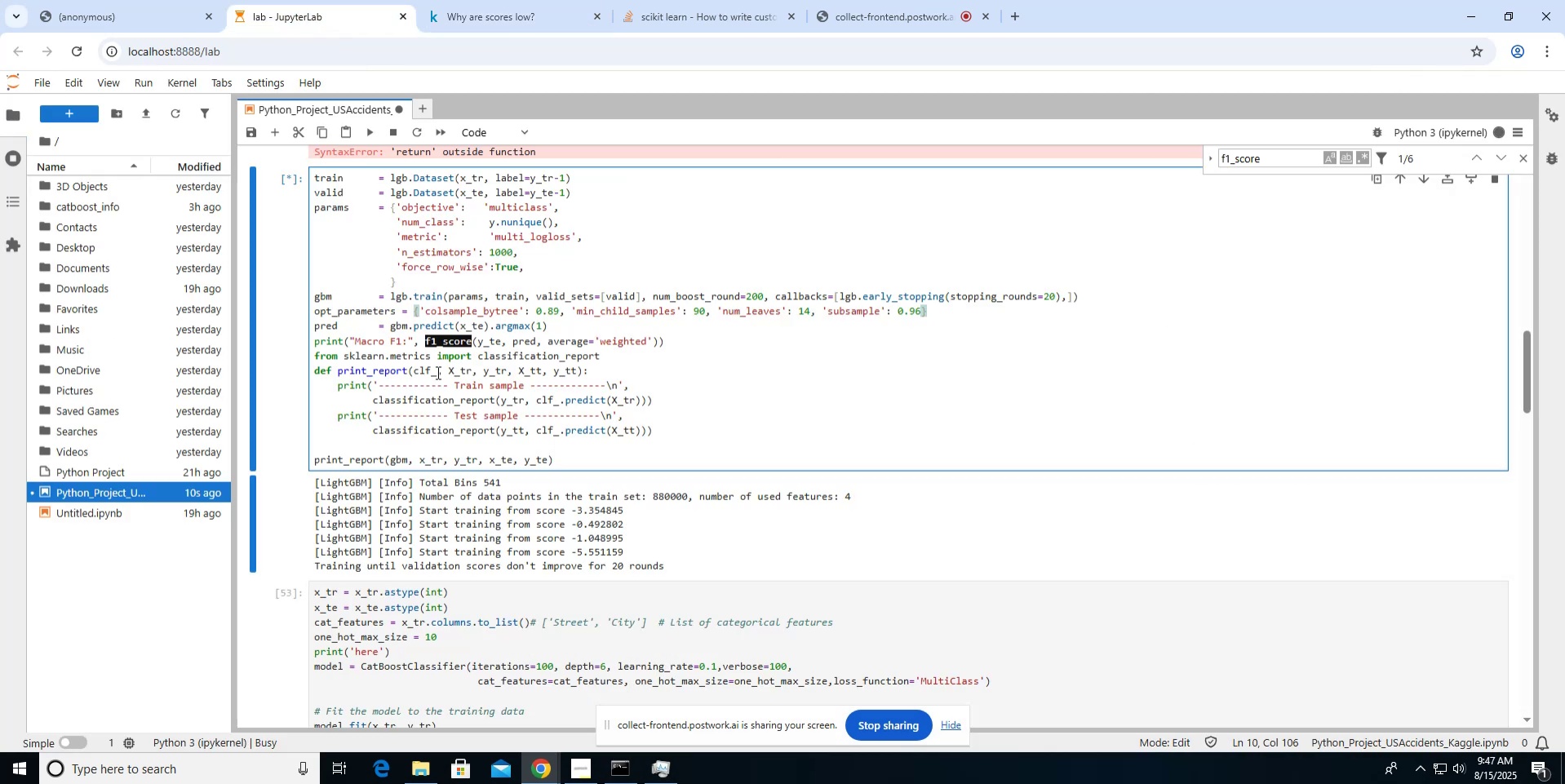 
left_click([579, 331])
 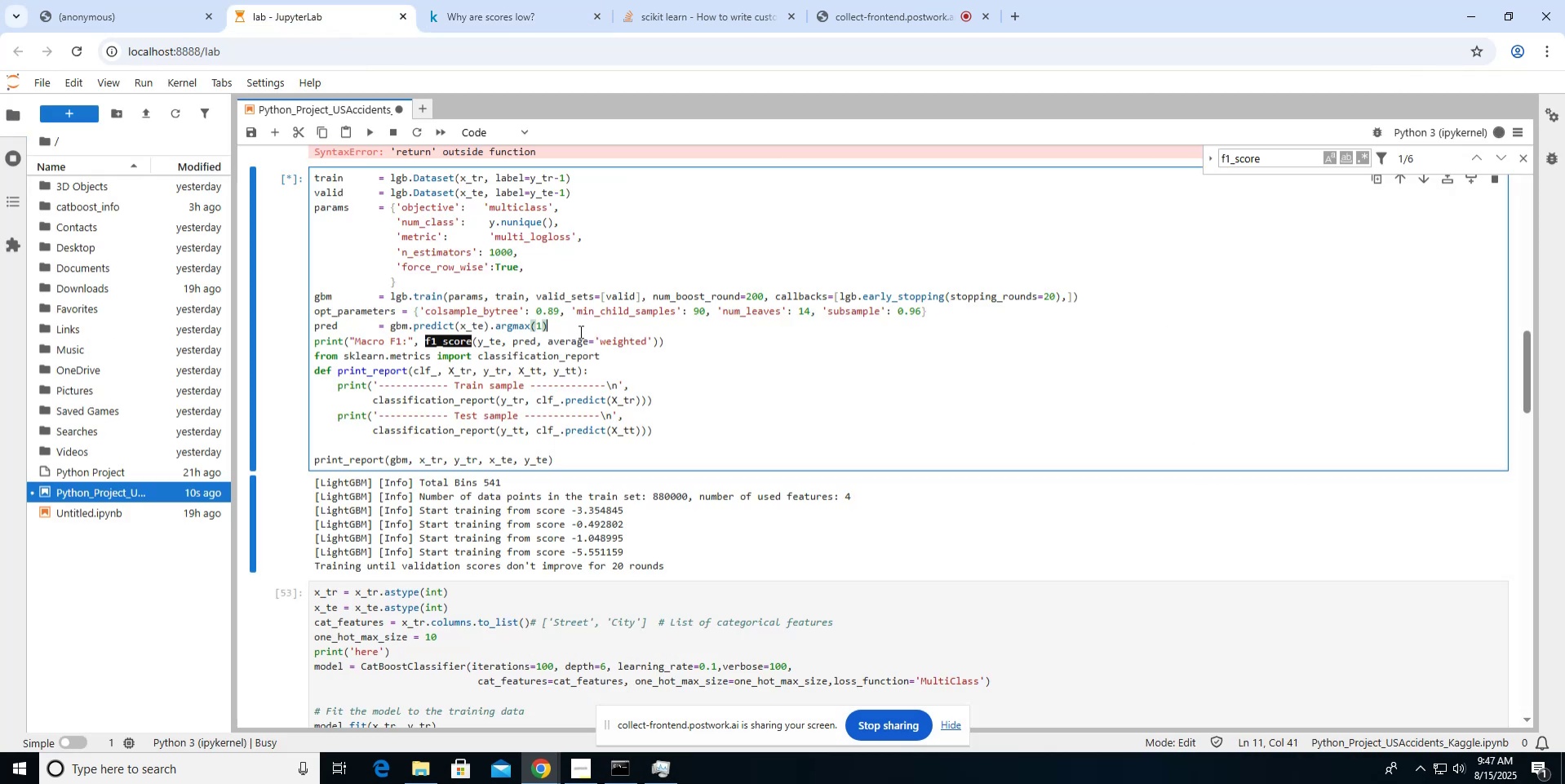 
key(Enter)
 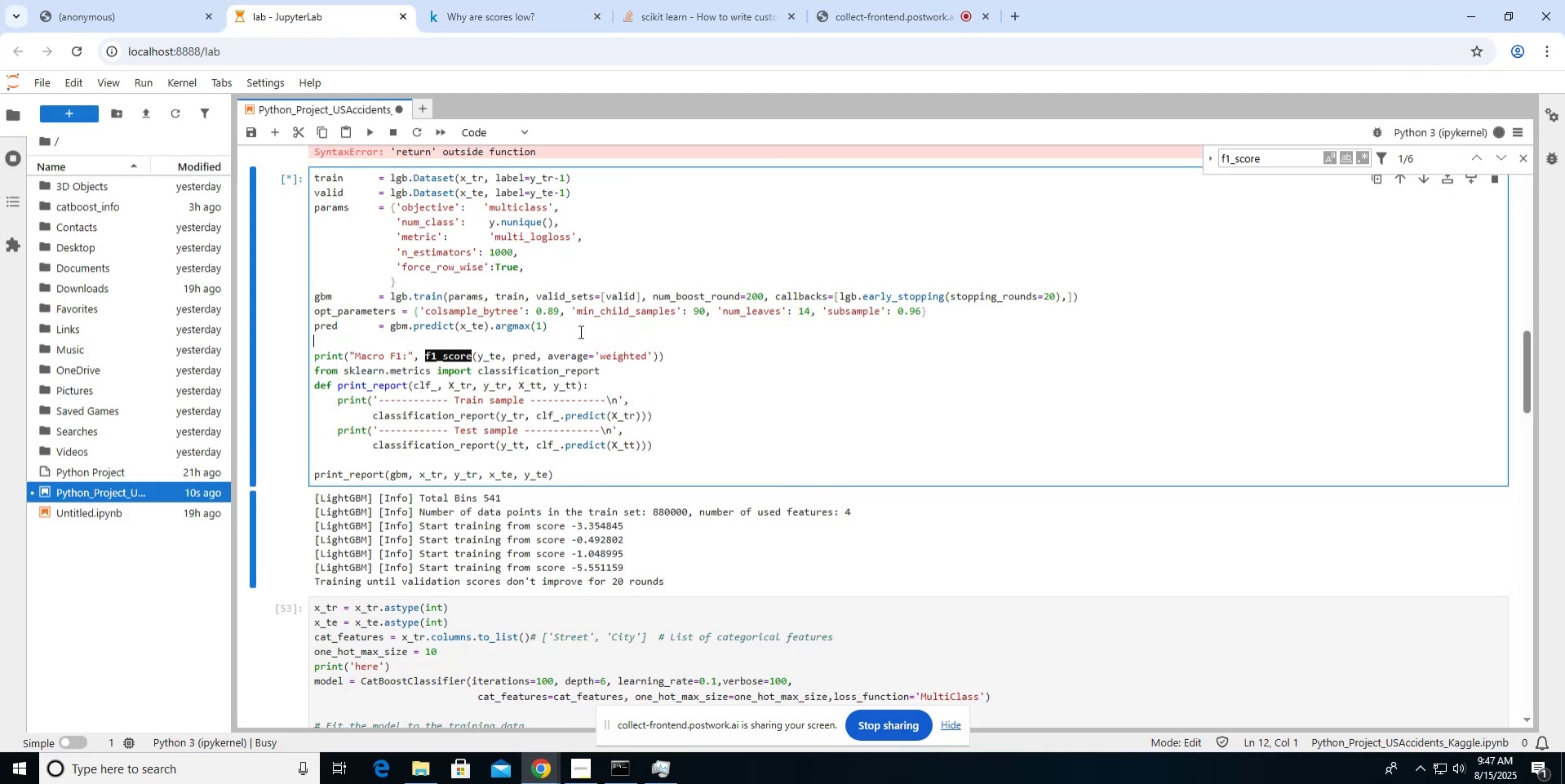 
type(pred)
 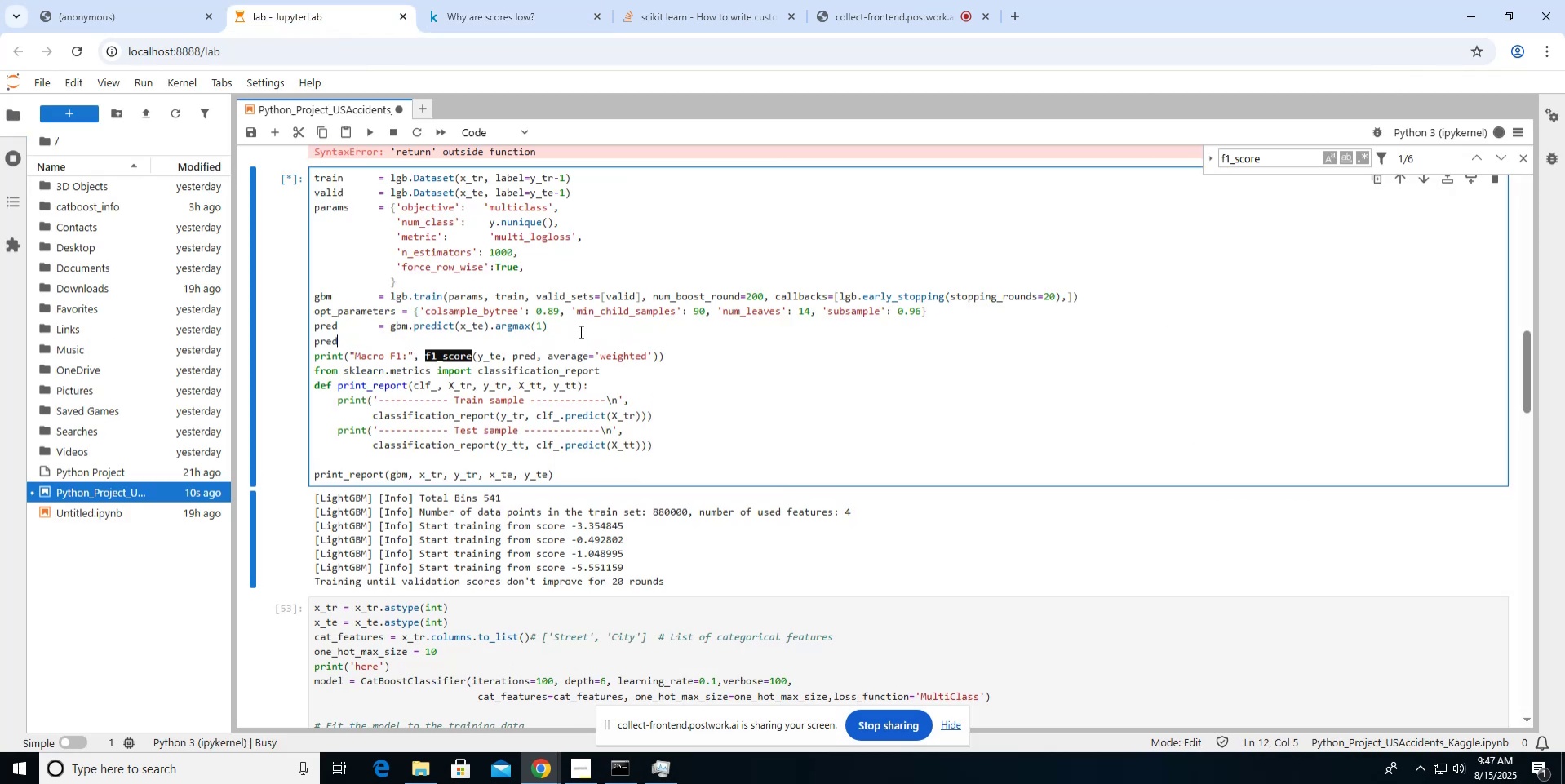 
key(Control+V)
 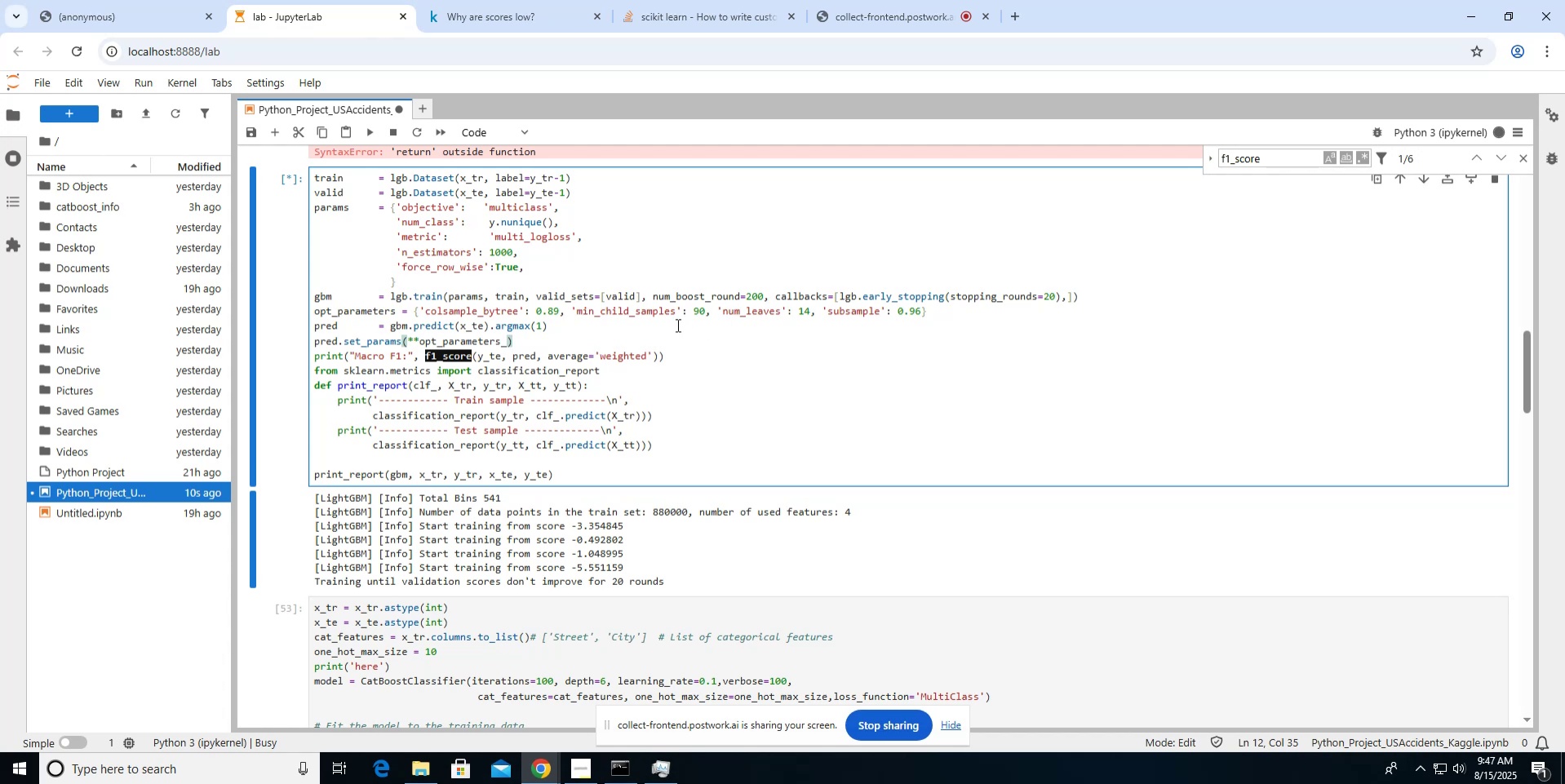 
double_click([685, 313])
 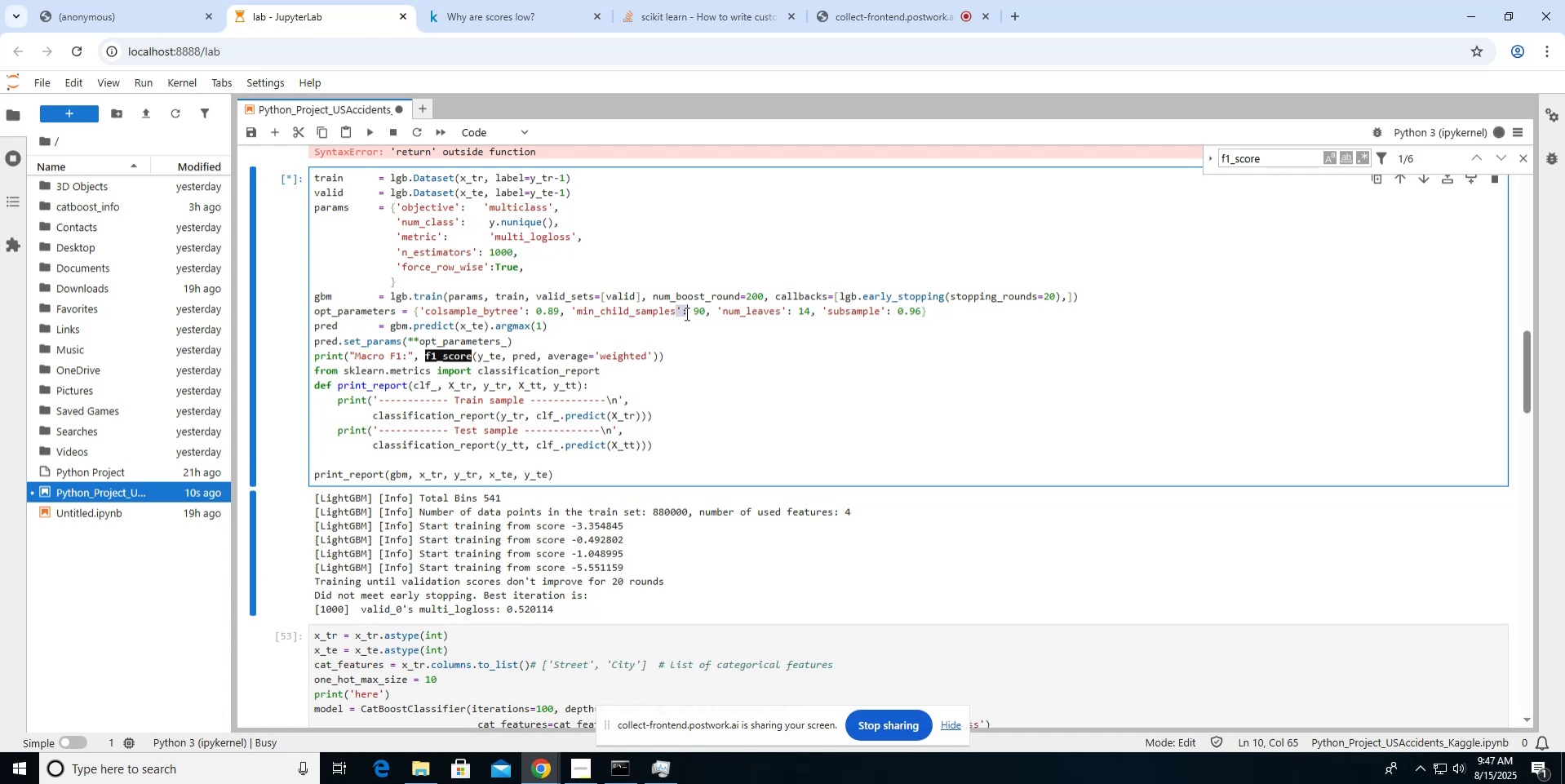 
triple_click([685, 313])
 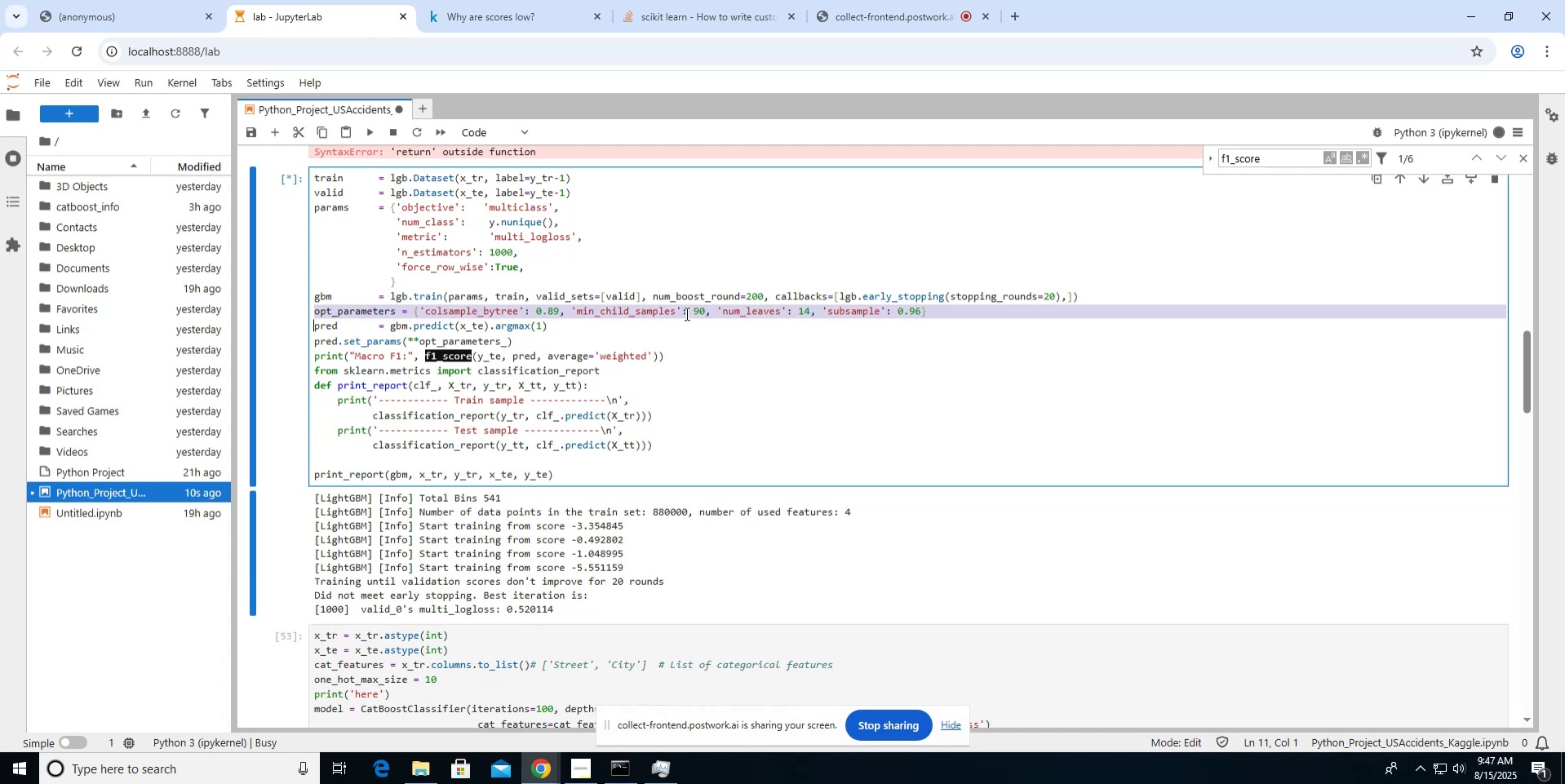 
key(Control+X)
 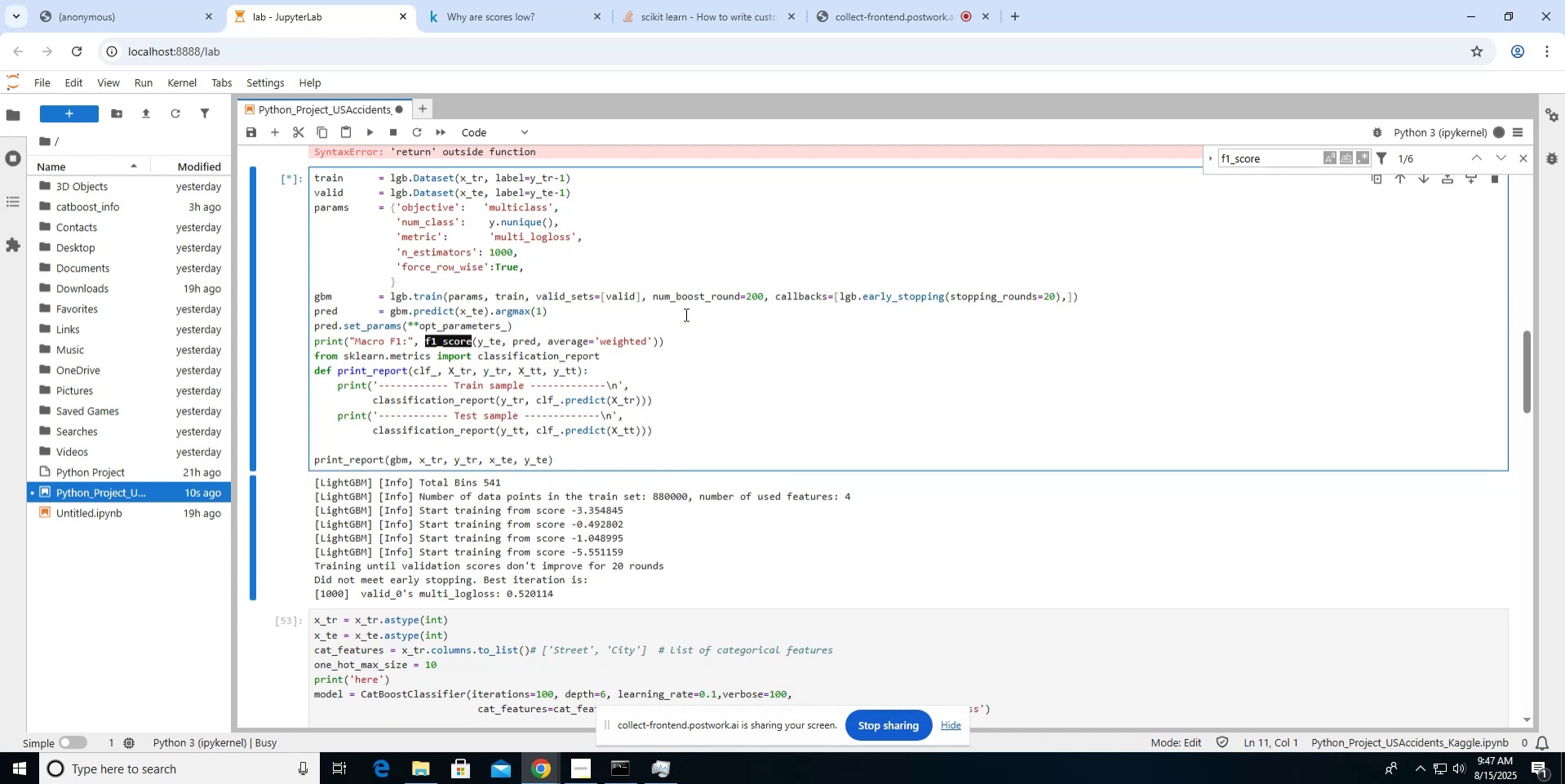 
key(ArrowDown)
 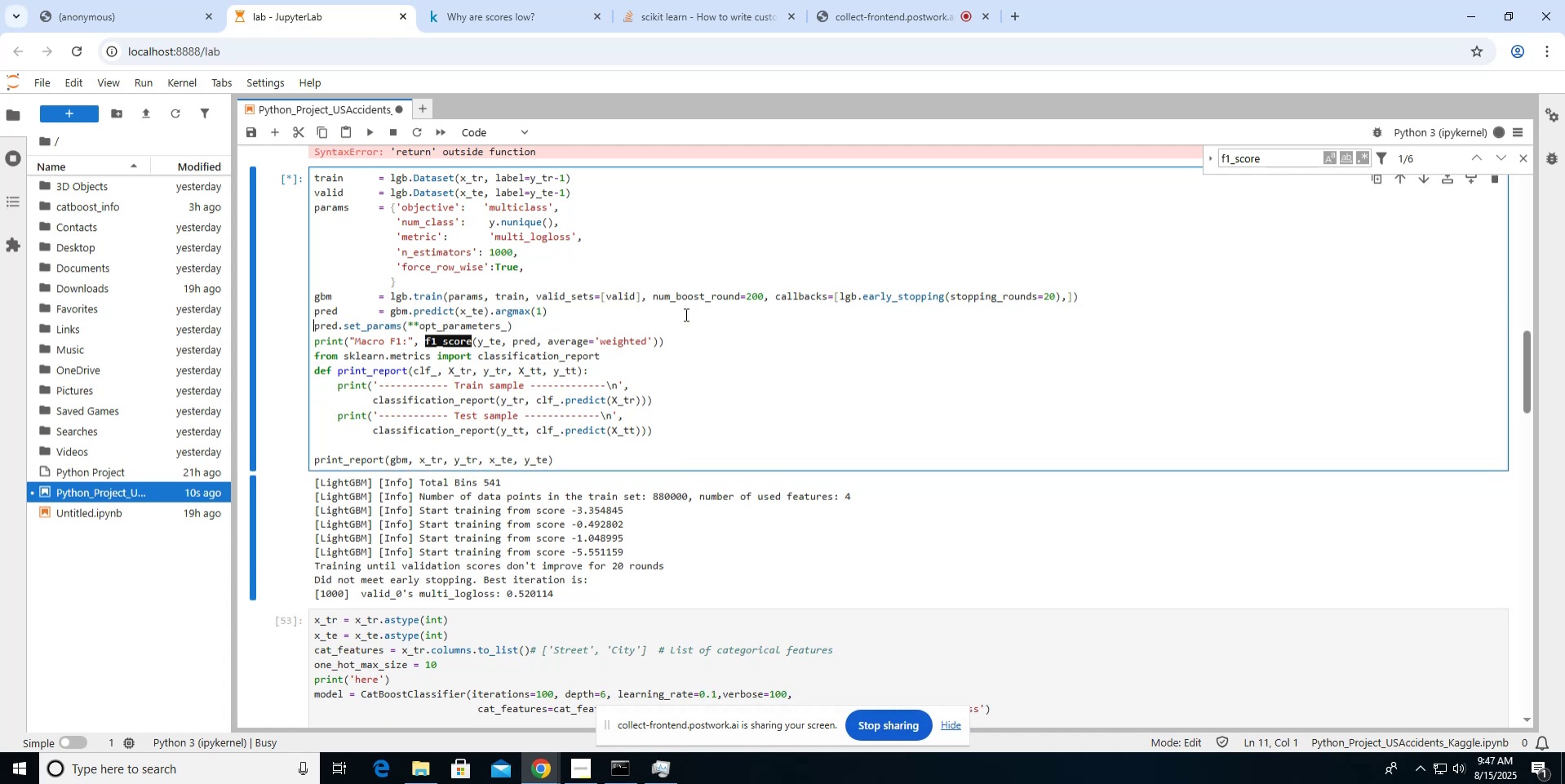 
key(Control+V)
 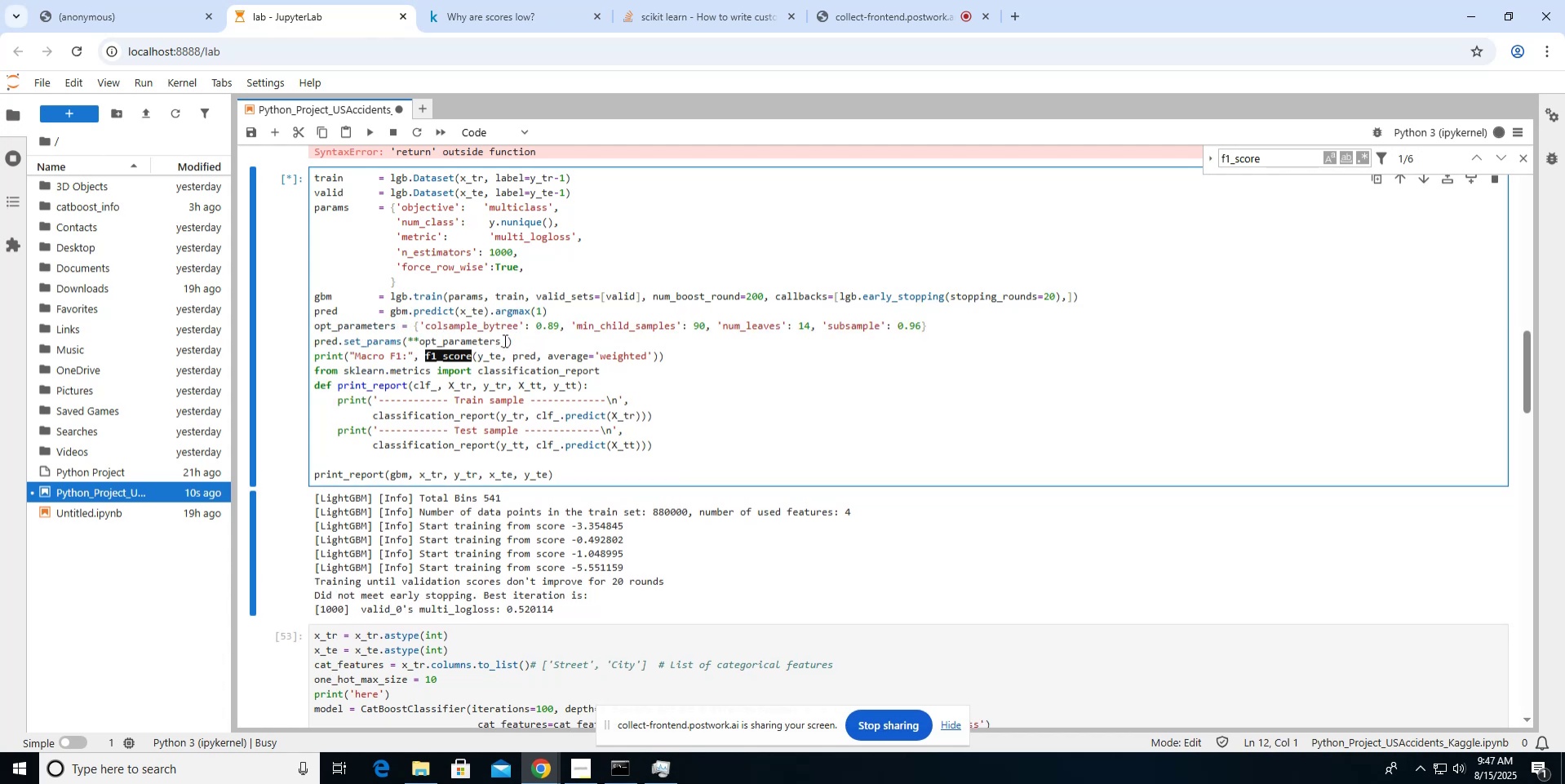 
left_click([505, 340])
 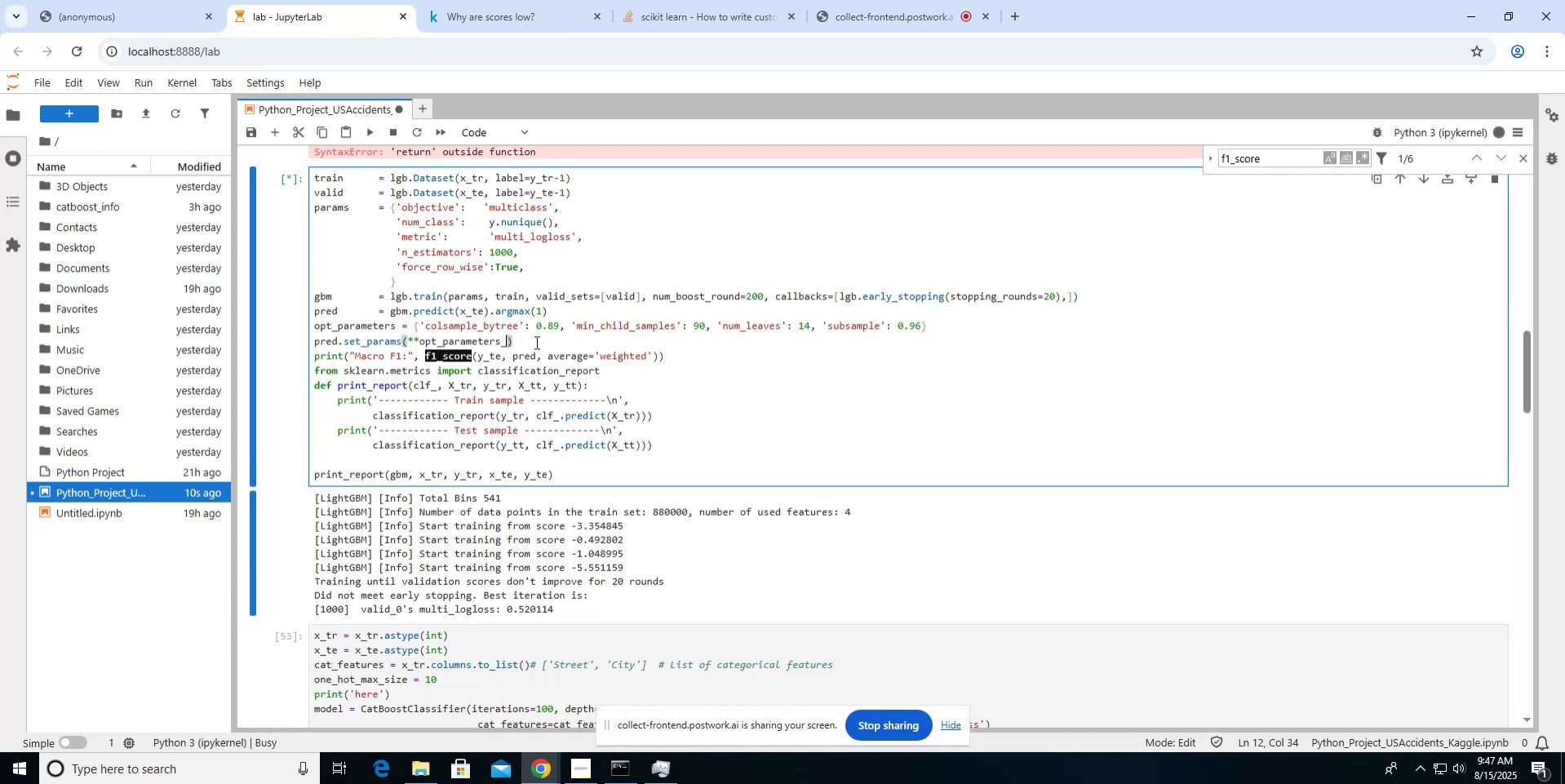 
key(Backspace)
 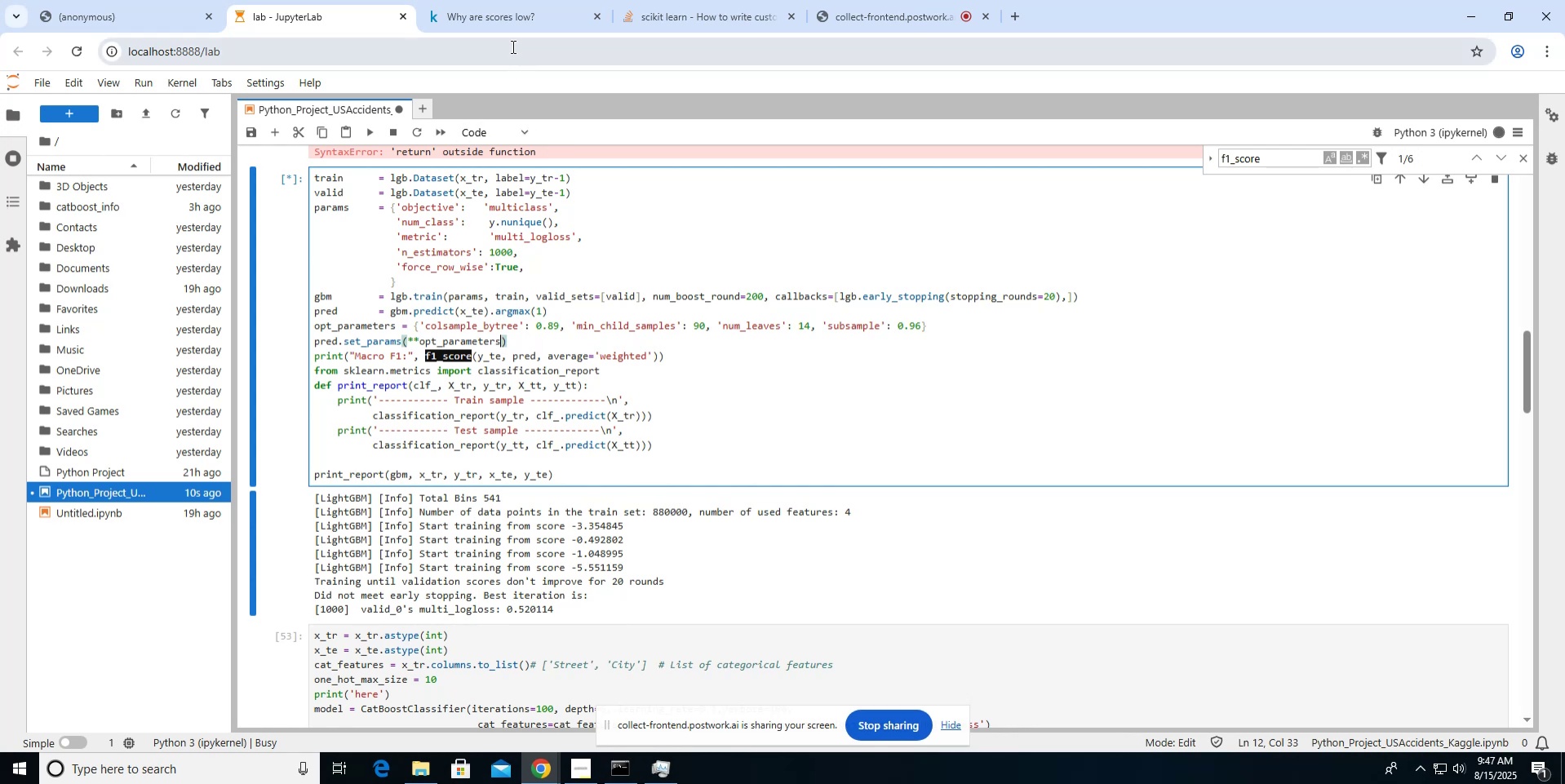 
left_click([504, 24])
 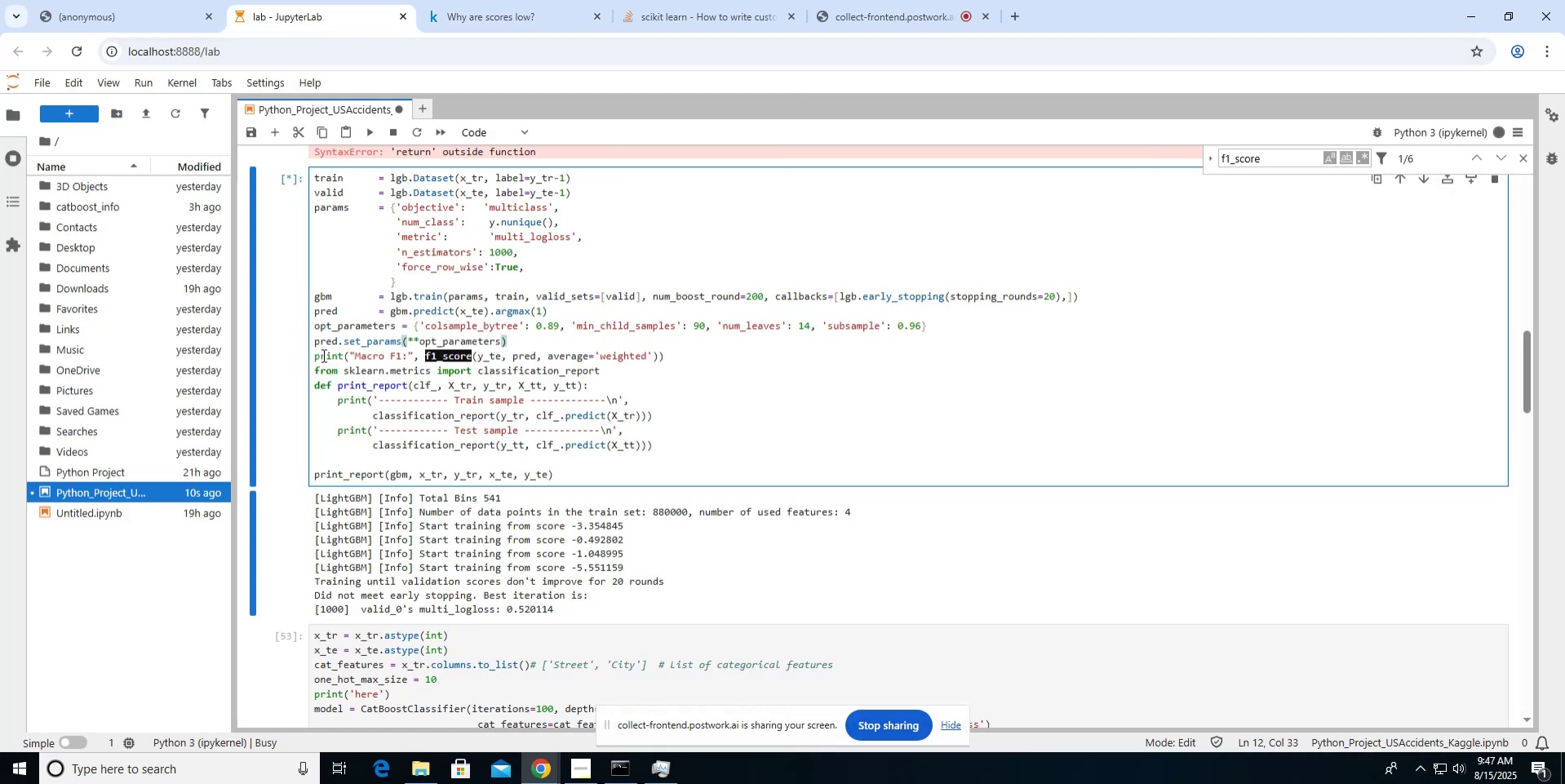 
wait(7.47)
 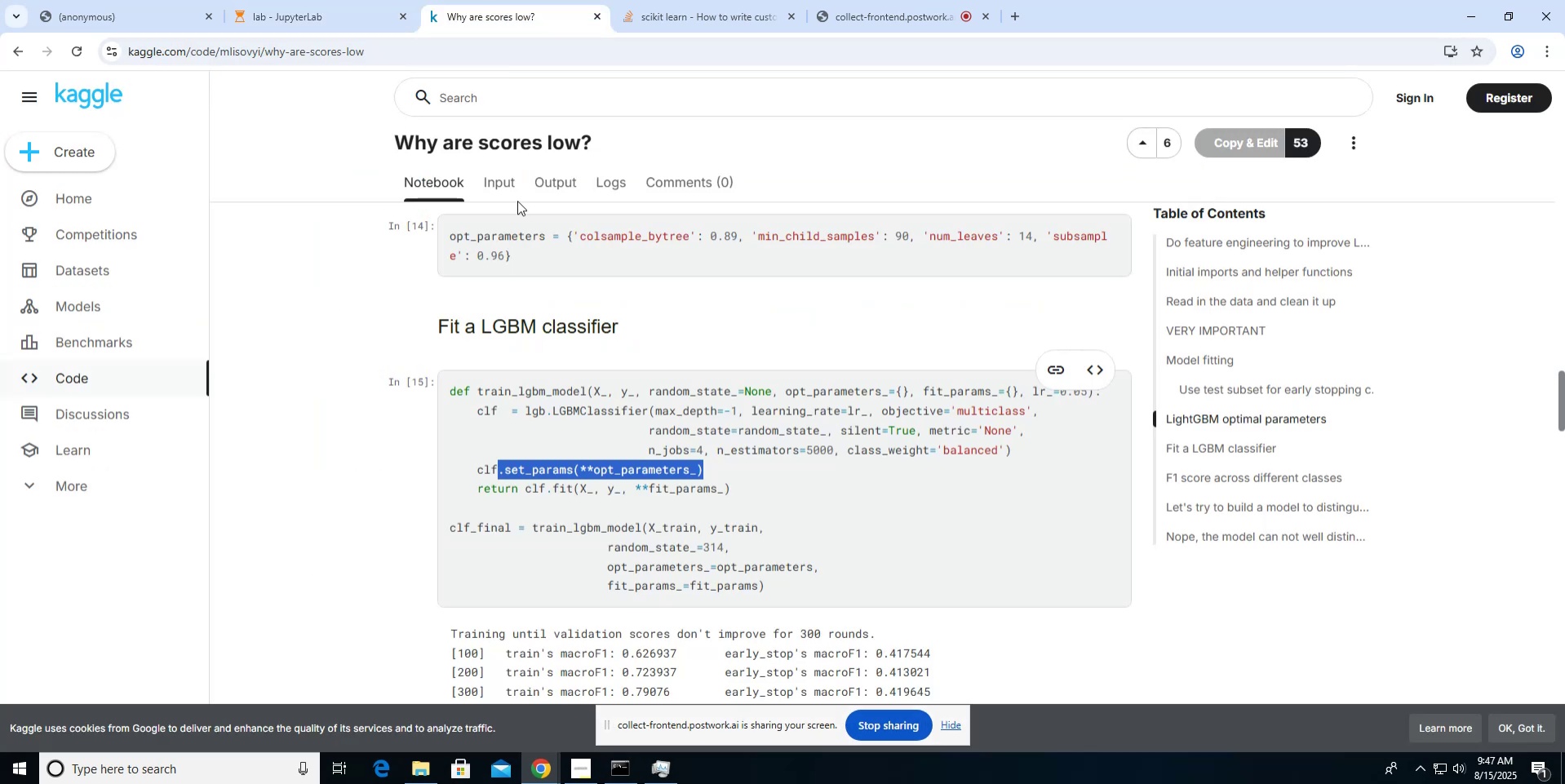 
left_click([318, 175])
 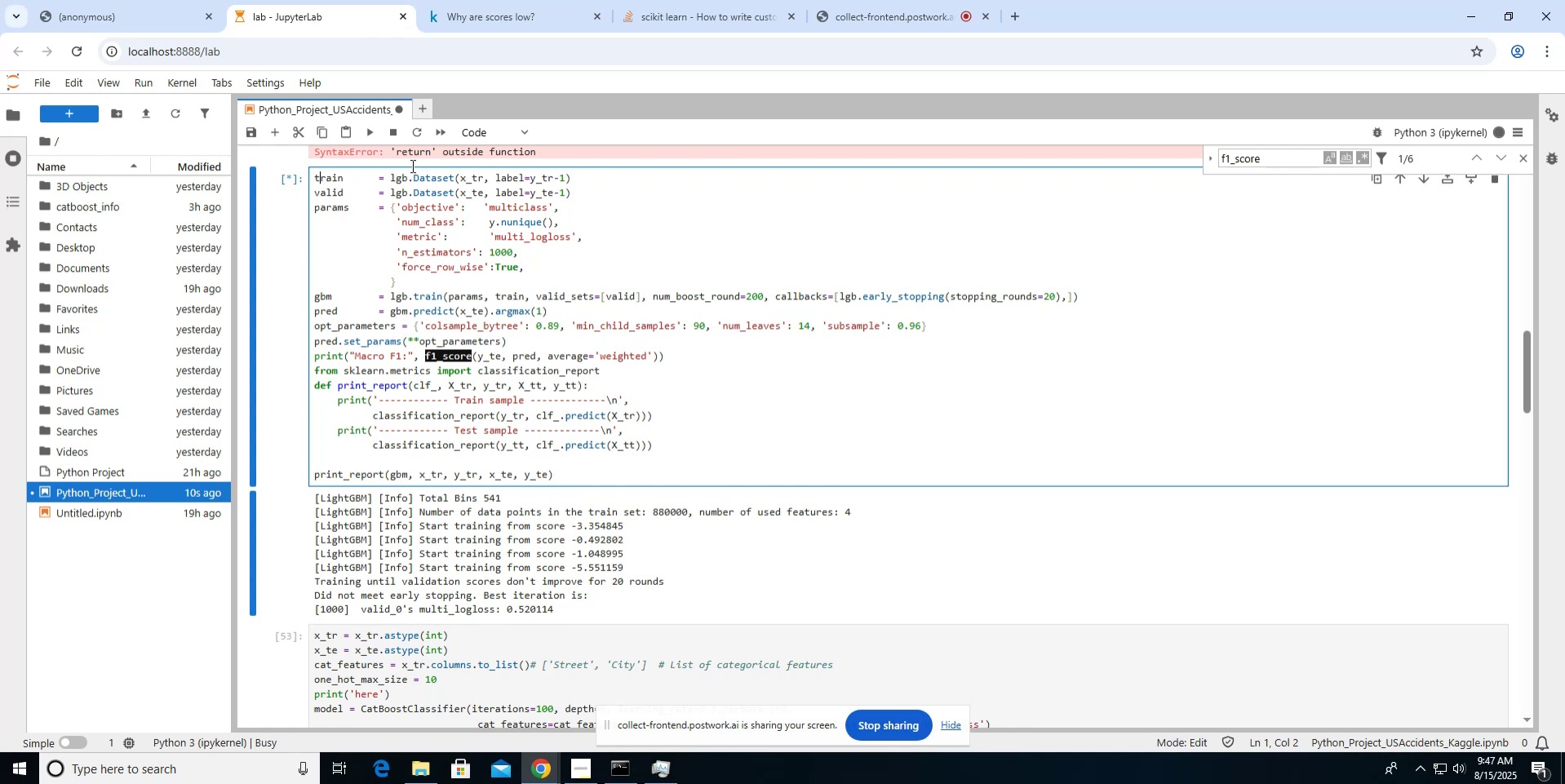 
key(ArrowLeft)
 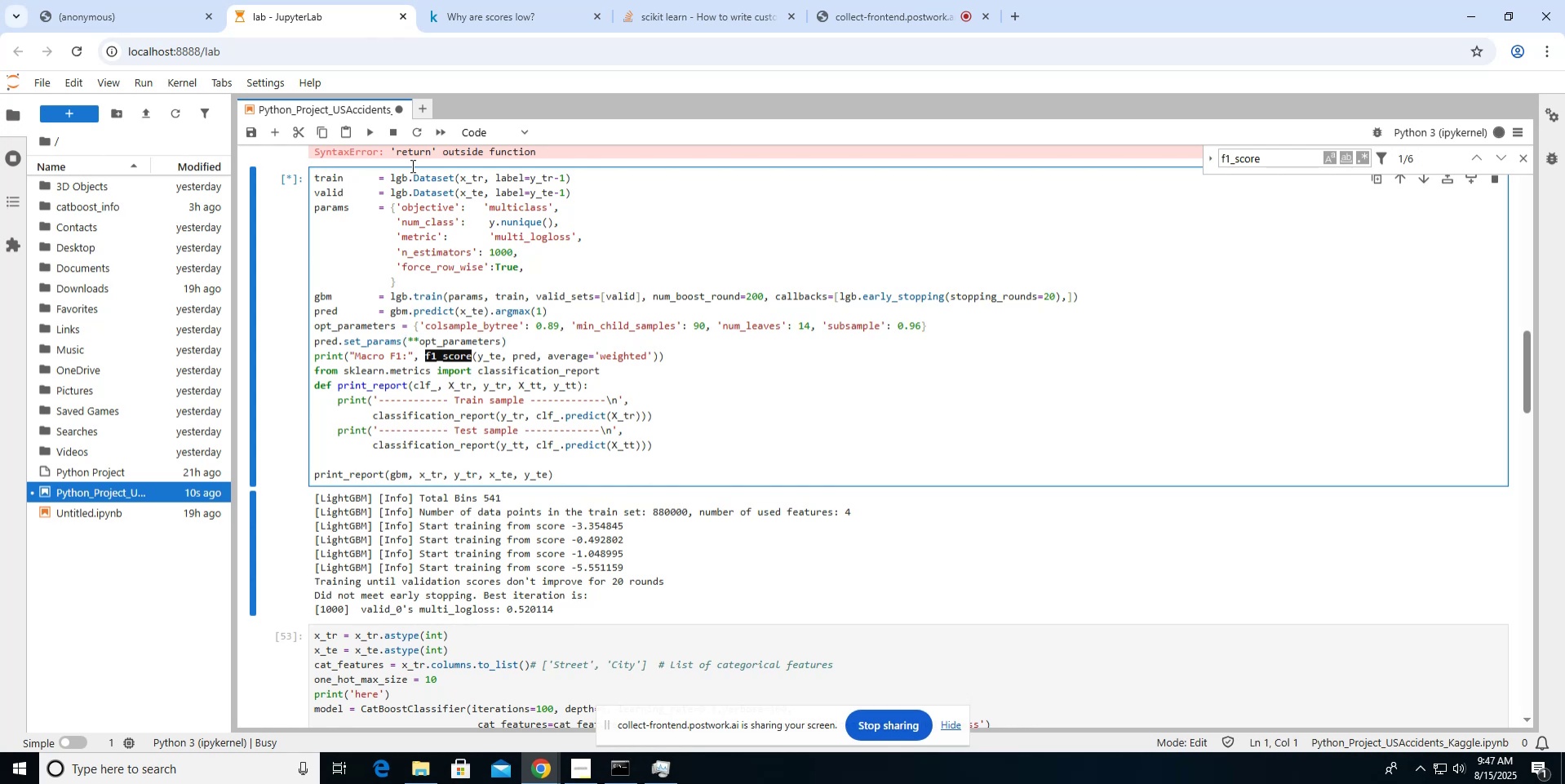 
key(Enter)
 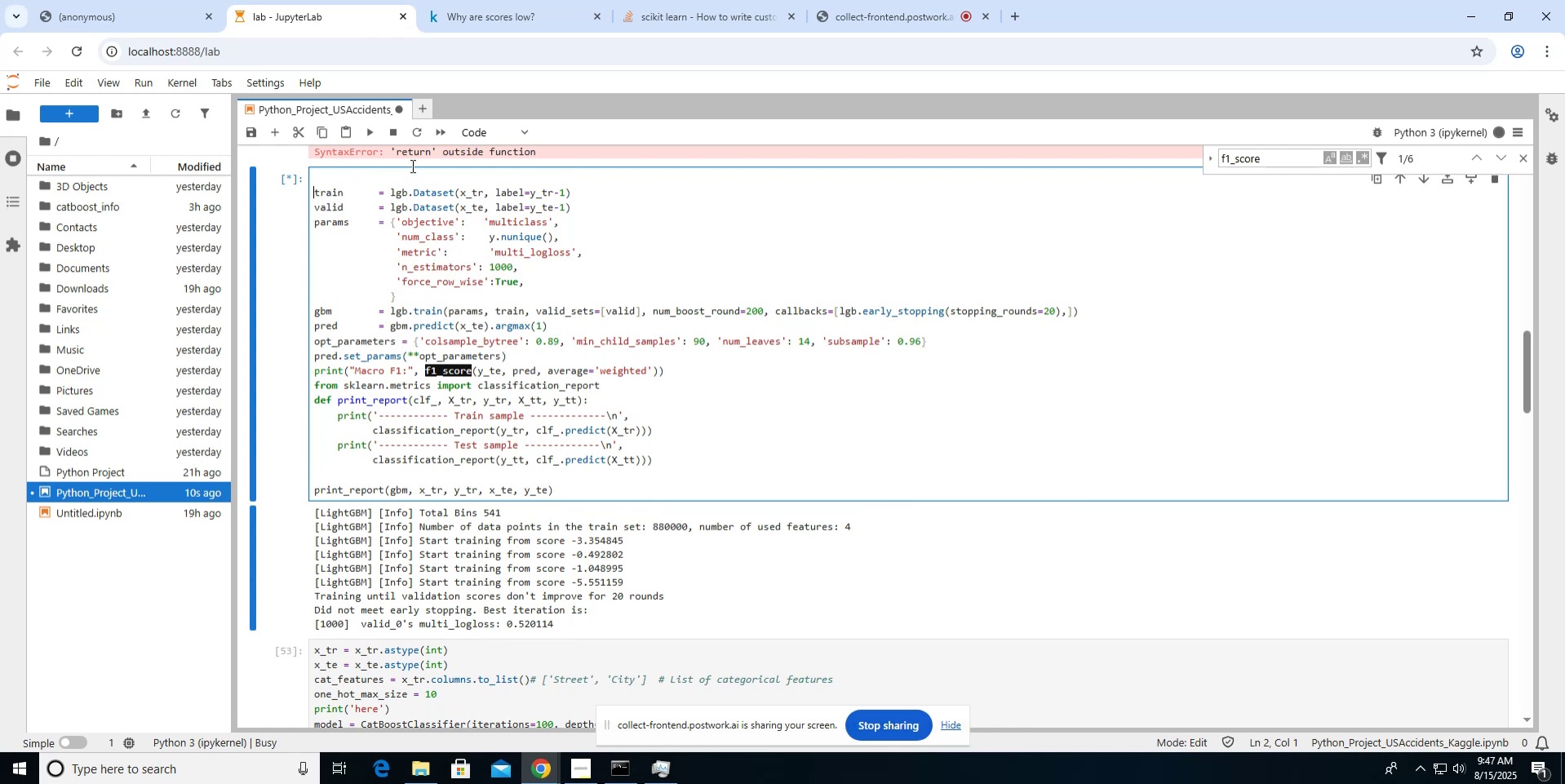 
key(ArrowUp)
 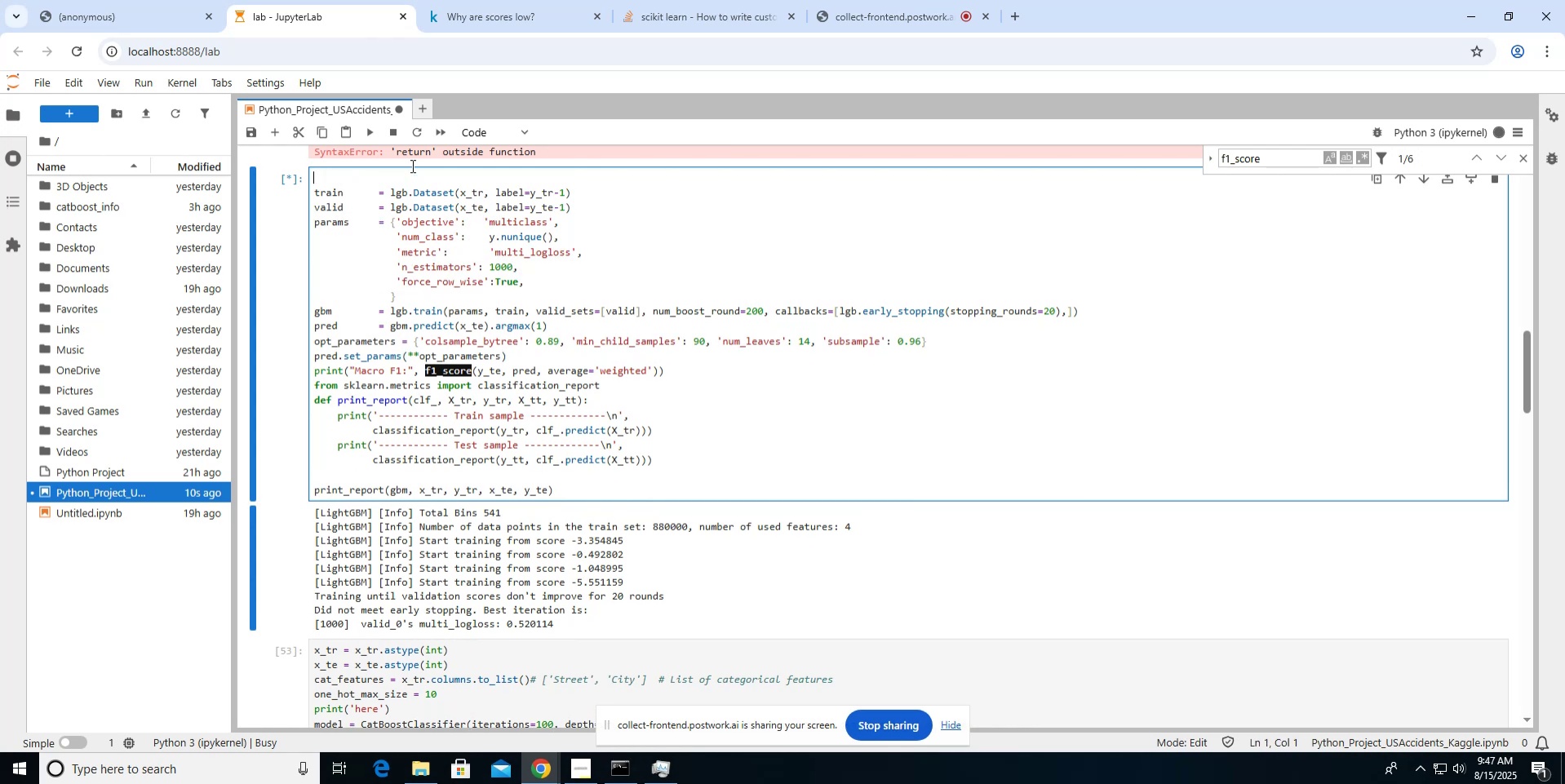 
key(Shift+Quote)
 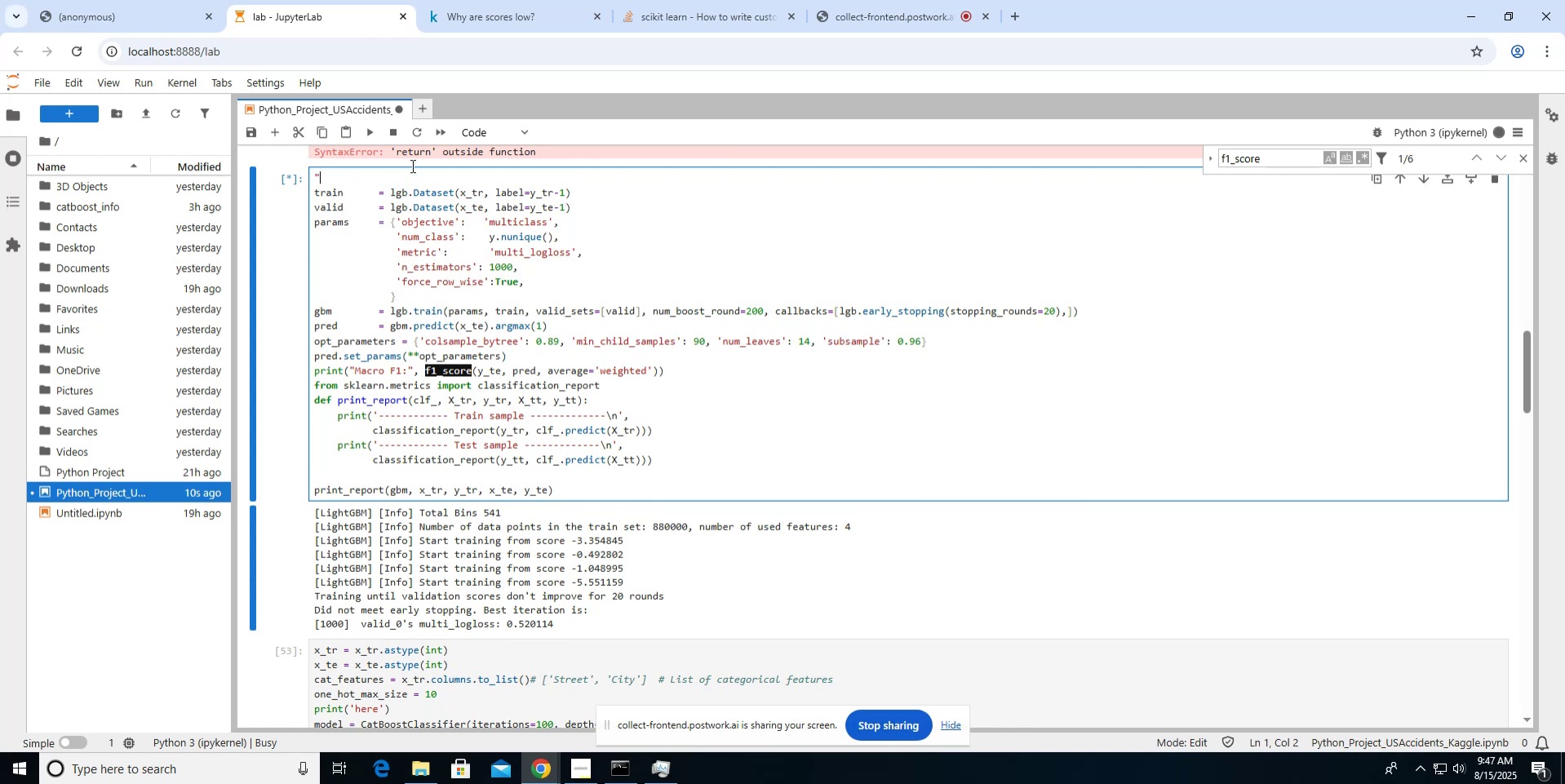 
key(Shift+Quote)
 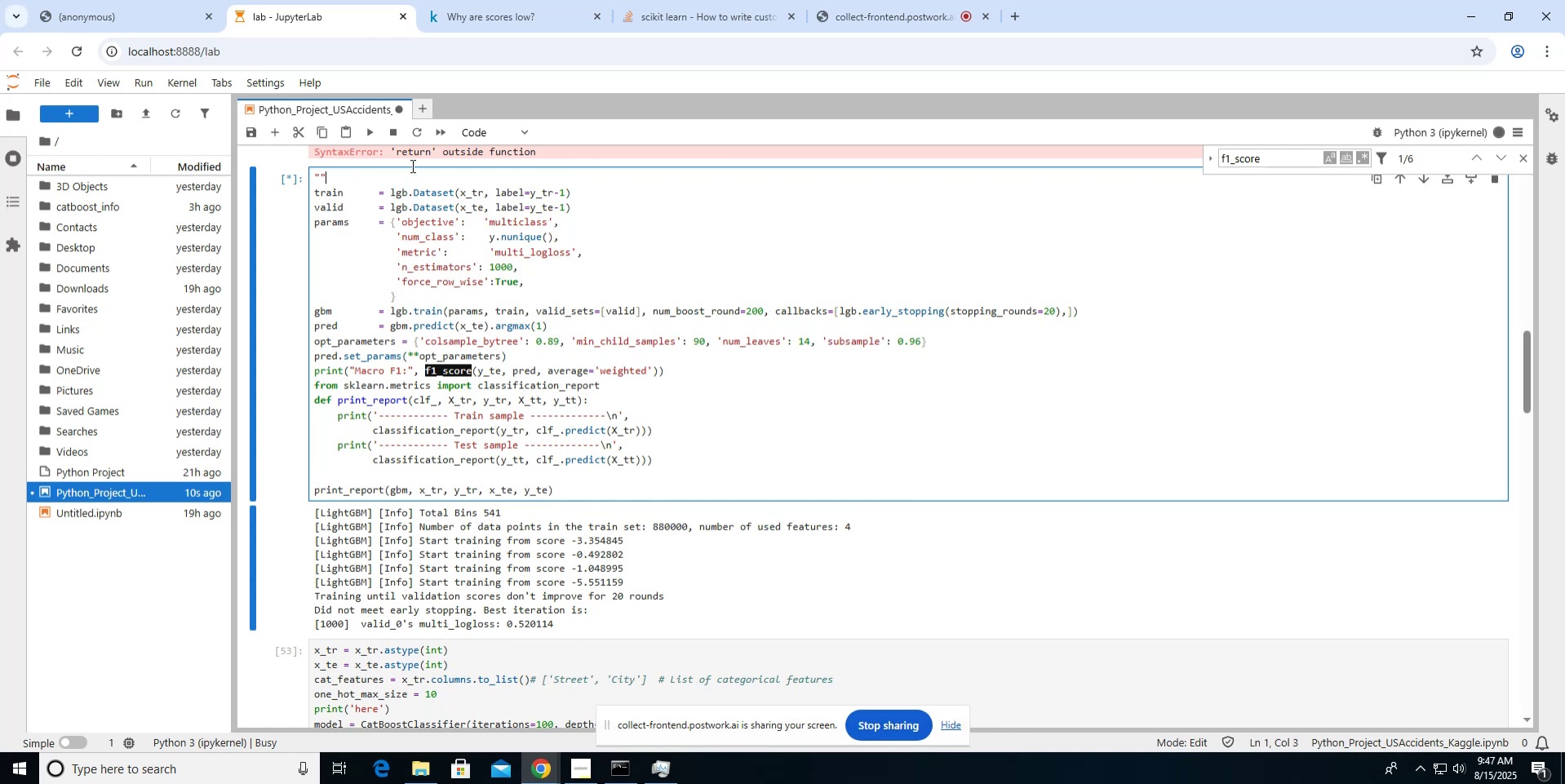 
key(Shift+Quote)
 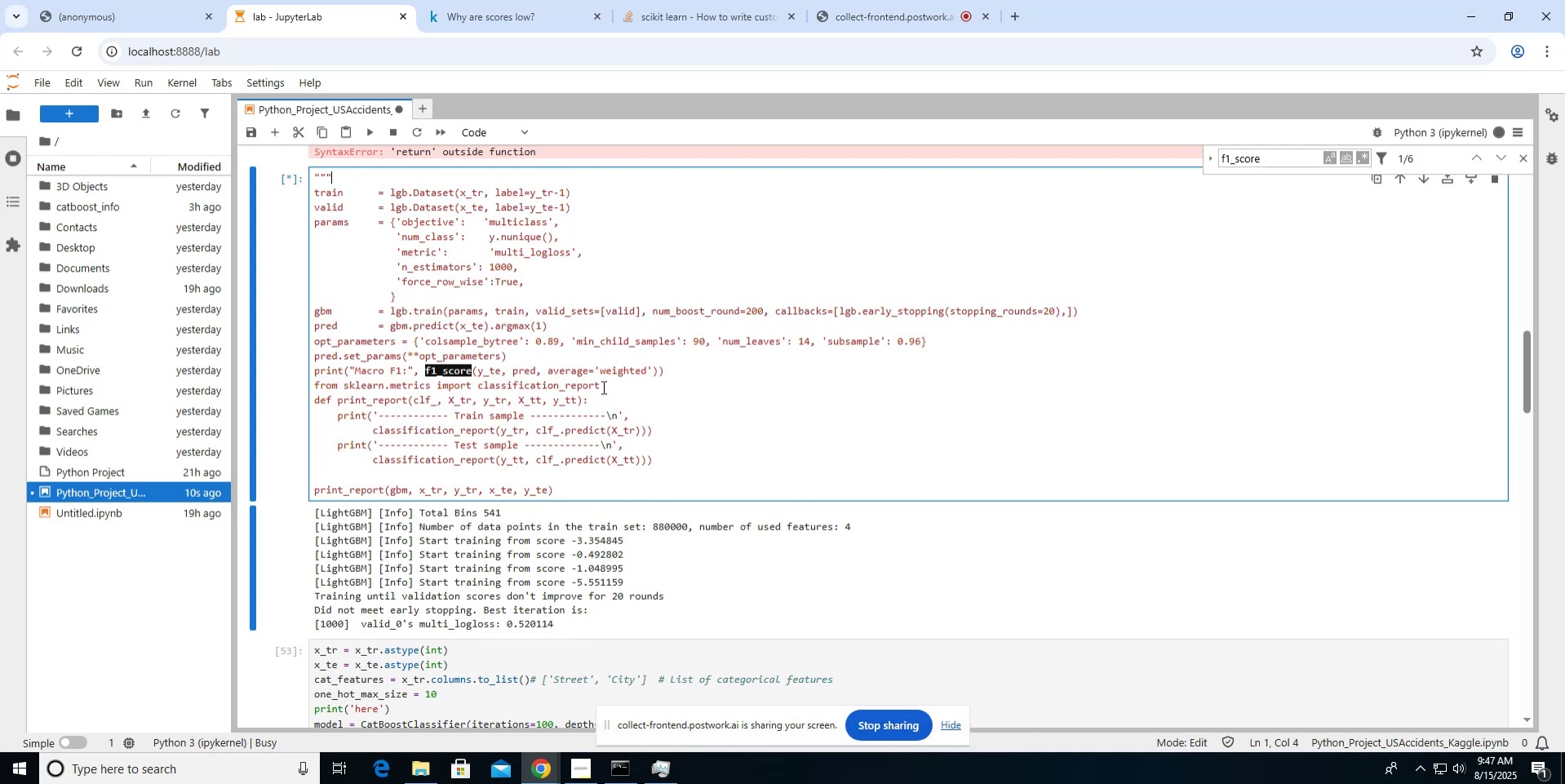 
left_click([663, 370])
 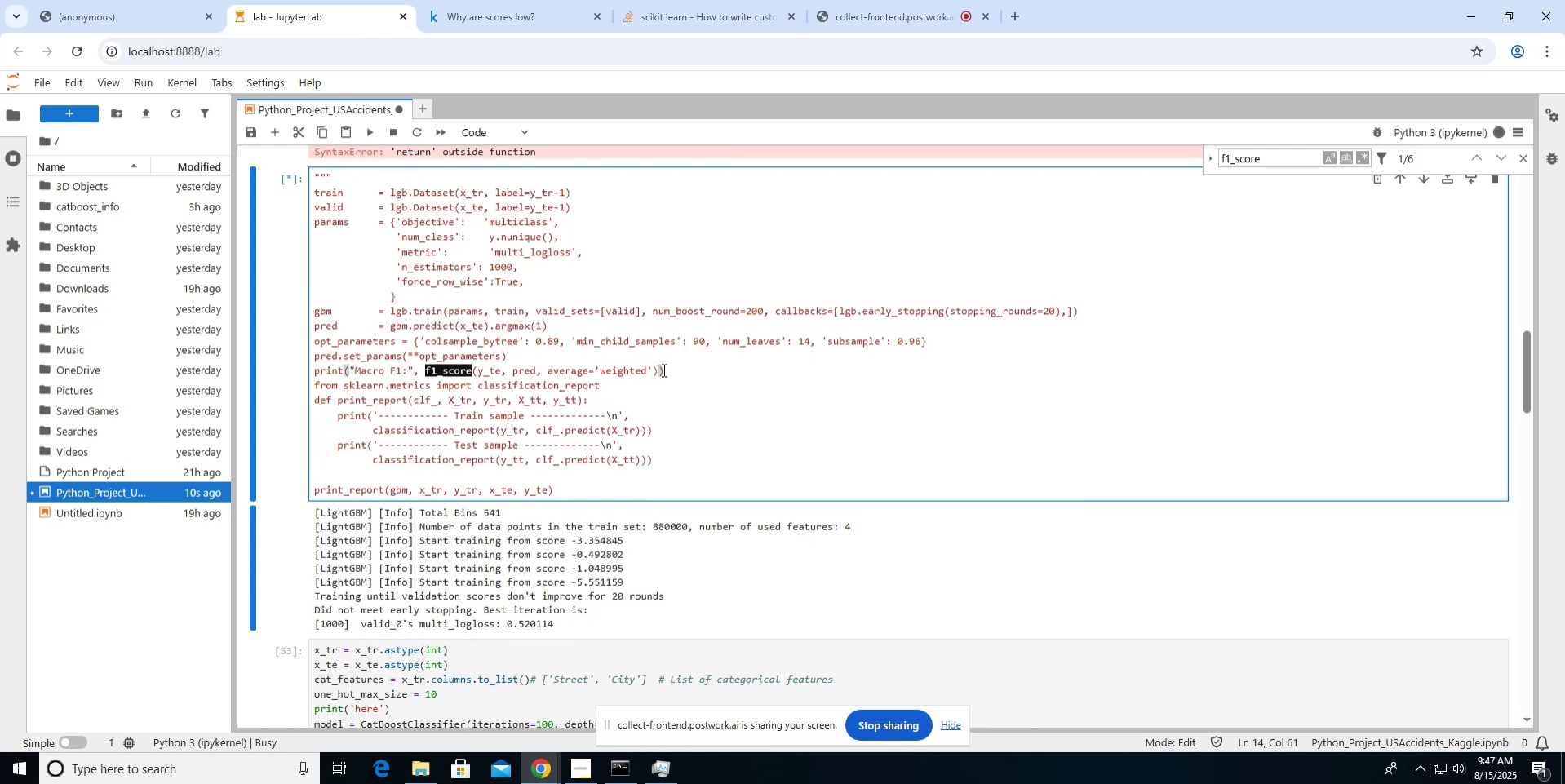 
key(Enter)
 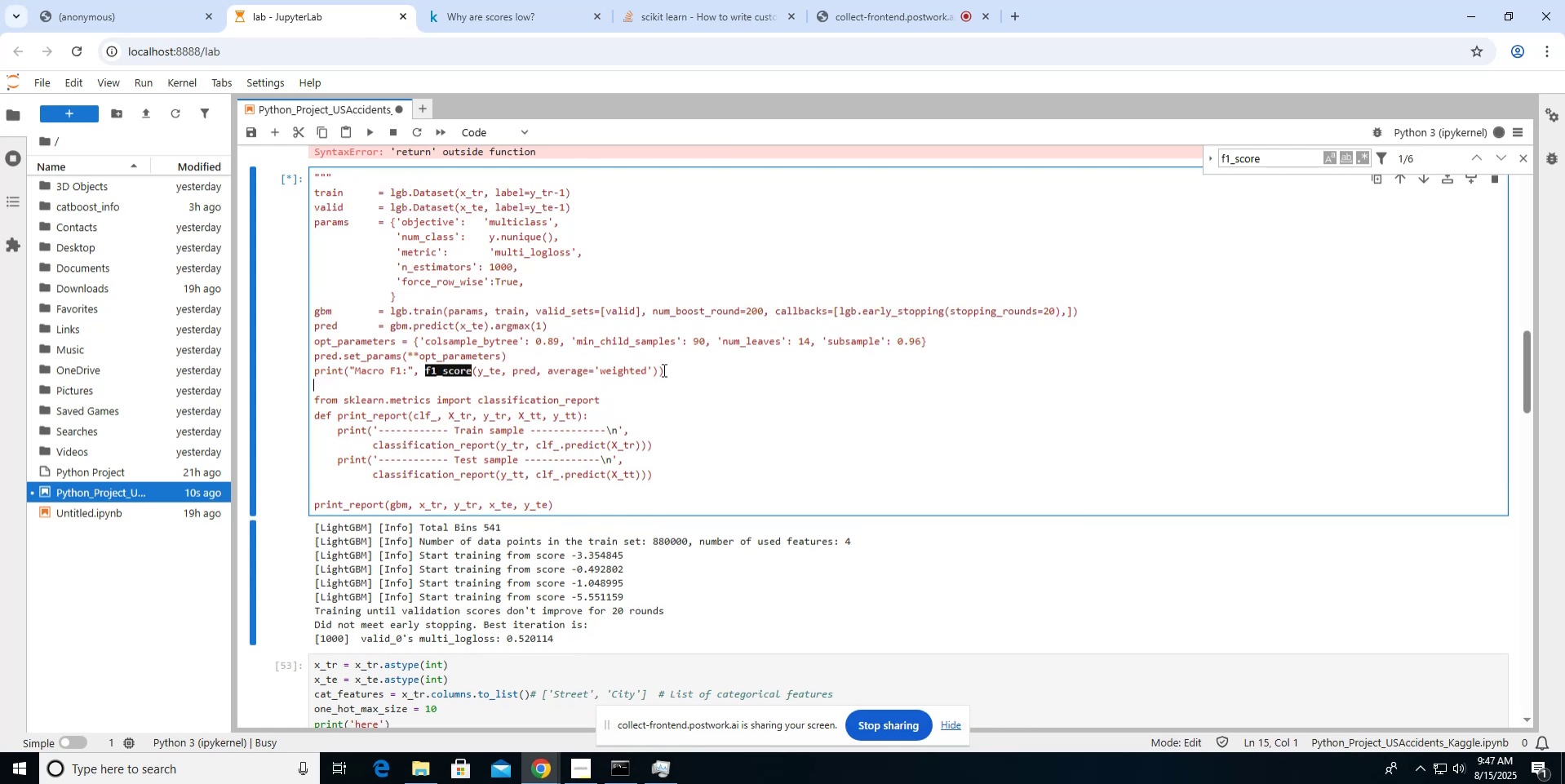 
key(Shift+Quote)
 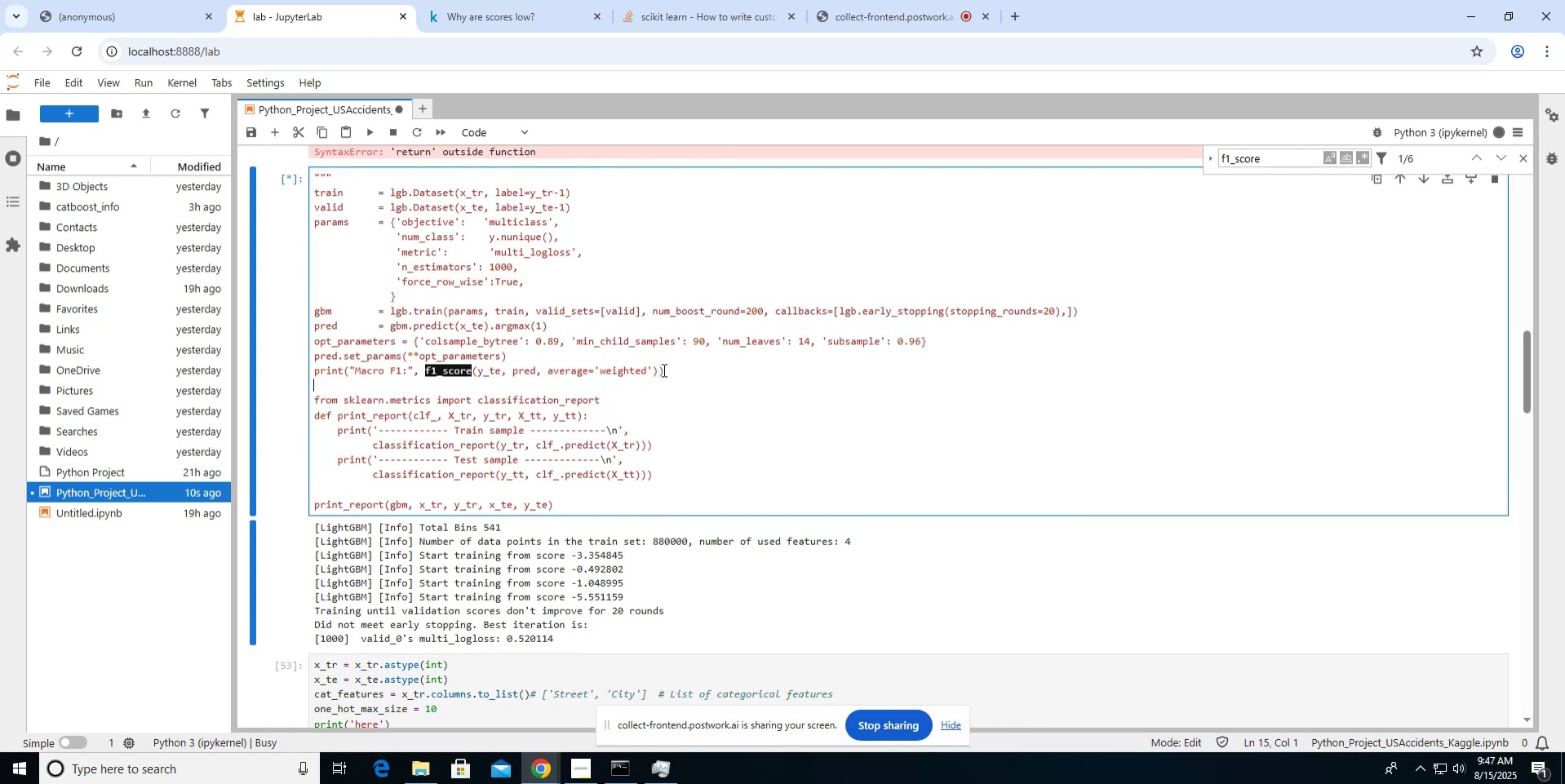 
key(Shift+Quote)
 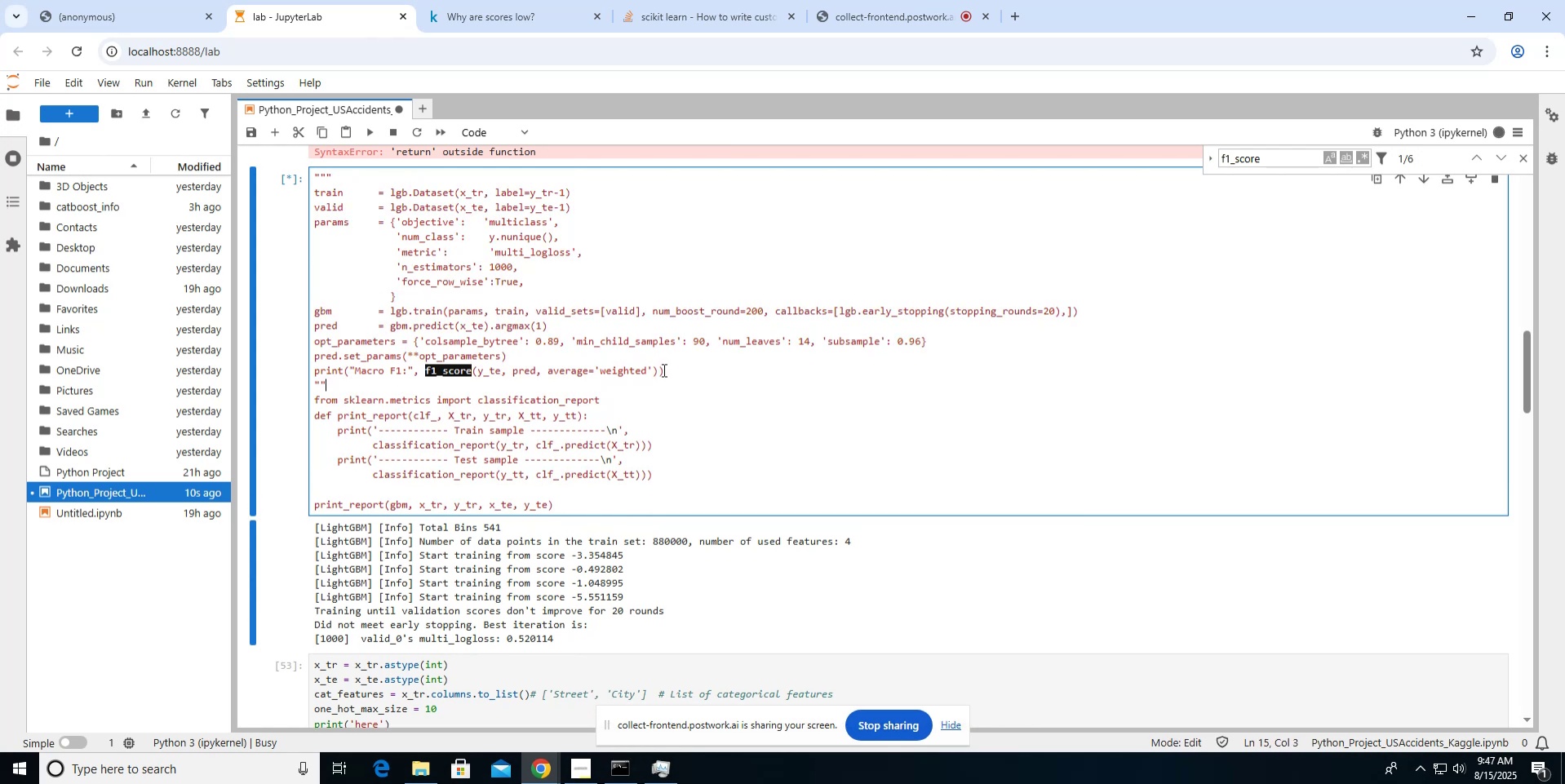 
key(Shift+Quote)
 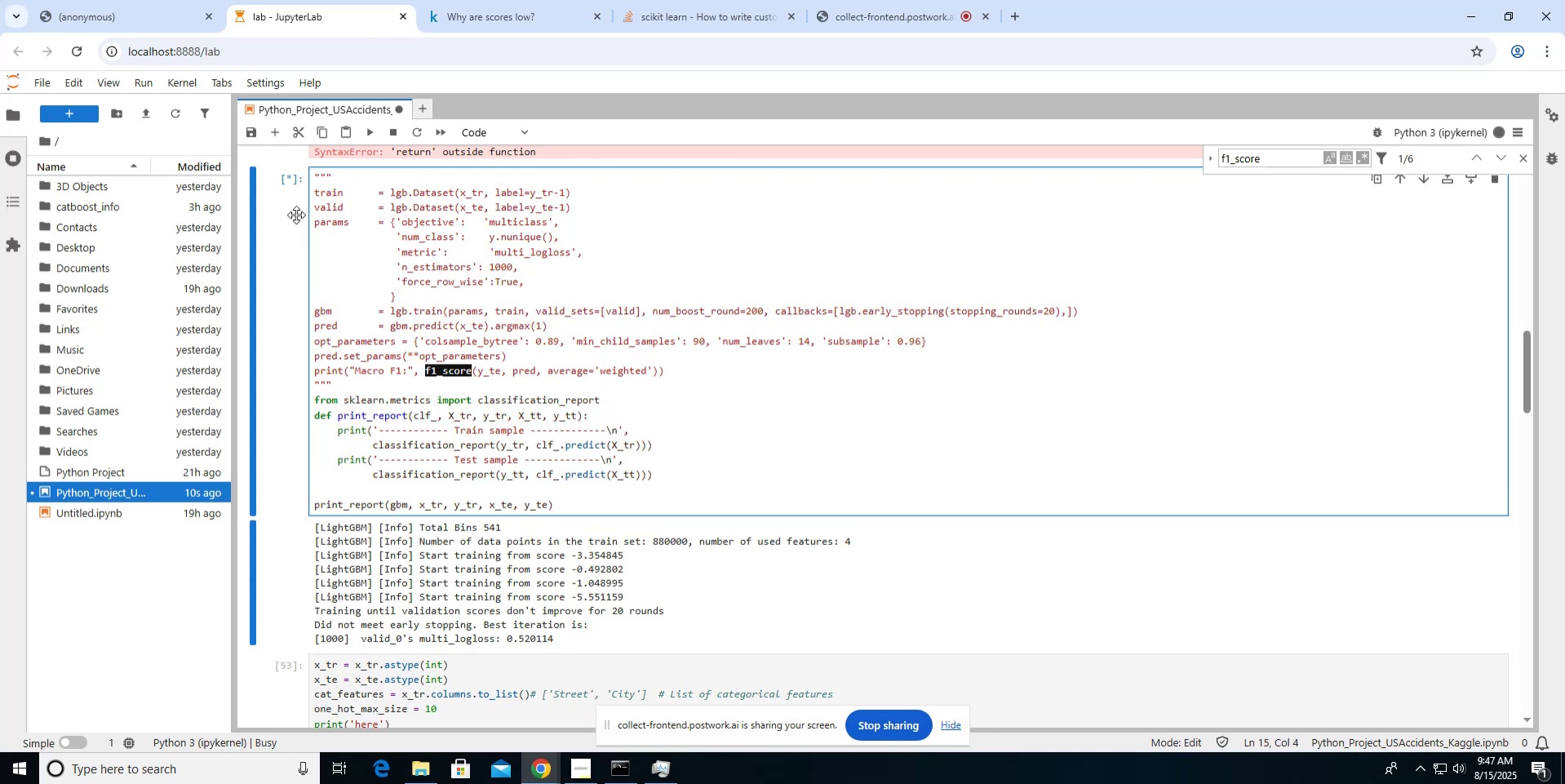 
key(Shift+Enter)
 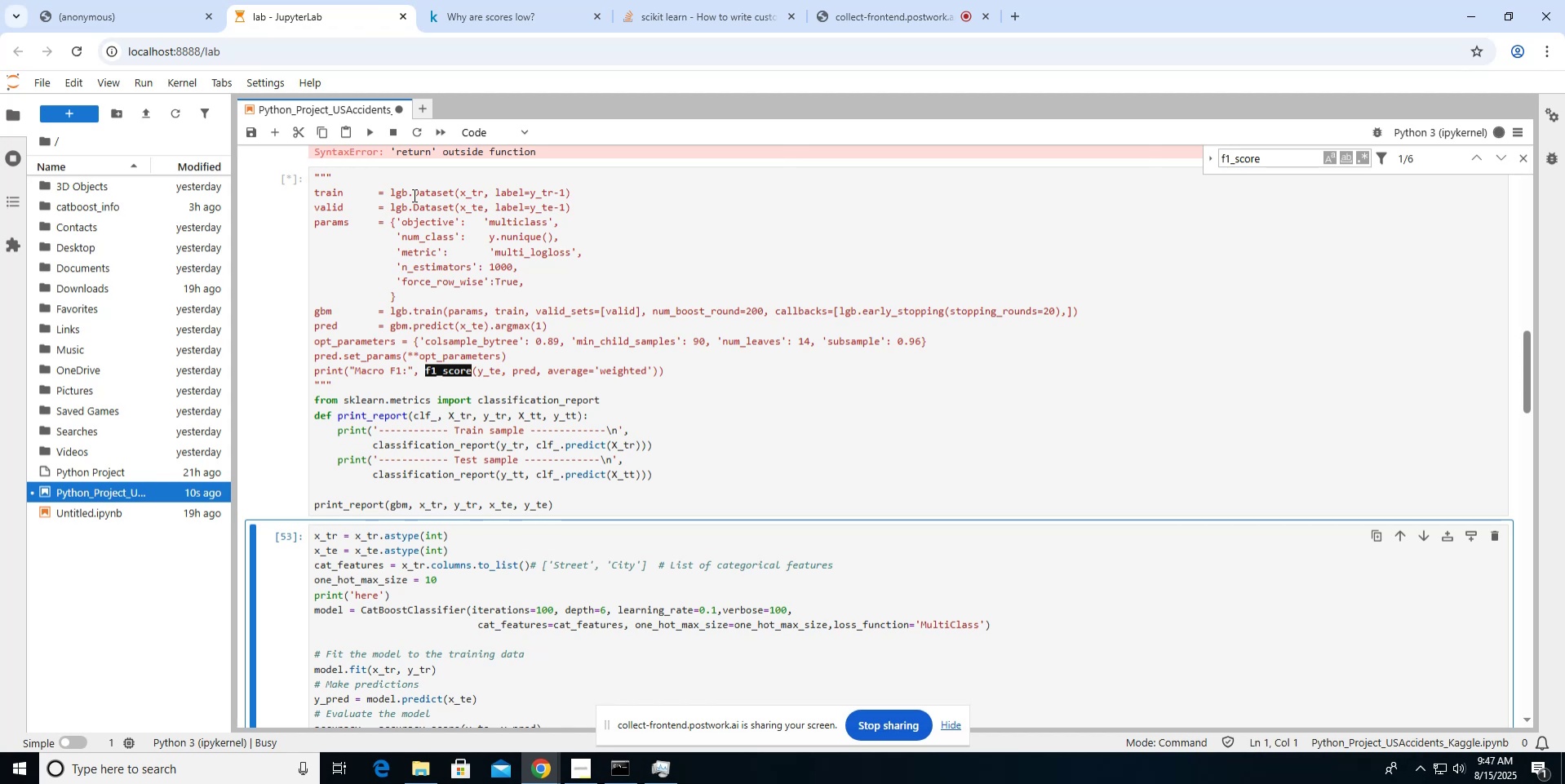 
wait(12.35)
 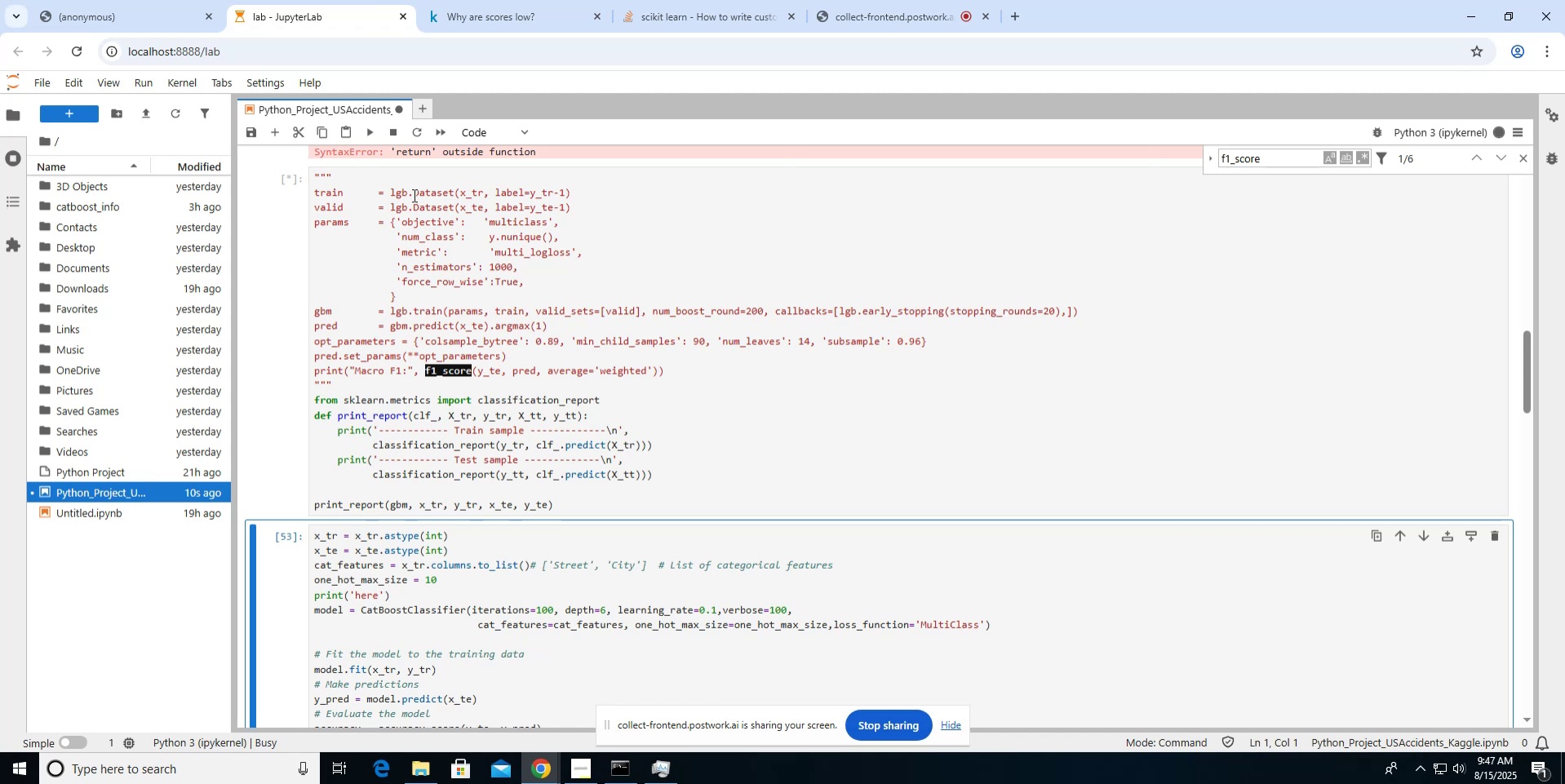 
double_click([432, 396])
 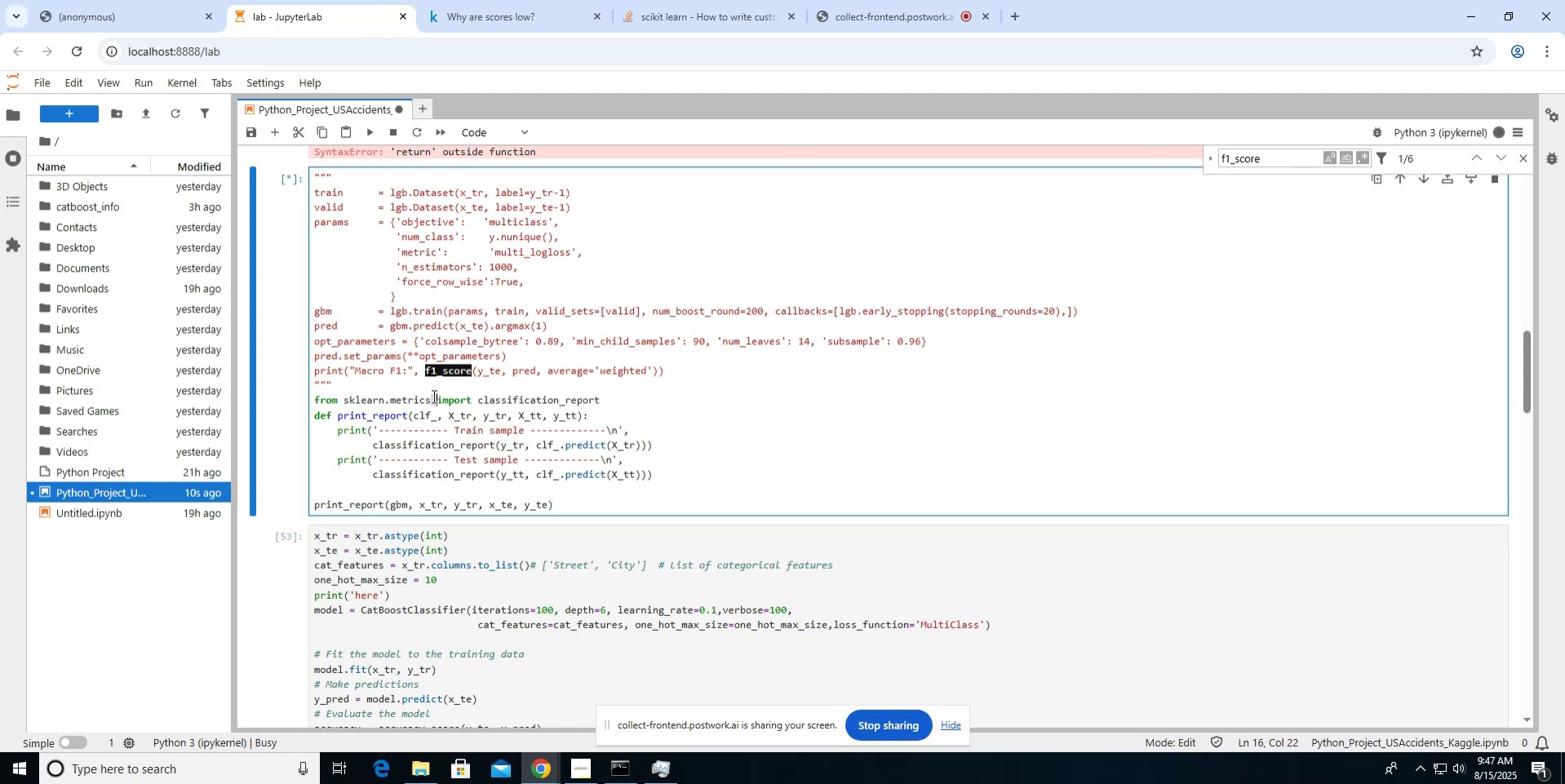 
triple_click([432, 396])
 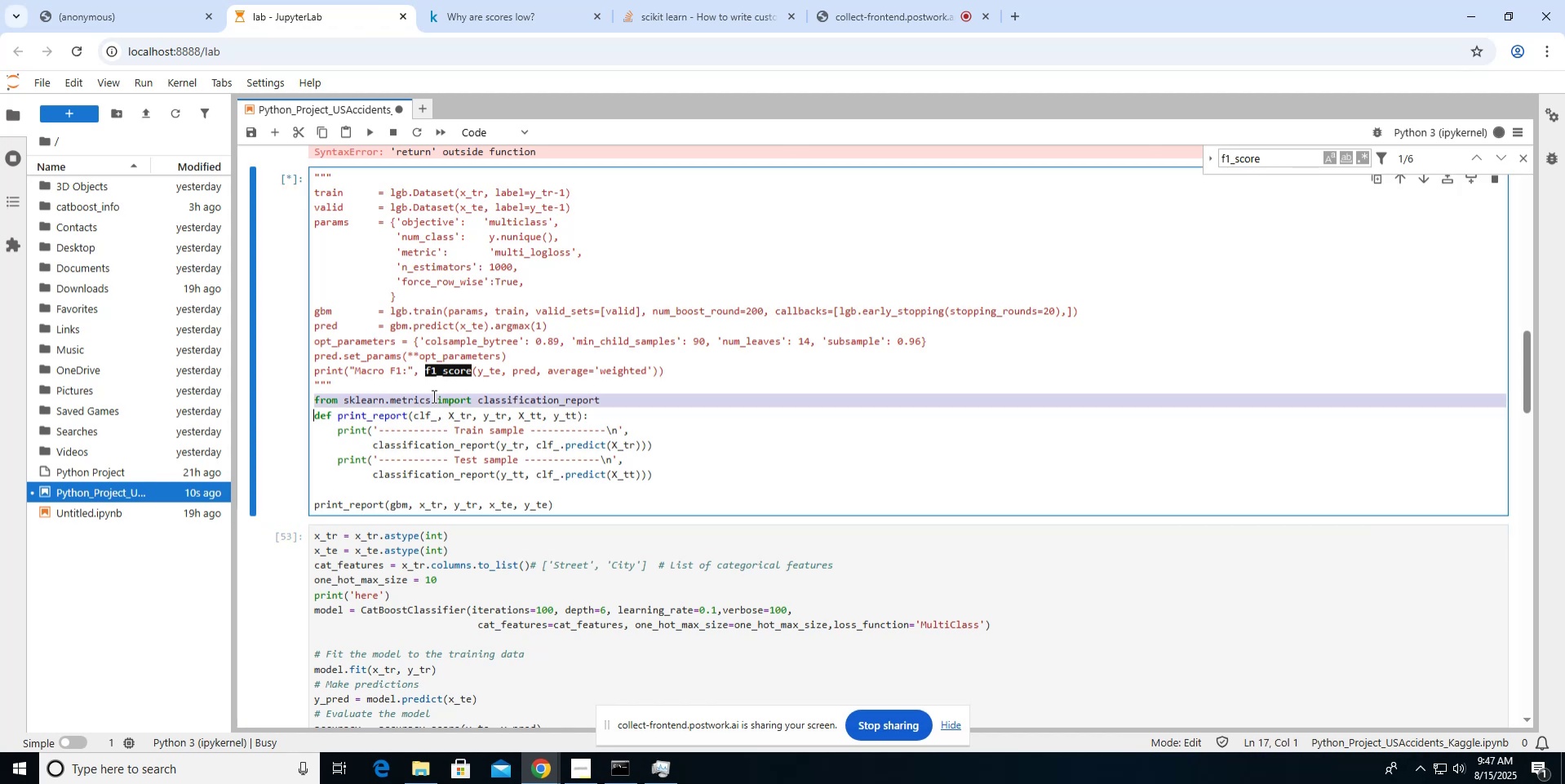 
key(Control+X)
 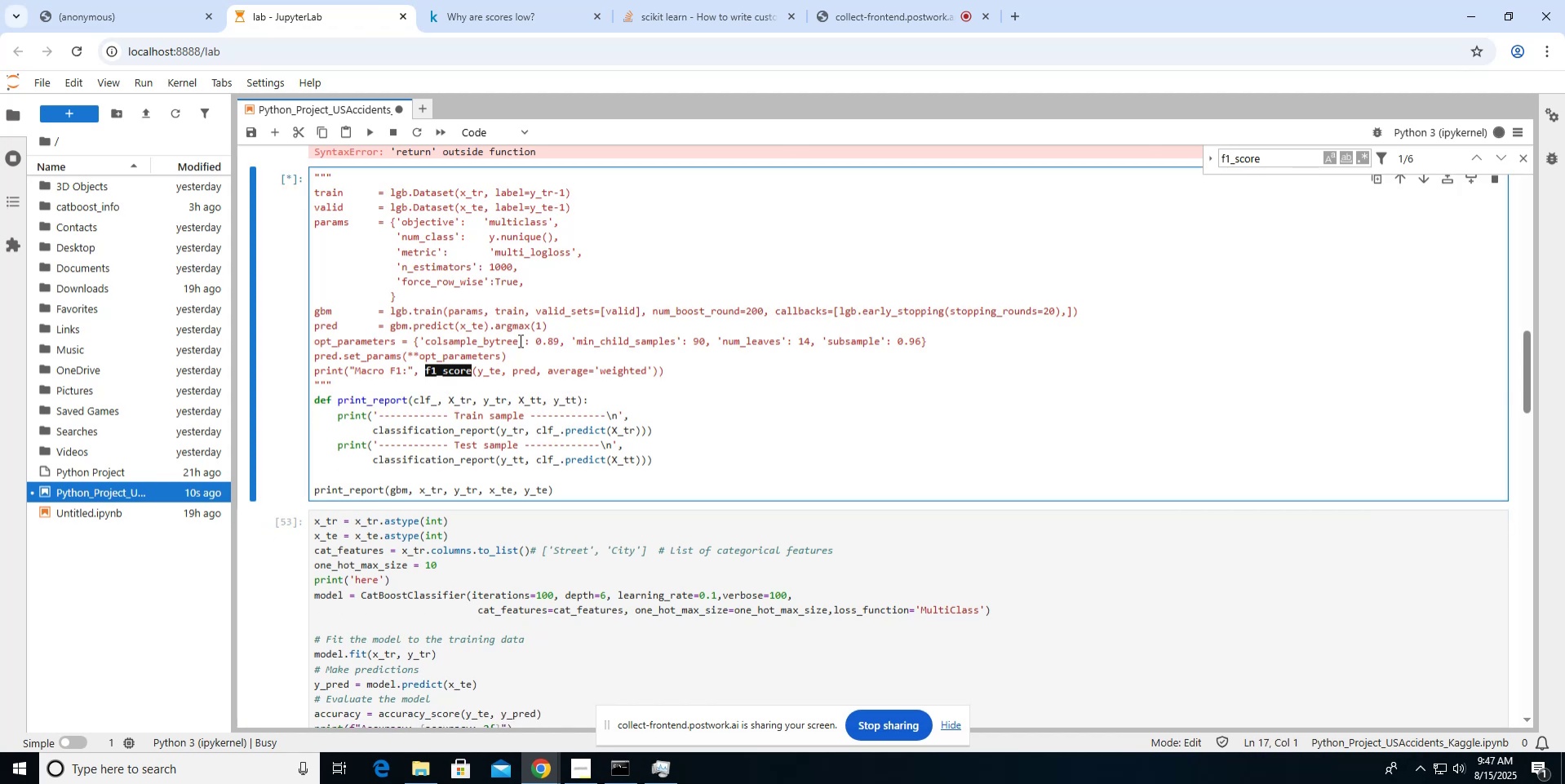 
scroll: coordinate [519, 340], scroll_direction: up, amount: 40.0
 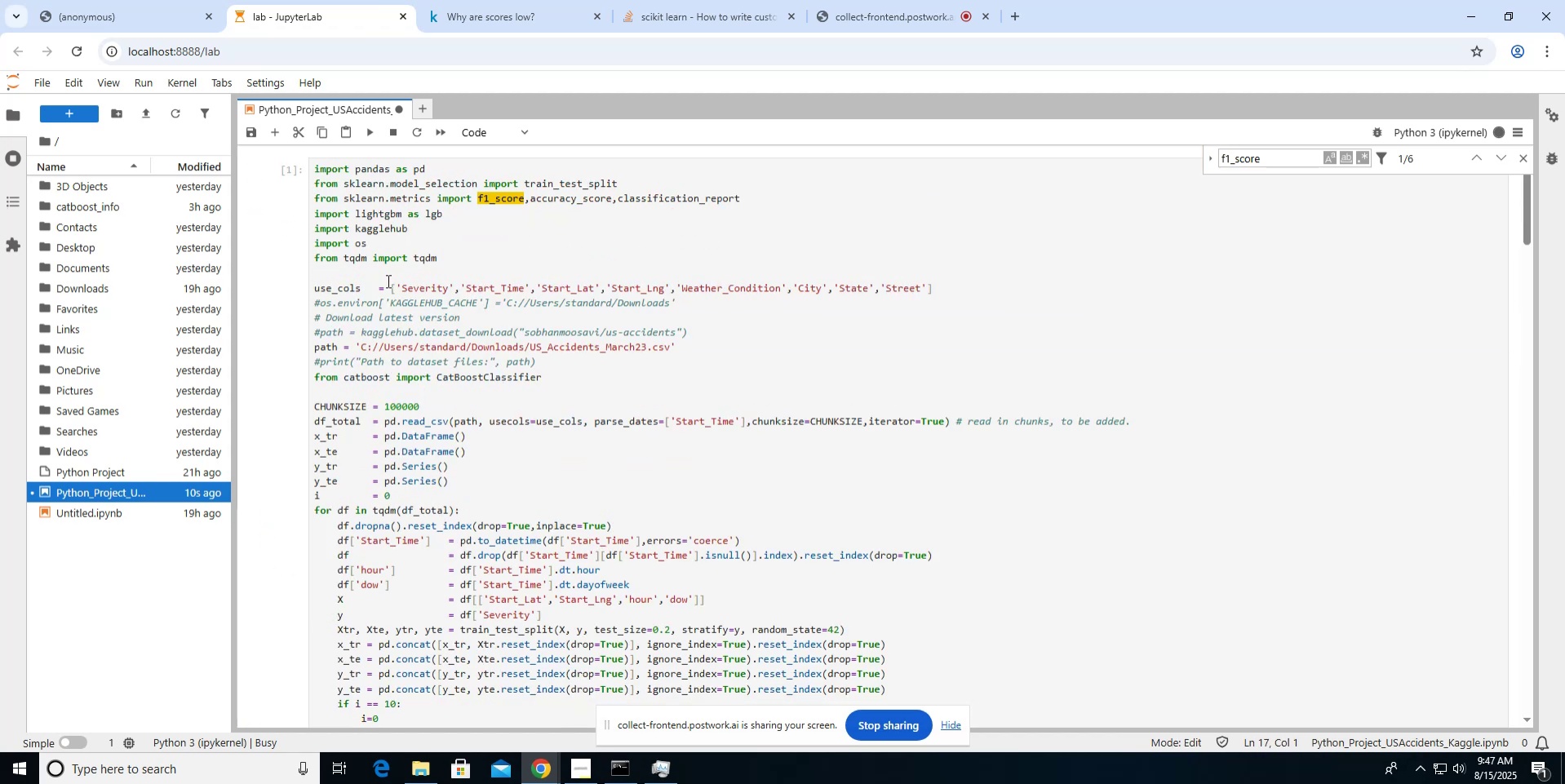 
scroll: coordinate [387, 281], scroll_direction: down, amount: 16.0
 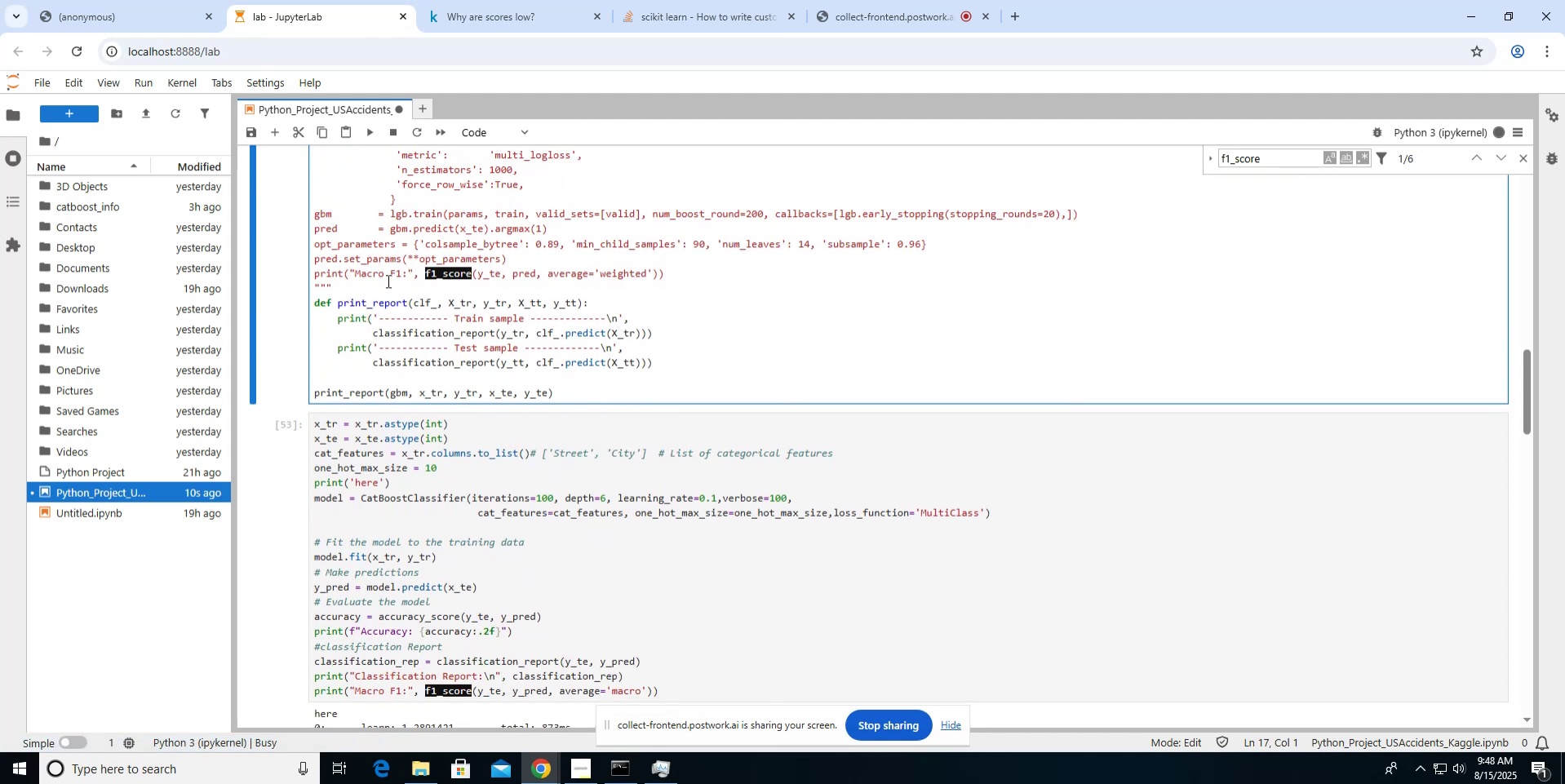 
scroll: coordinate [387, 281], scroll_direction: up, amount: 3.0
 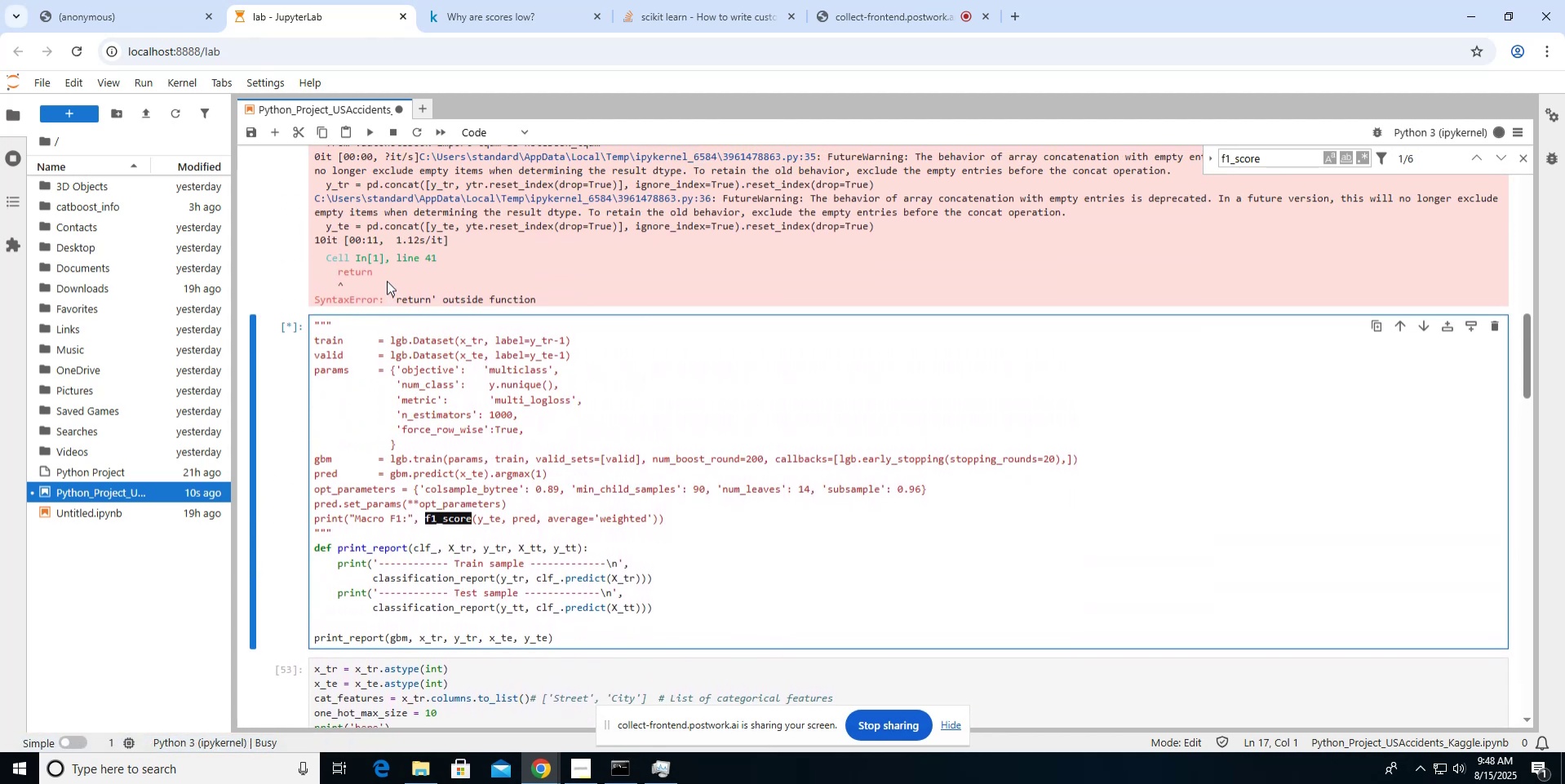 
scroll: coordinate [387, 281], scroll_direction: down, amount: 2.0
 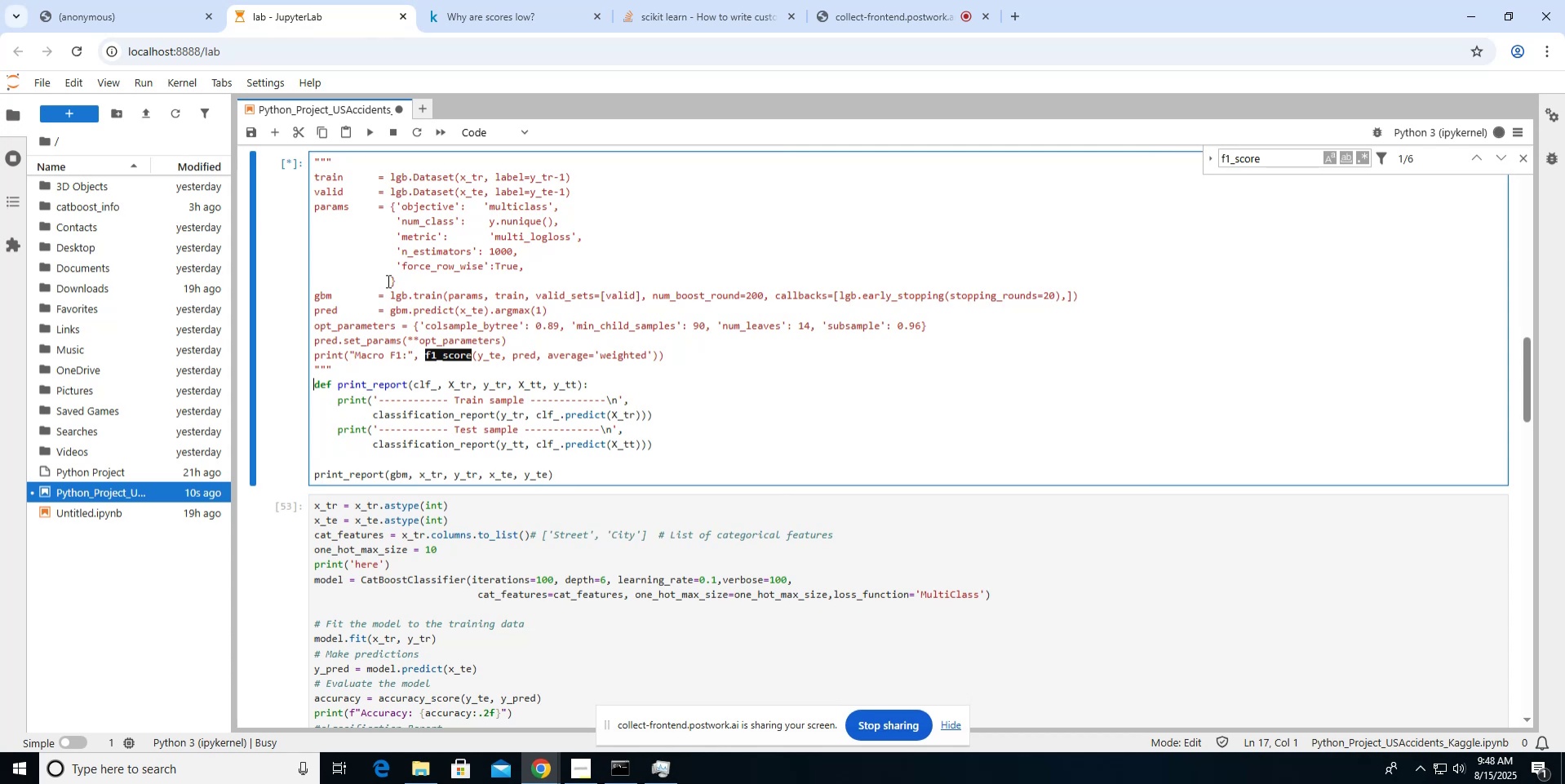 
wait(5.34)
 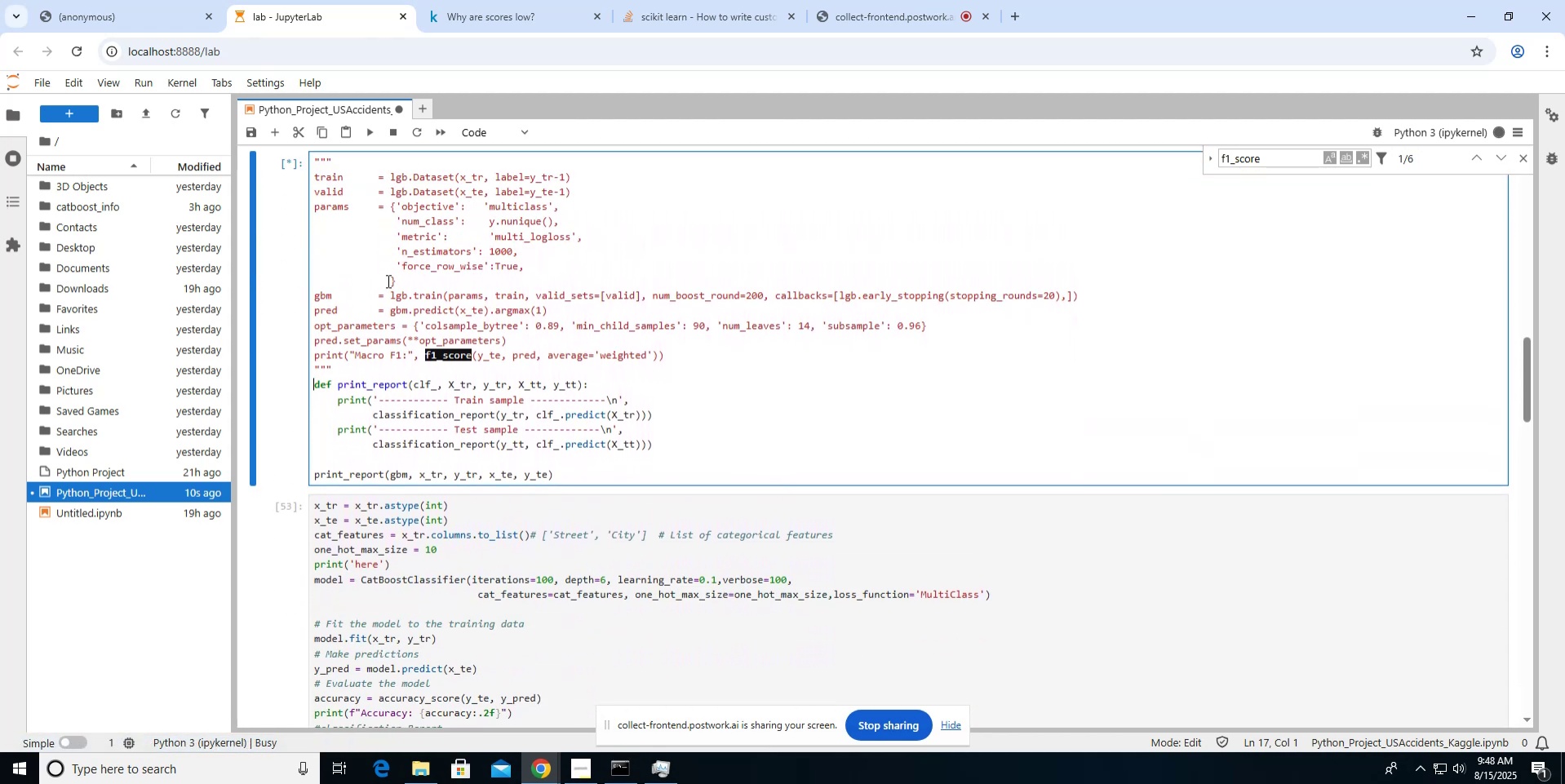 
left_click([372, 535])
 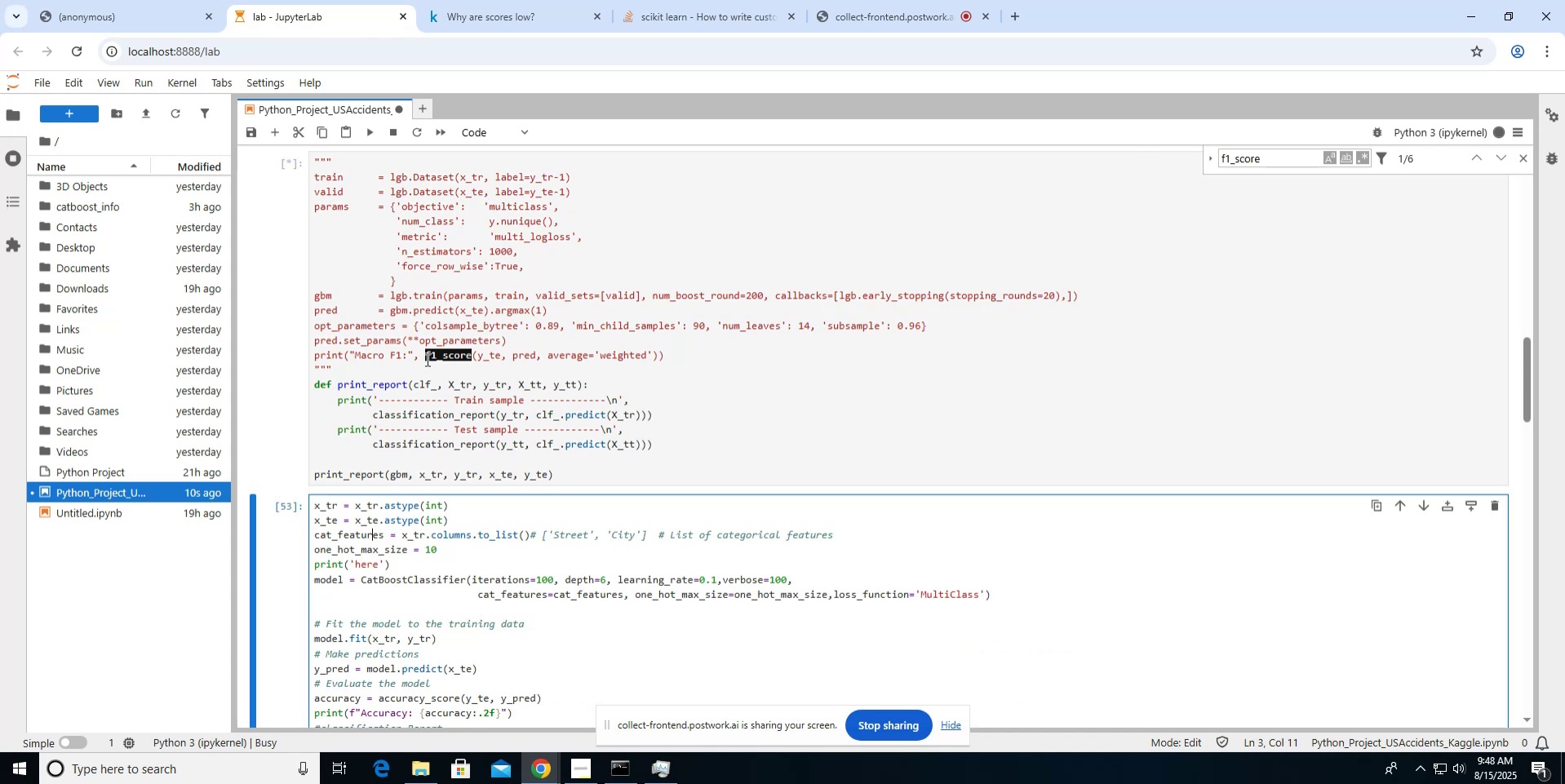 
left_click([427, 351])
 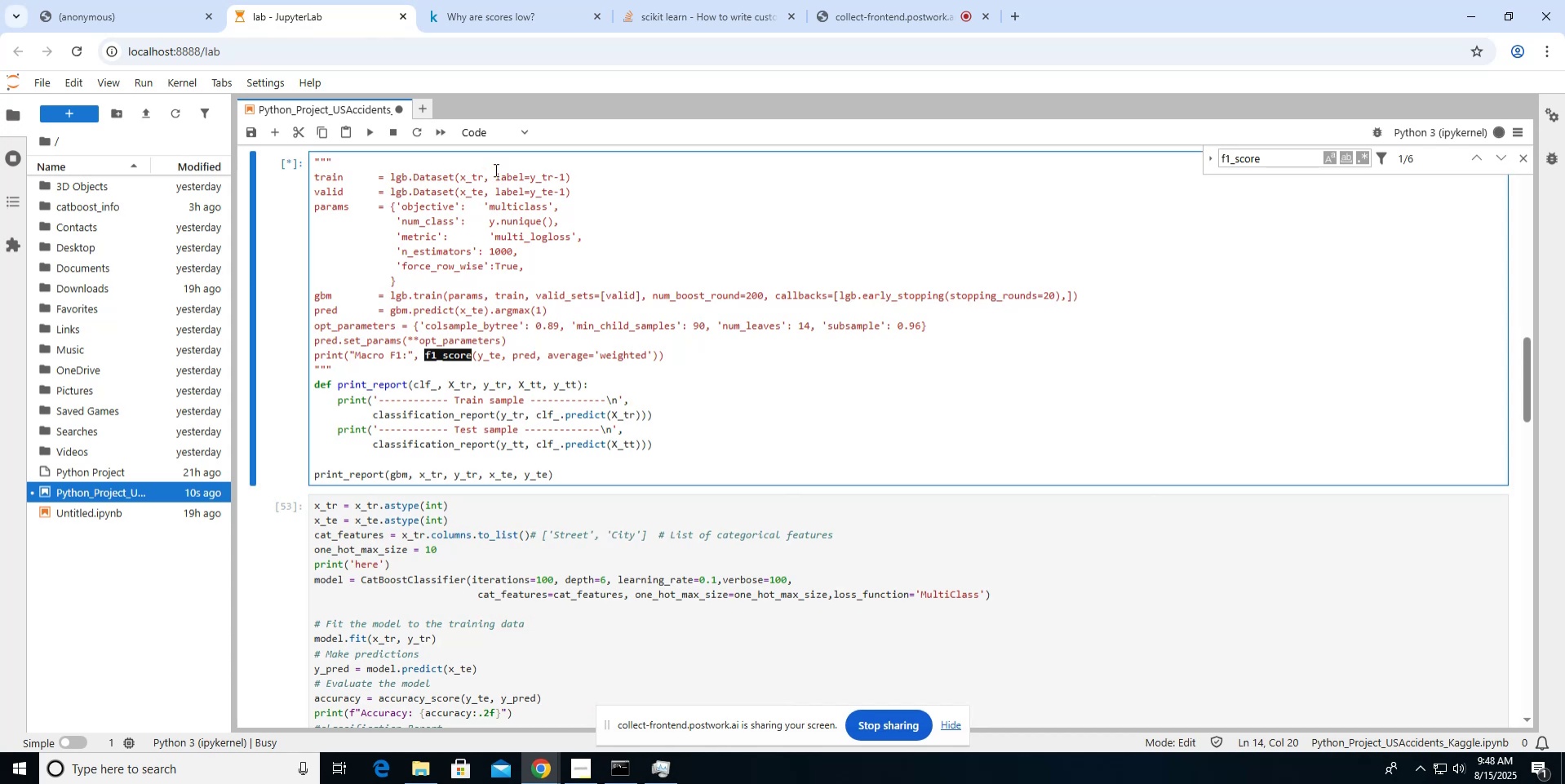 
left_click([317, 162])
 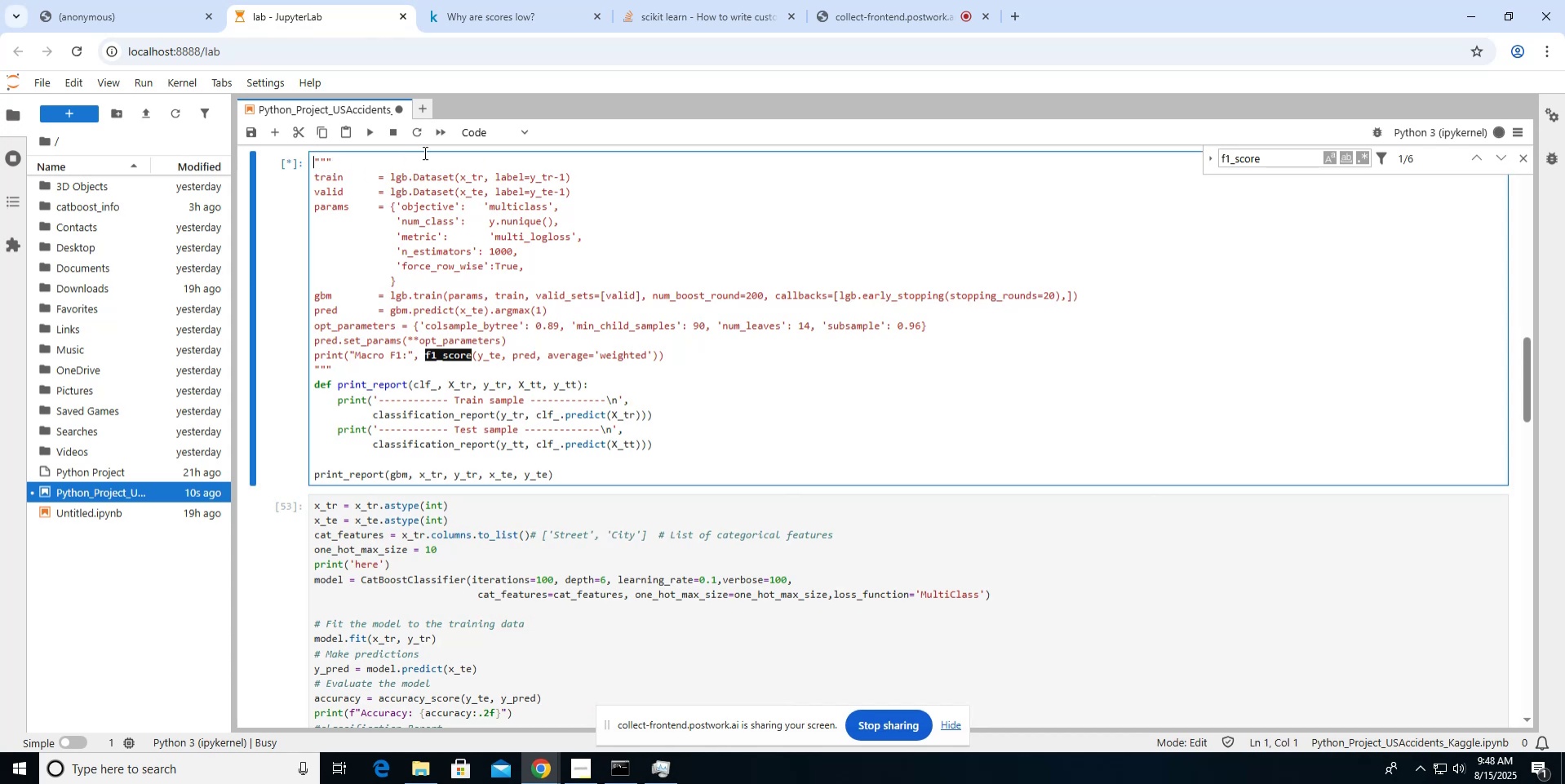 
key(ArrowDown)
 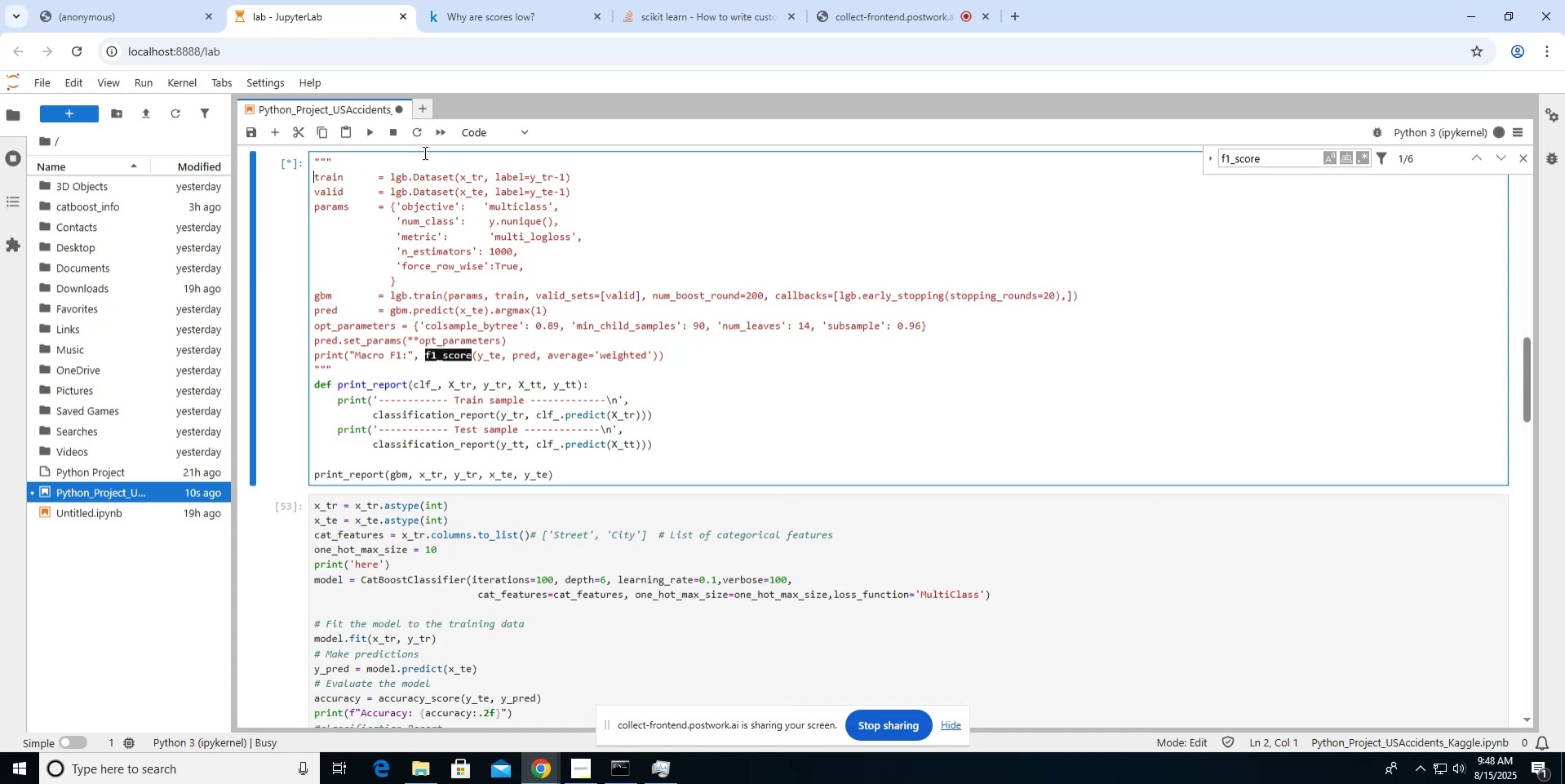 
key(Shift+ArrowUp)
 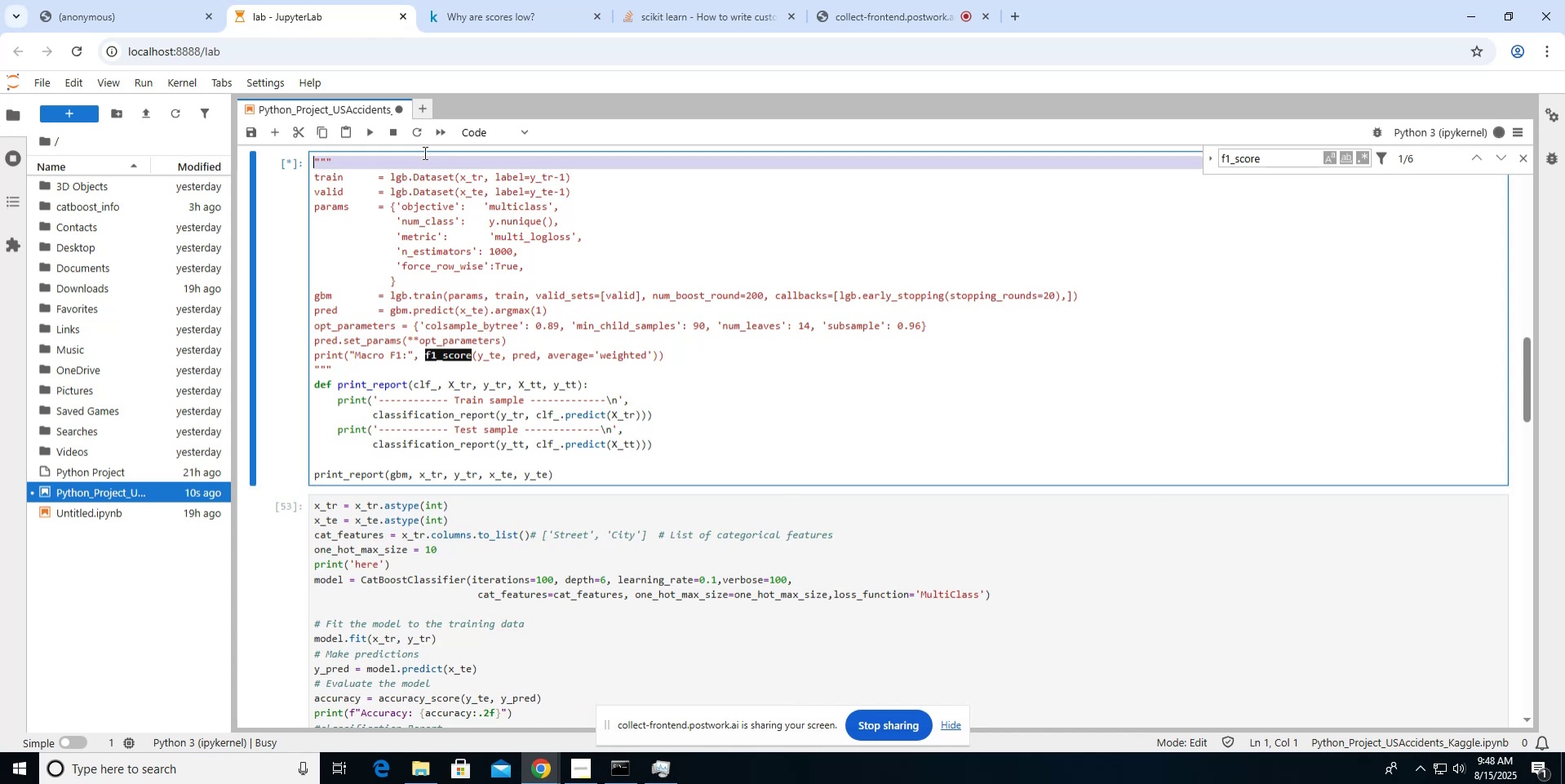 
key(Backspace)
 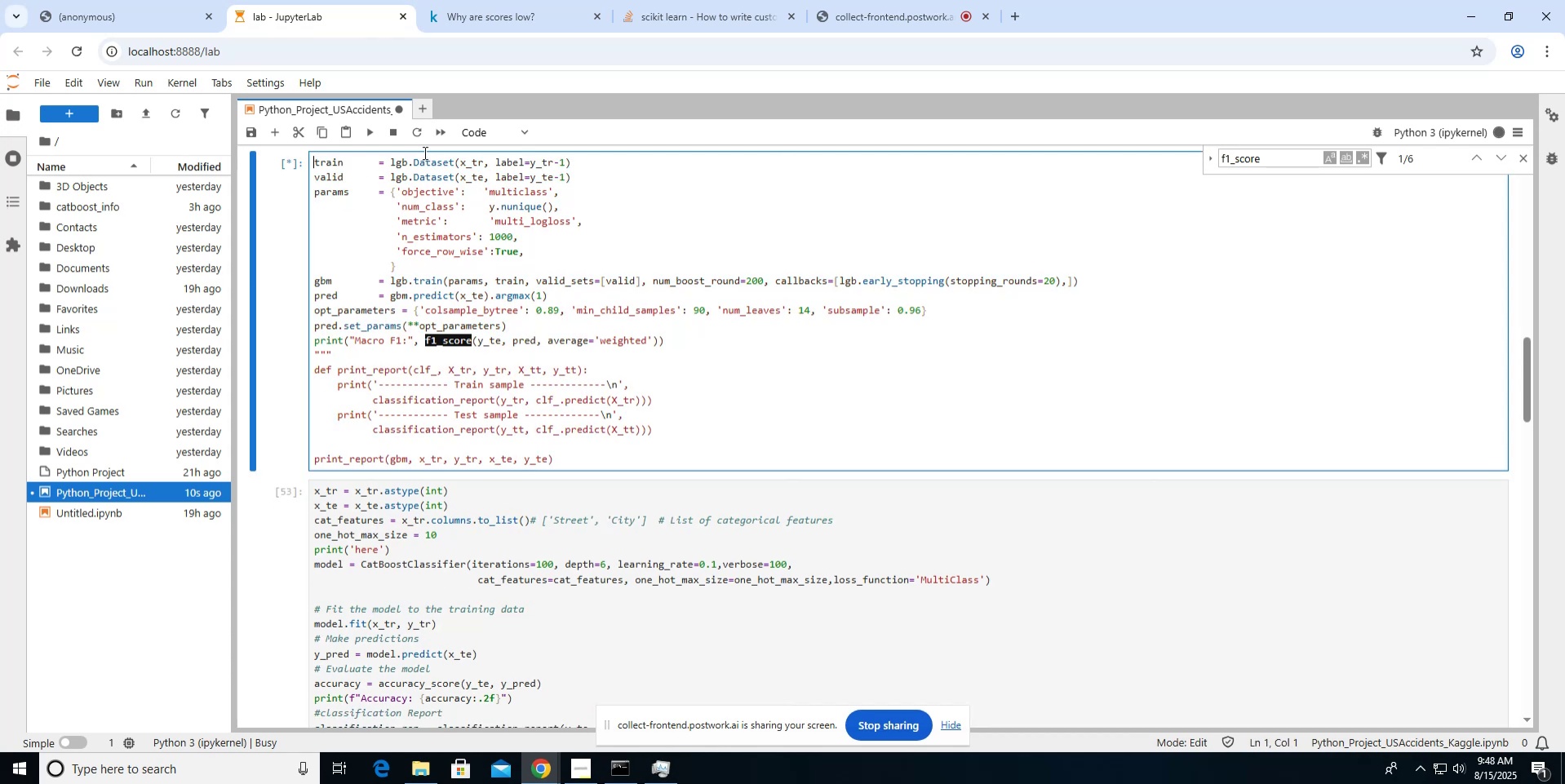 
hold_key(key=ArrowDown, duration=0.82)
 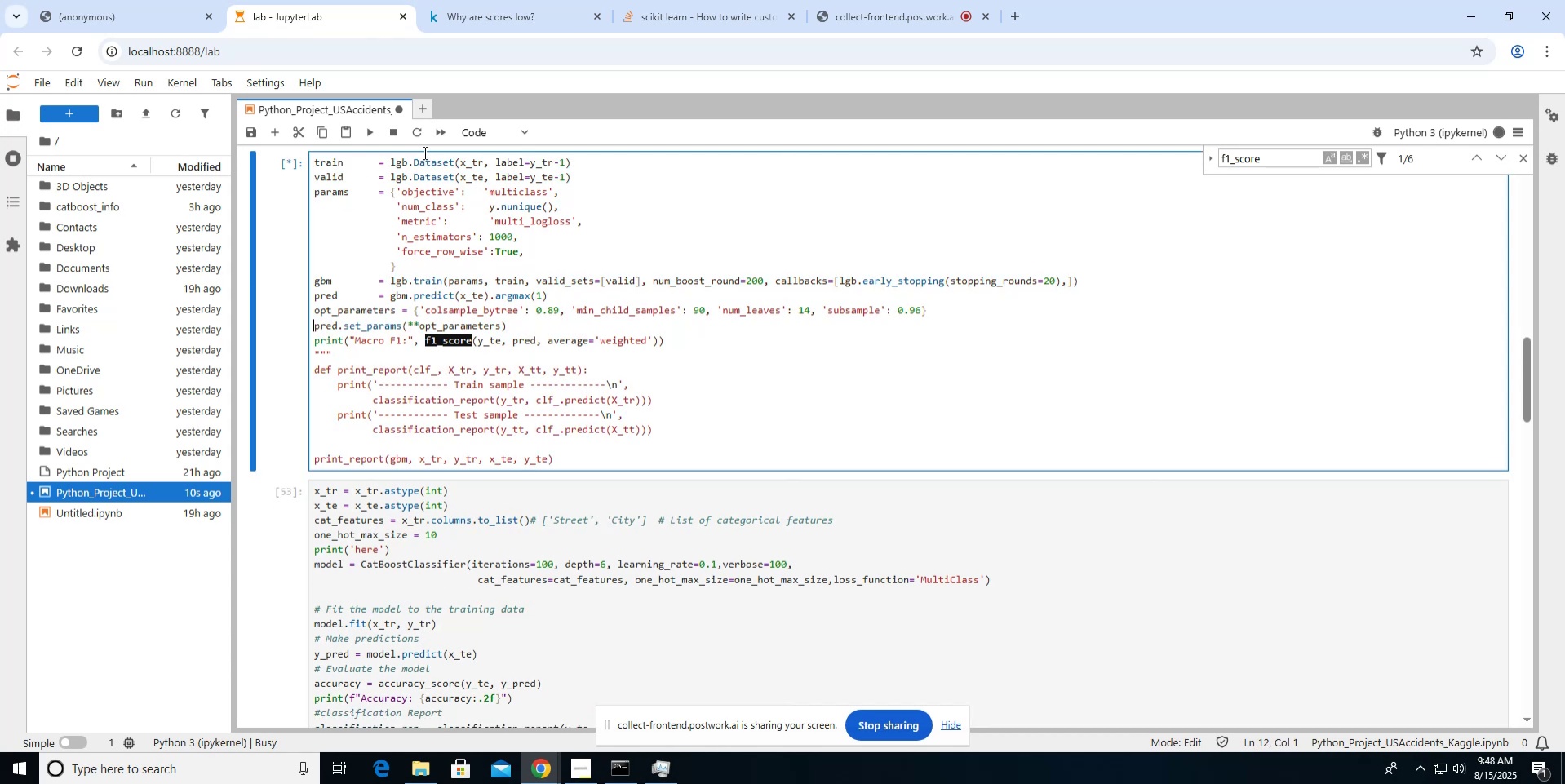 
key(ArrowDown)
 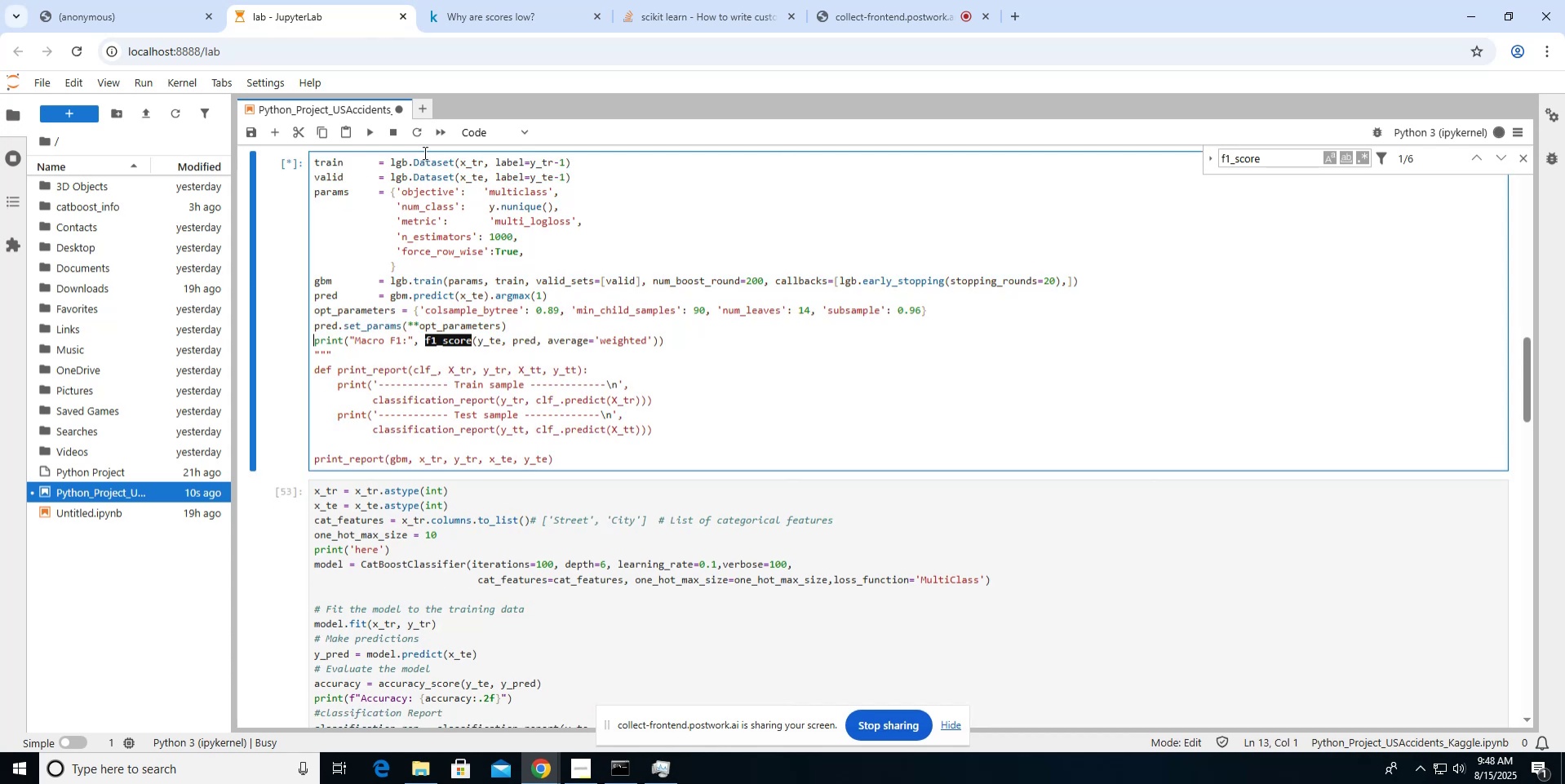 
key(ArrowDown)
 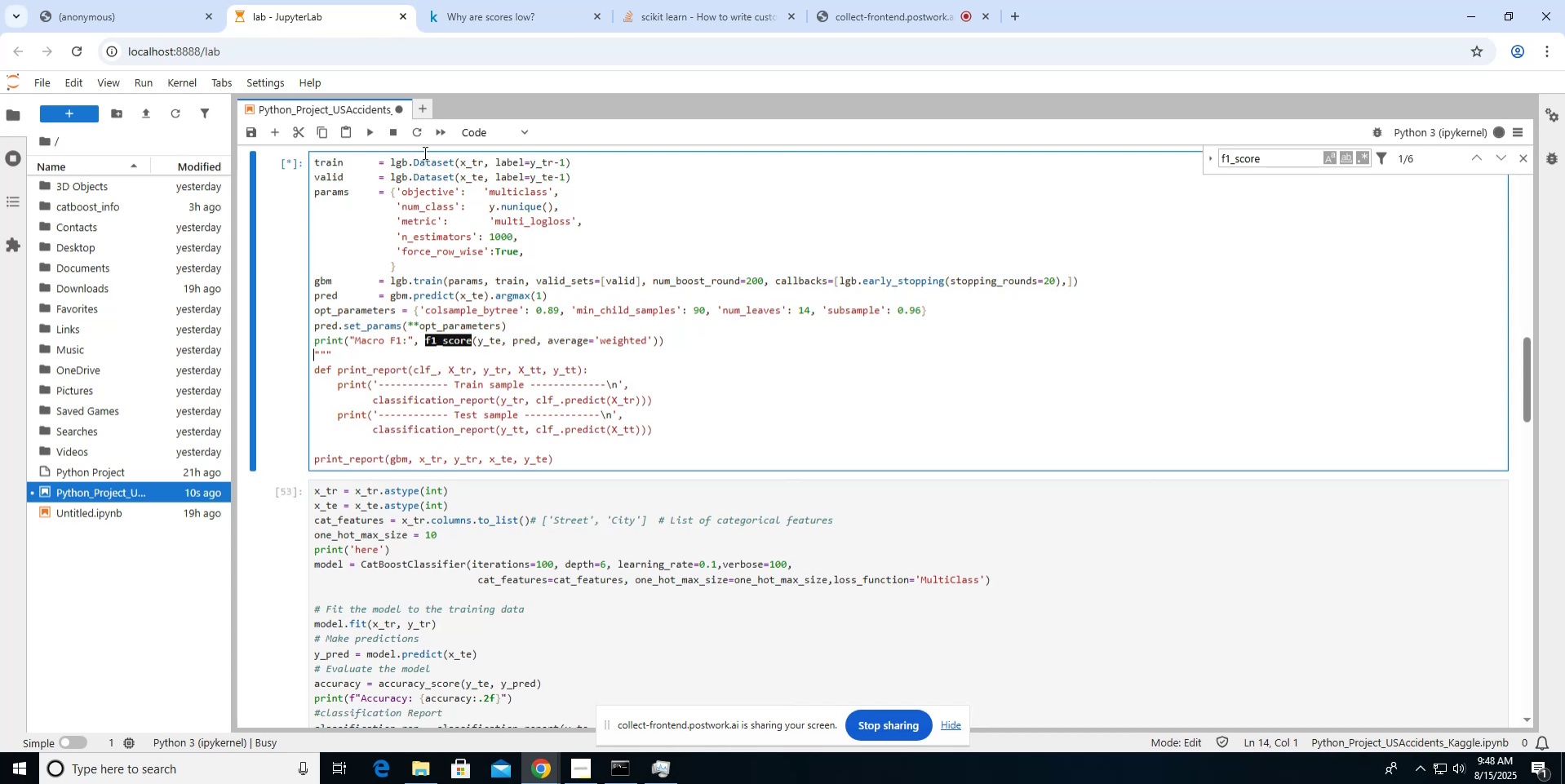 
key(Shift+ArrowDown)
 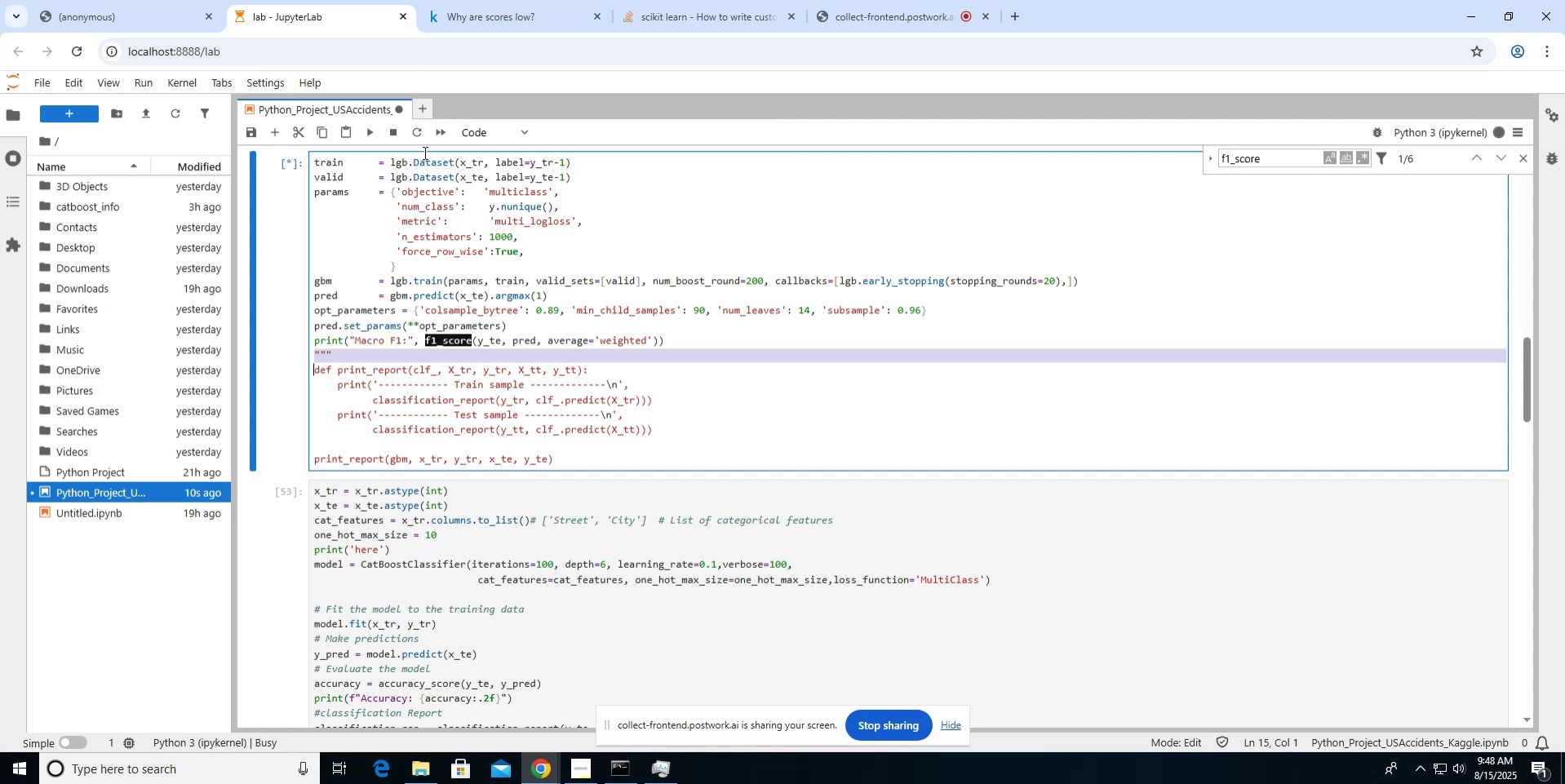 
key(Backspace)
 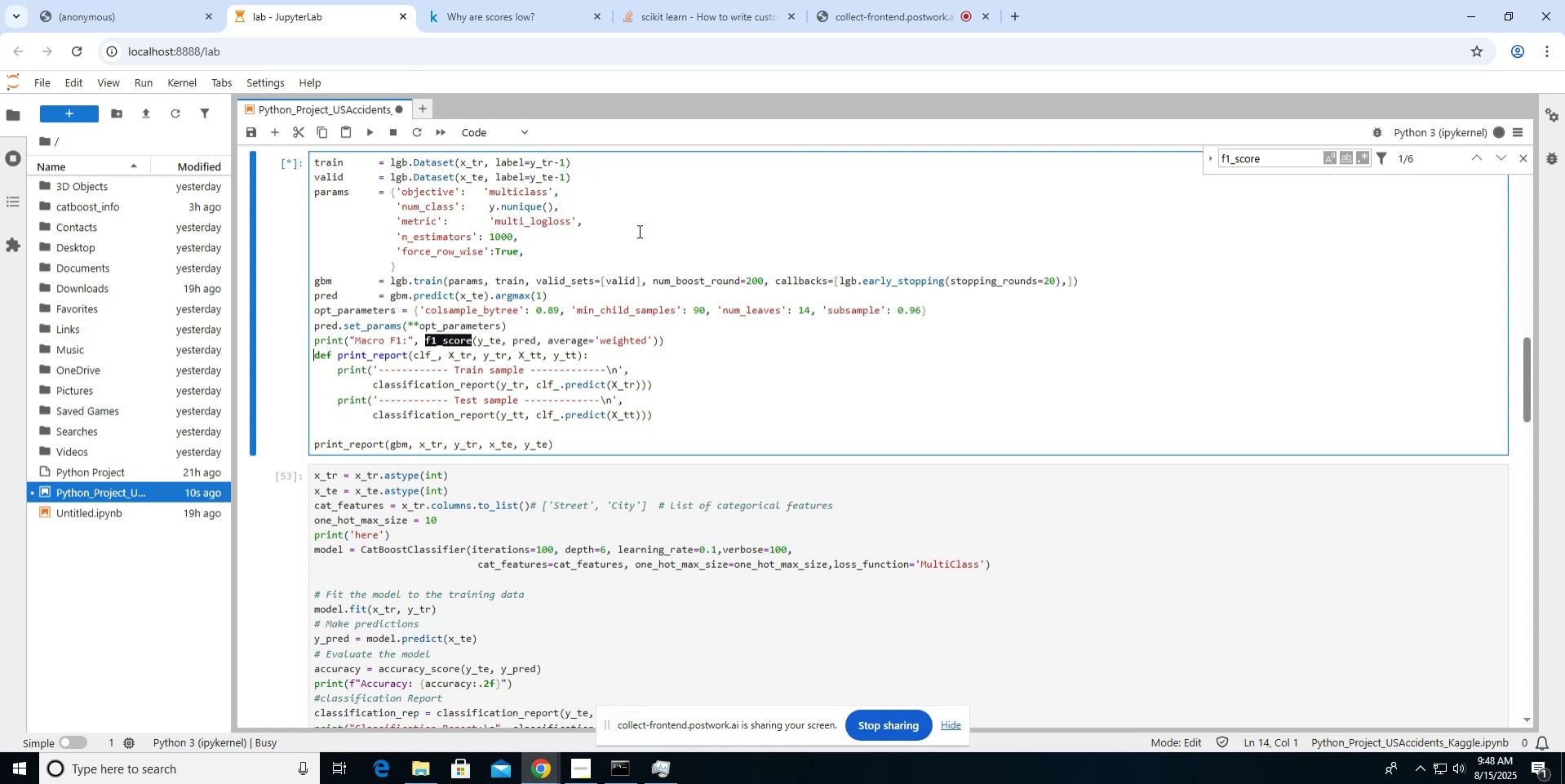 
wait(5.19)
 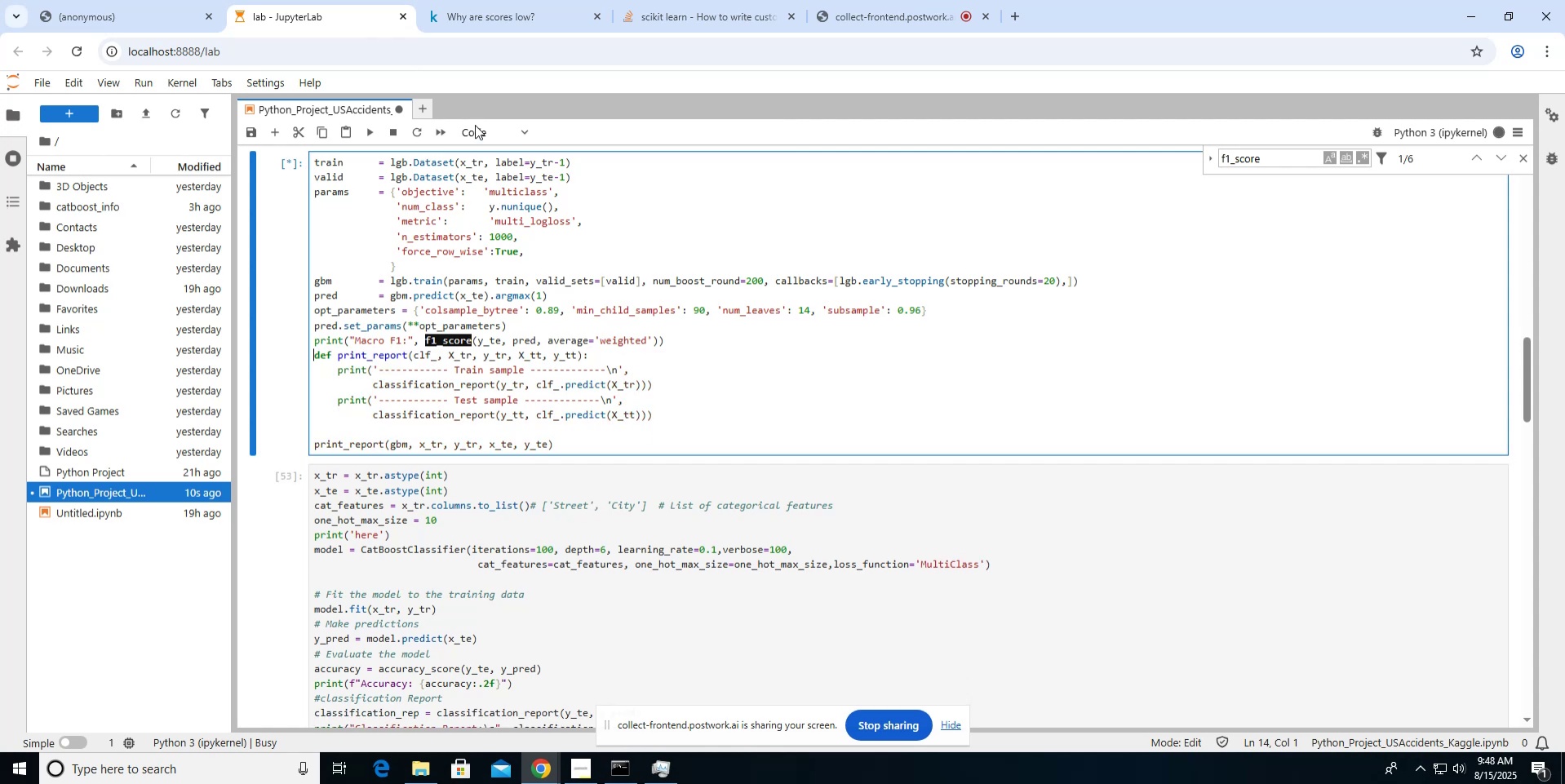 
left_click([534, 28])
 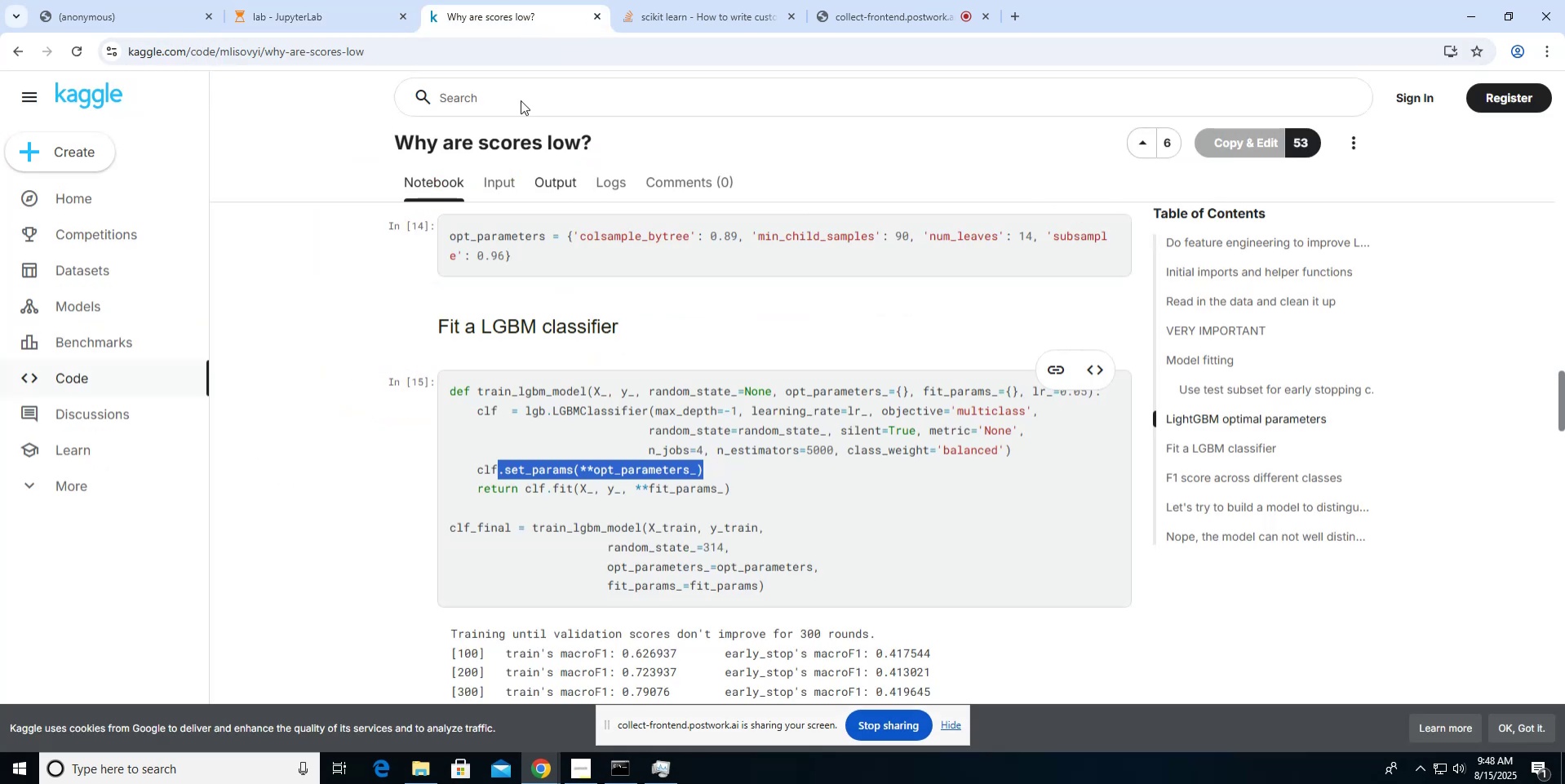 
left_click([367, 9])
 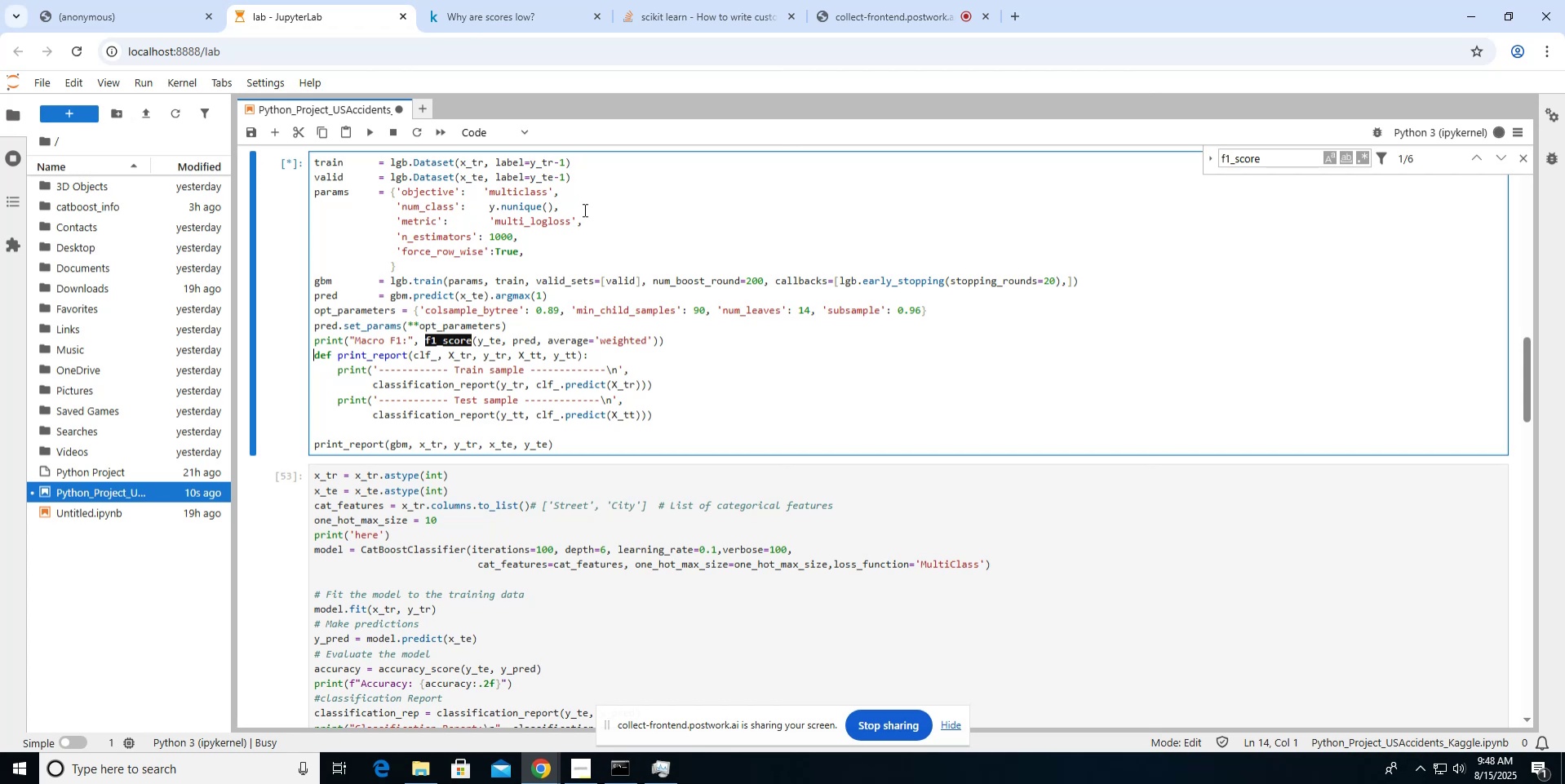 
left_click([587, 219])
 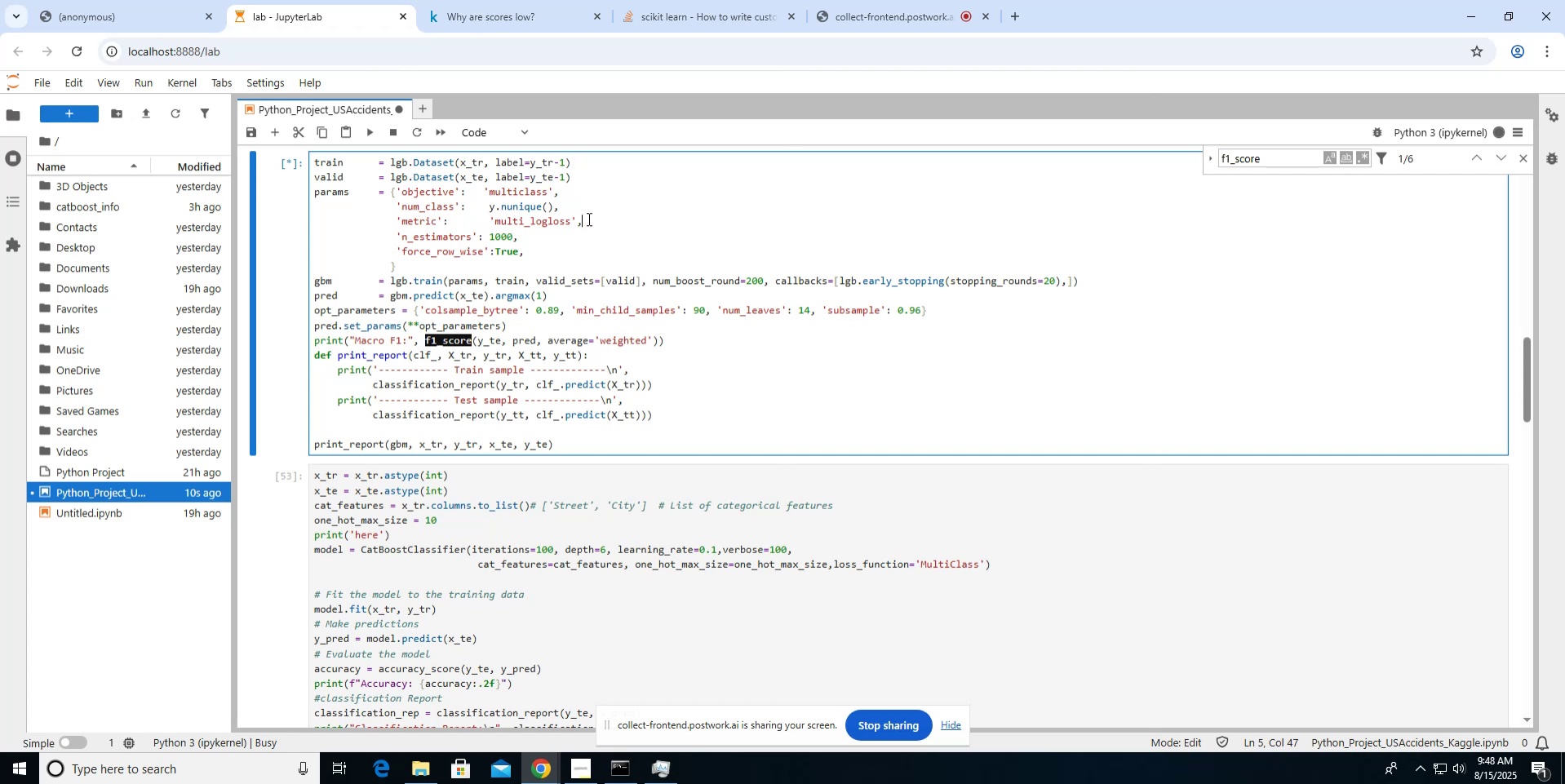 
key(Enter)
 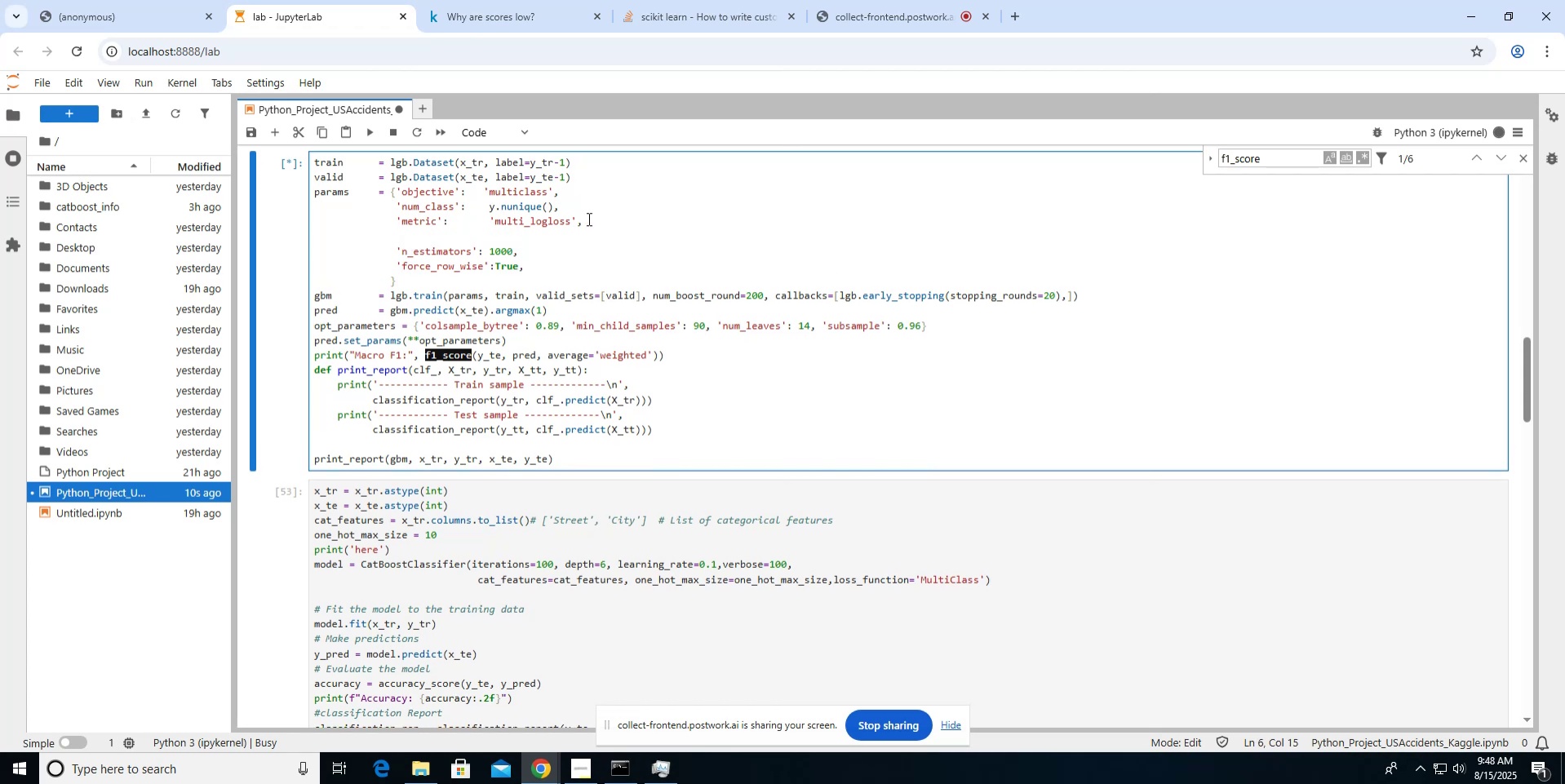 
type('metic':       None,)
 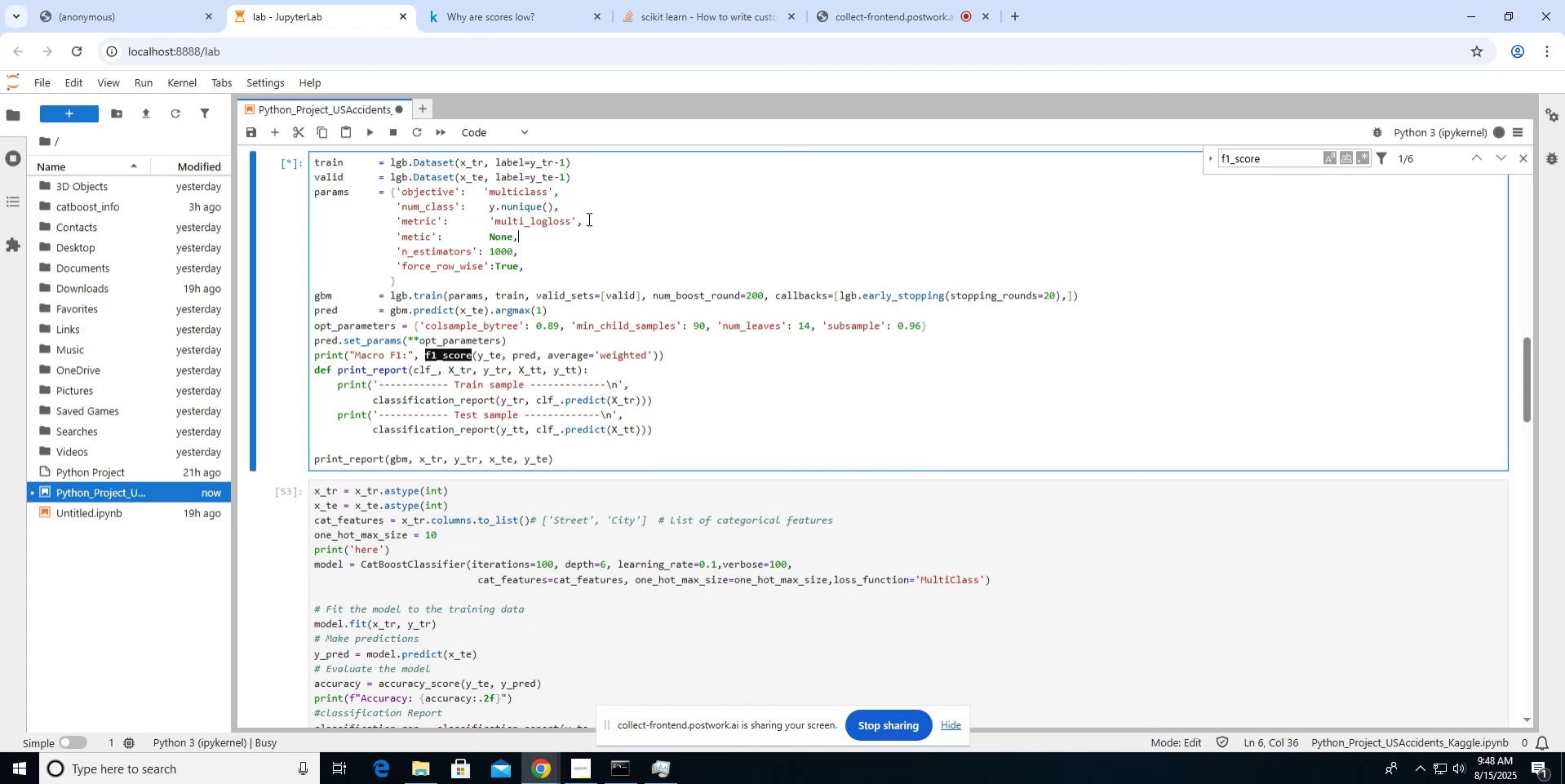 
left_click([397, 221])
 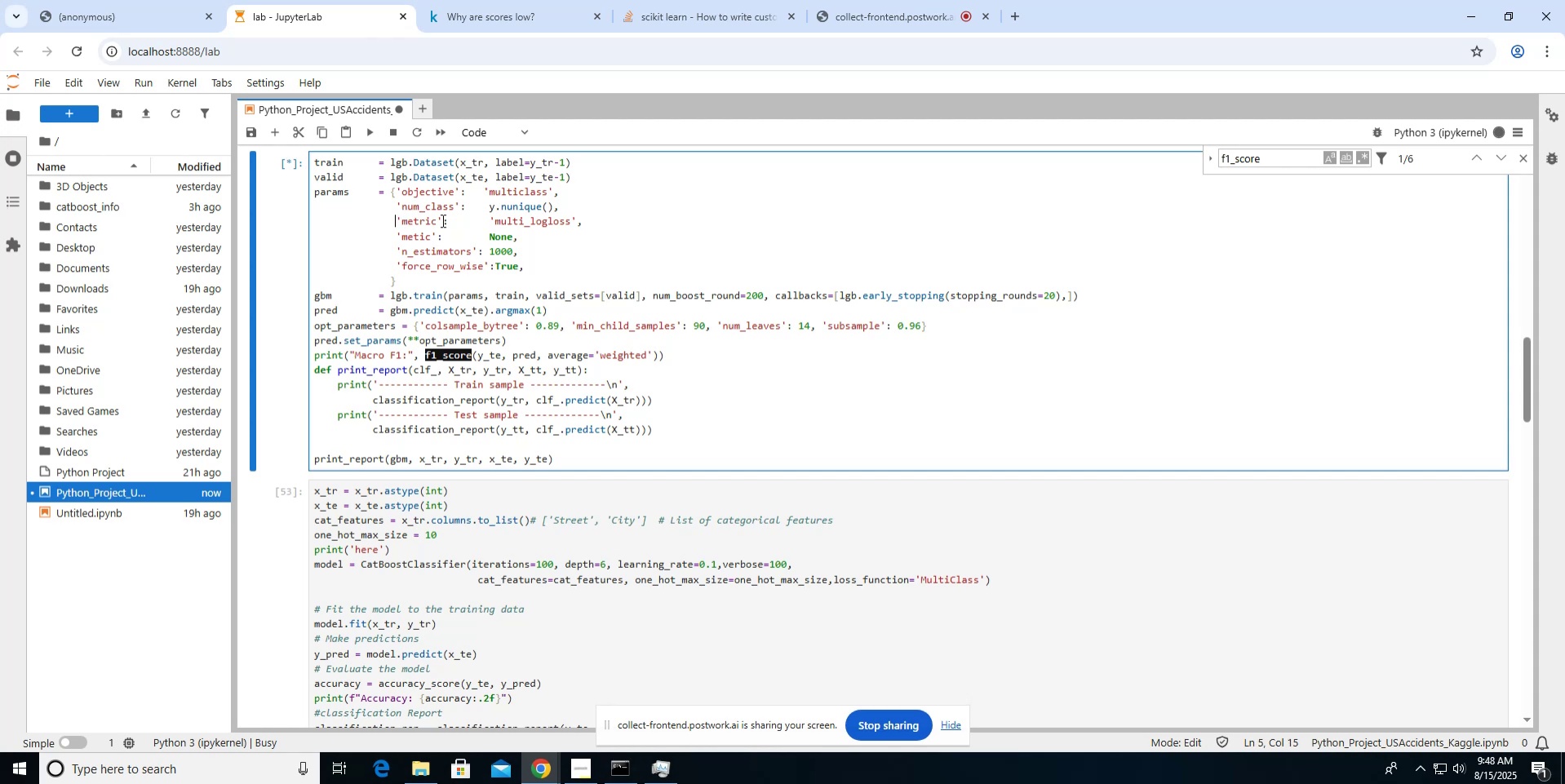 
key(Shift+3)
 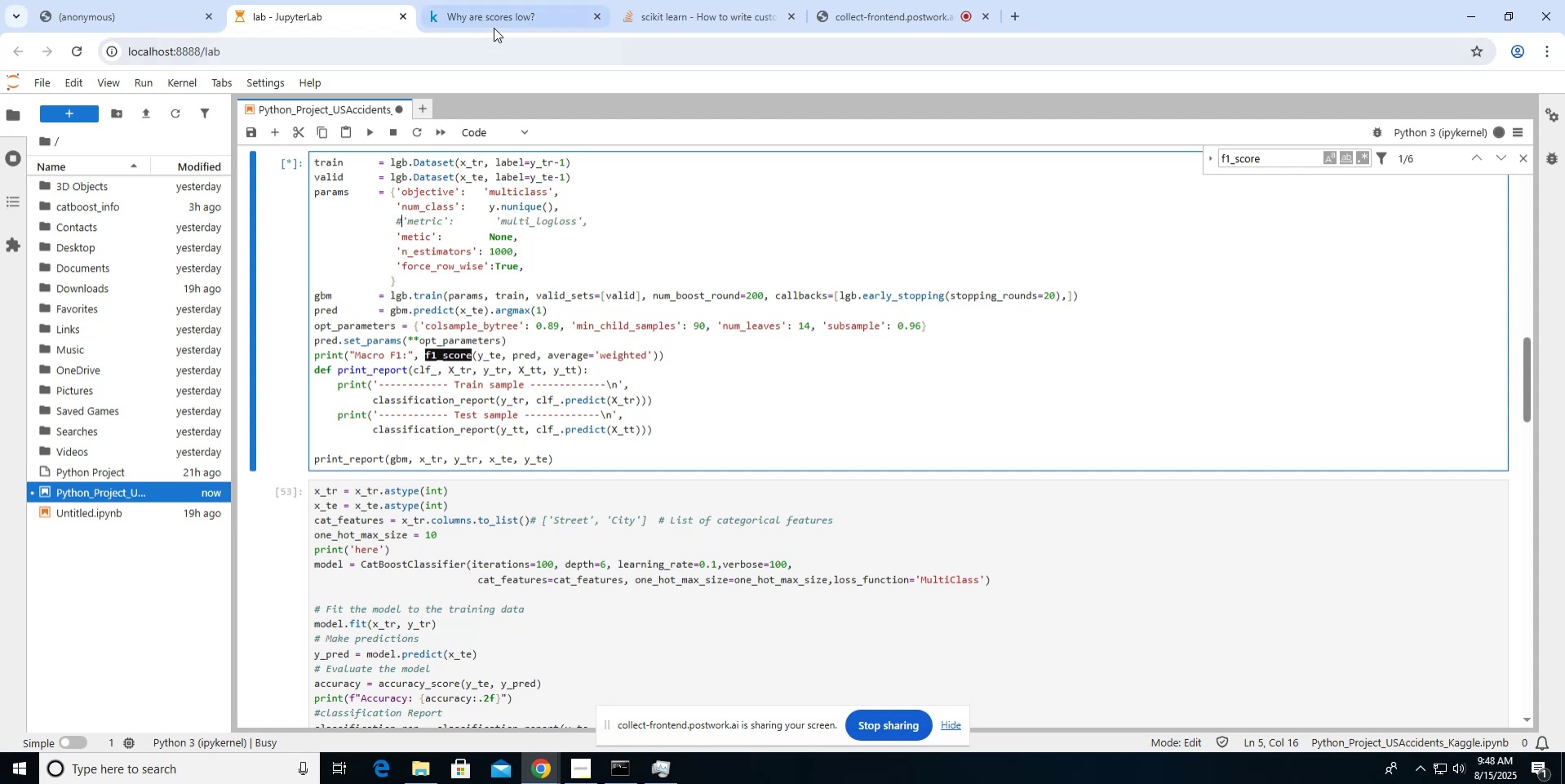 
left_click([494, 24])
 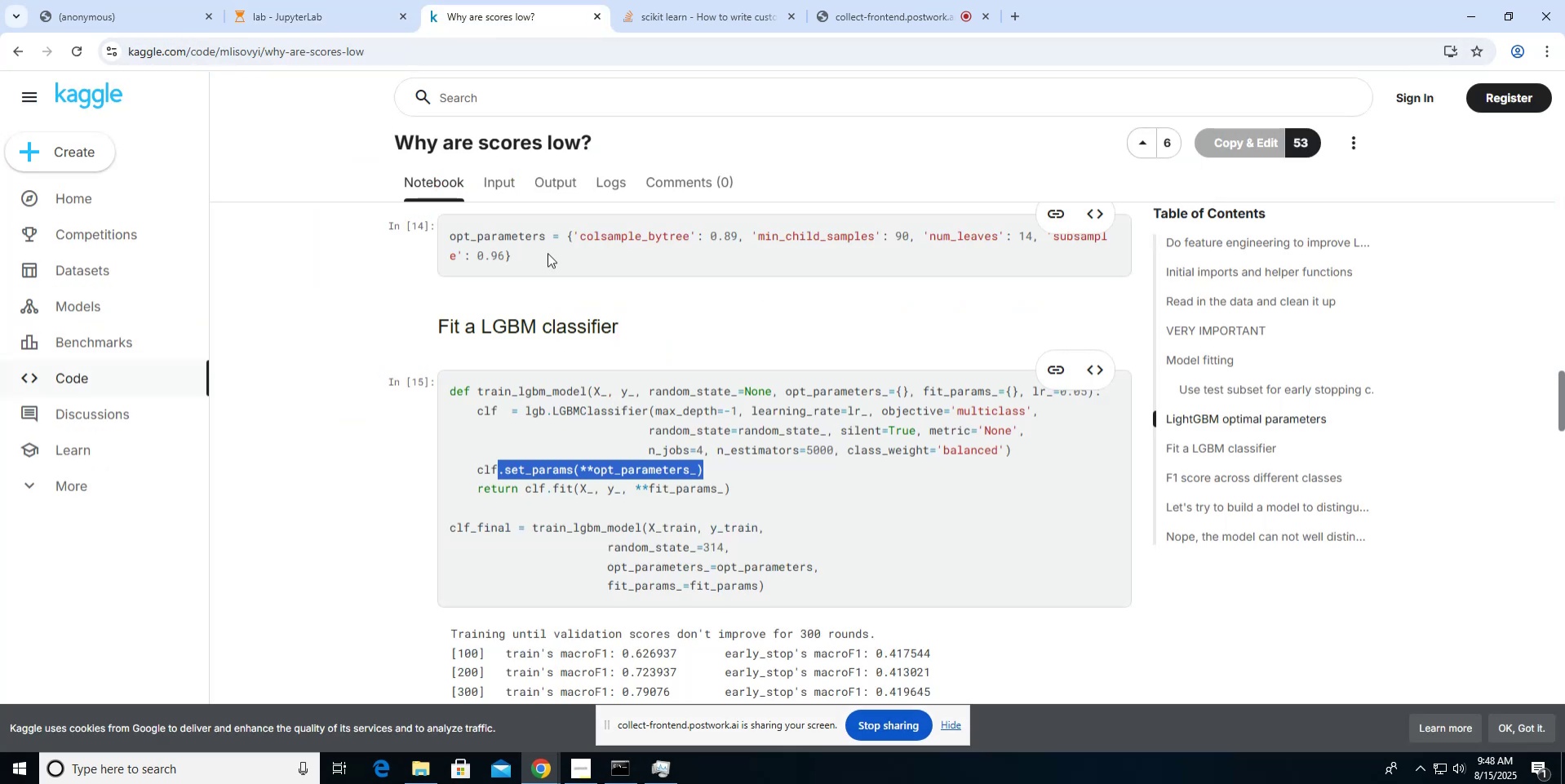 
wait(9.7)
 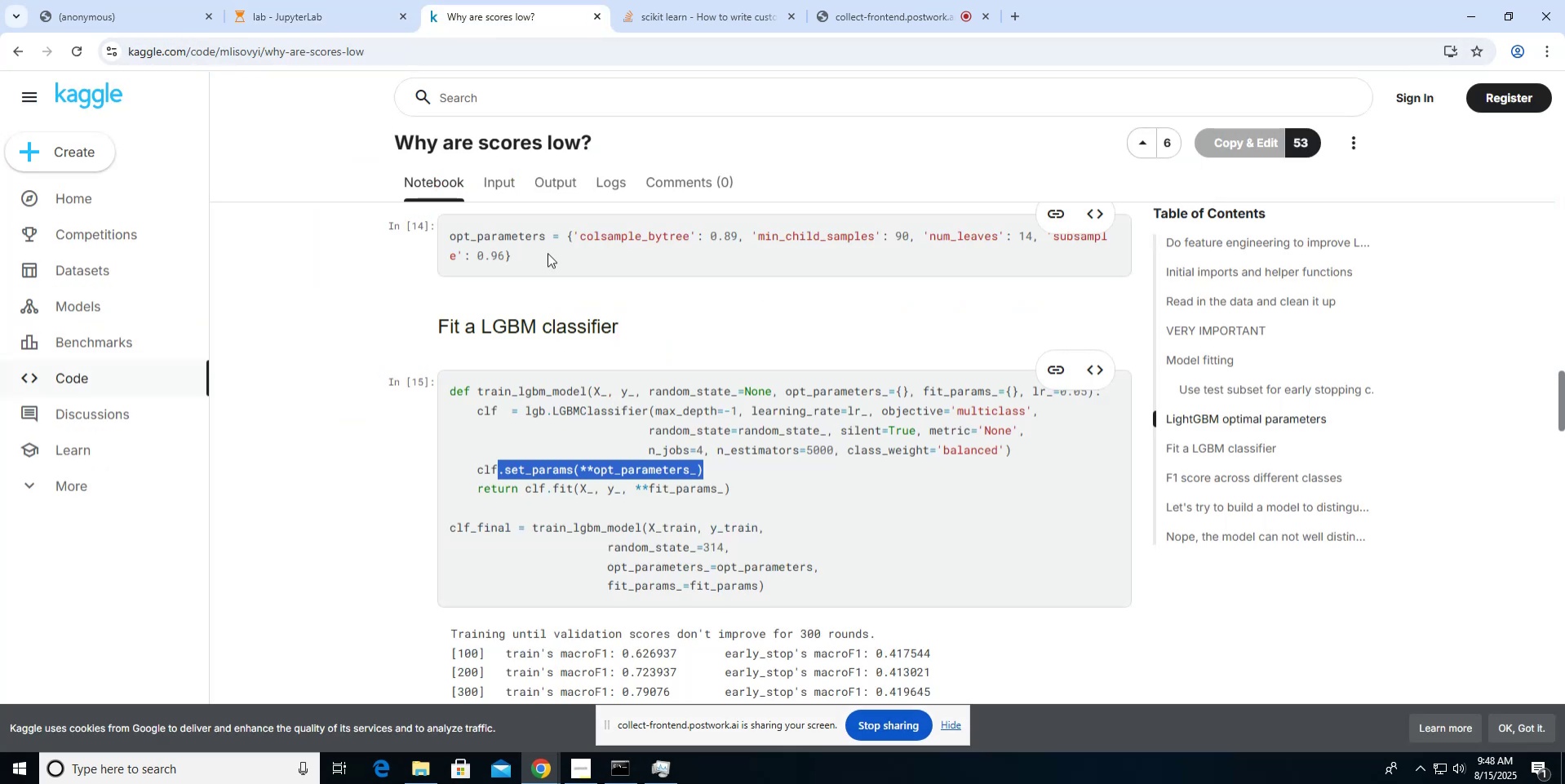 
left_click_drag(start_coordinate=[751, 408], to_coordinate=[844, 409])
 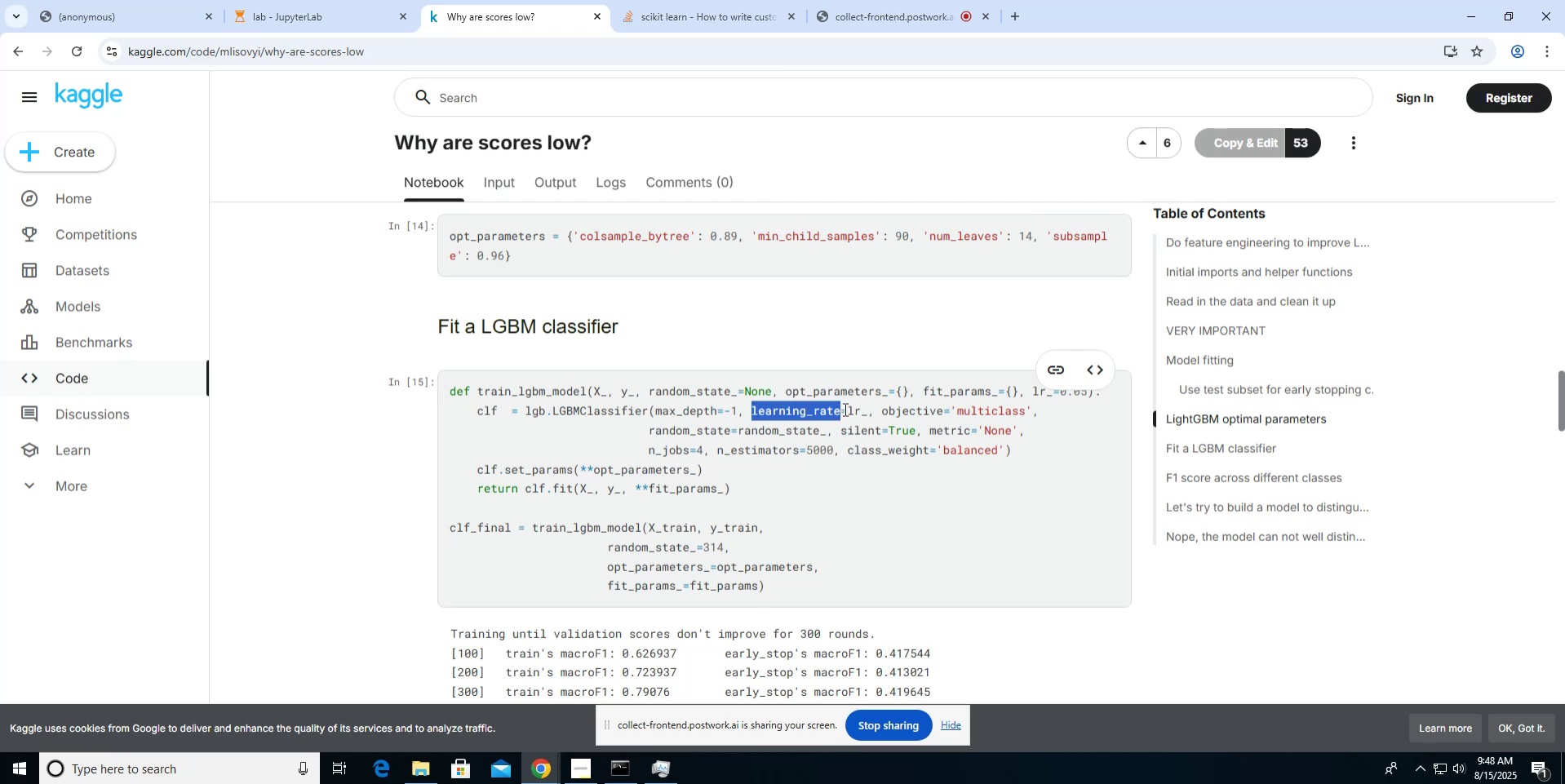 
hold_key(key=ControlLeft, duration=0.37)
 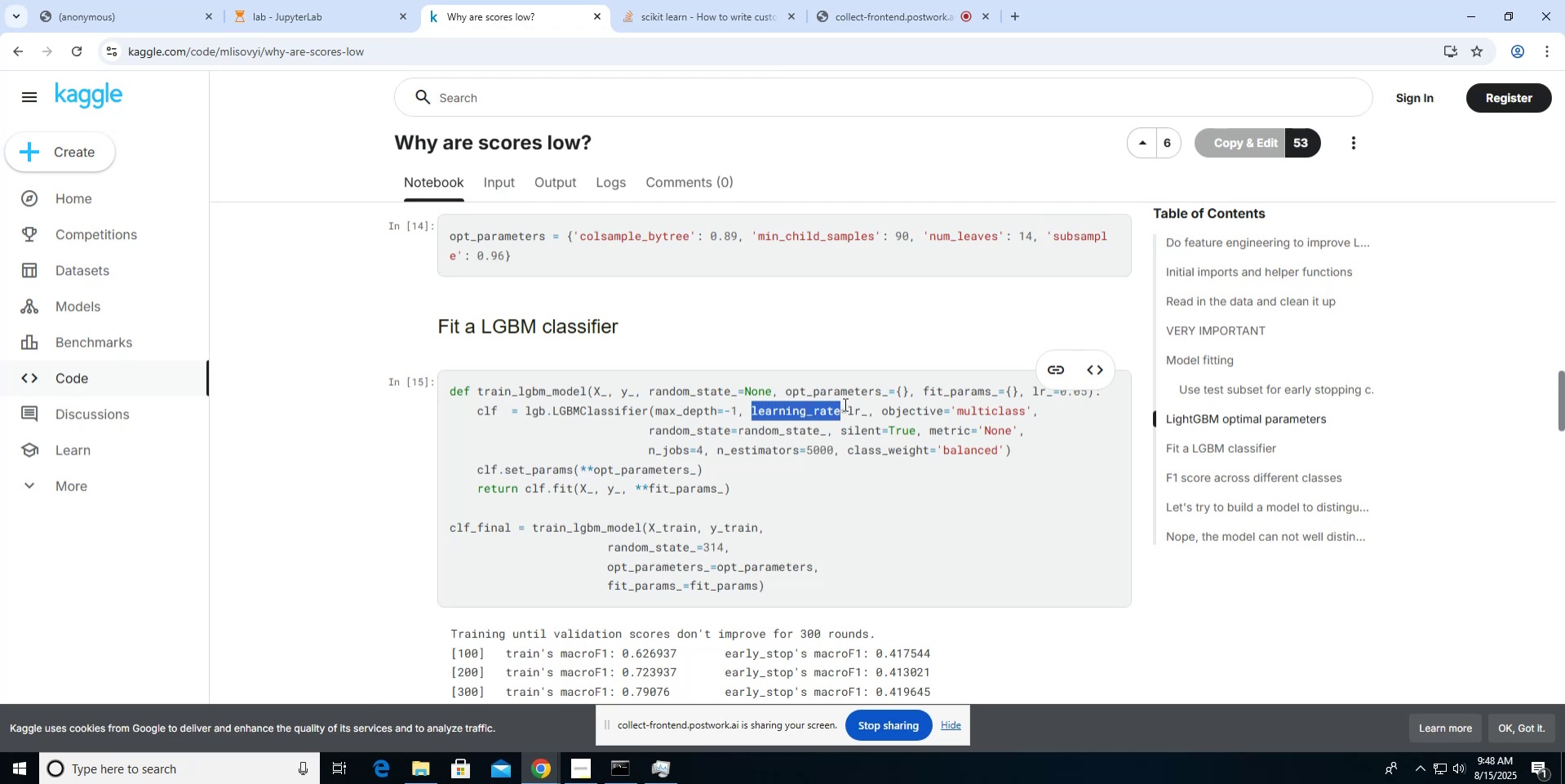 
key(Shift+ArrowRight)
 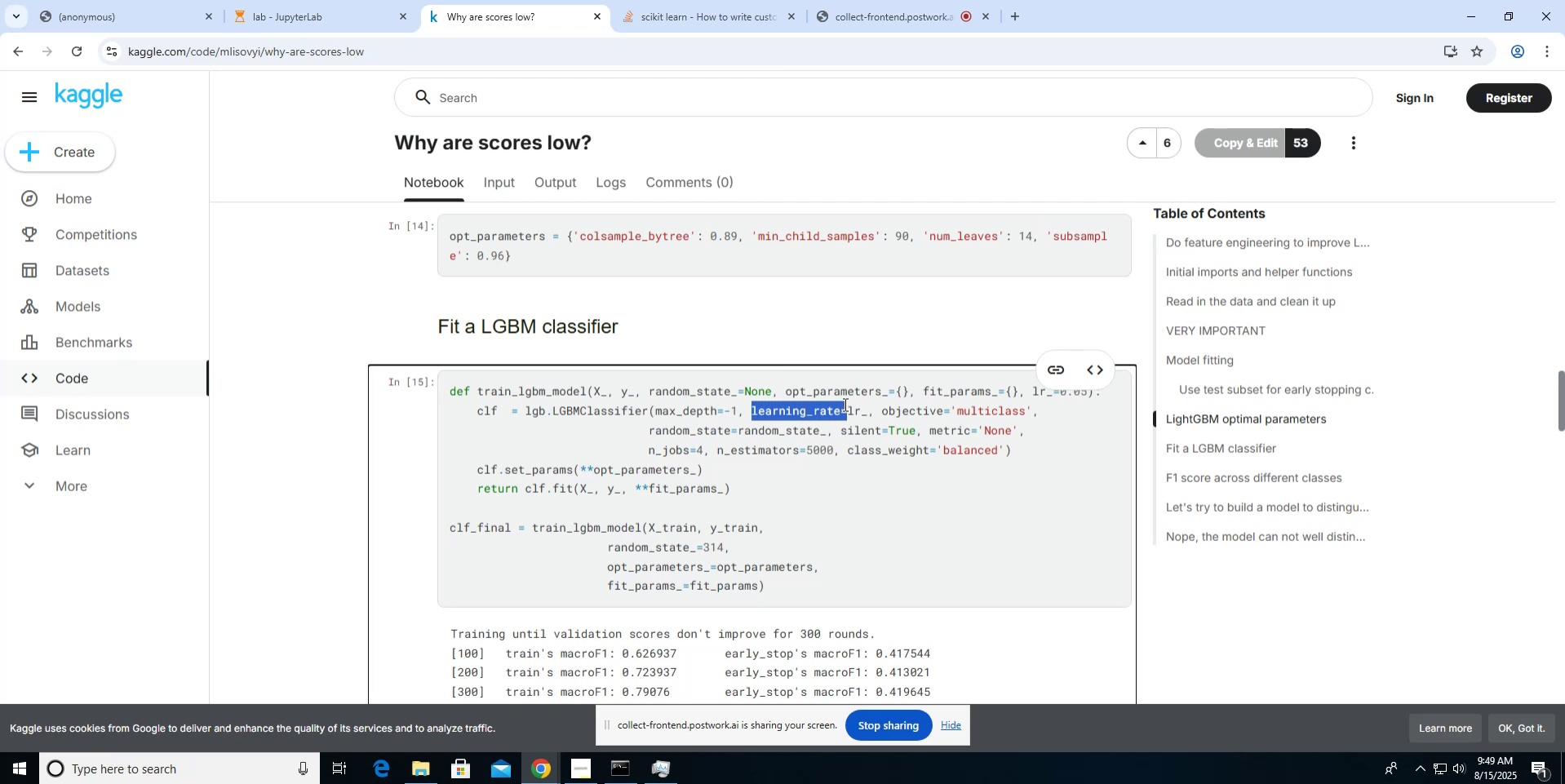 
key(Control+C)
 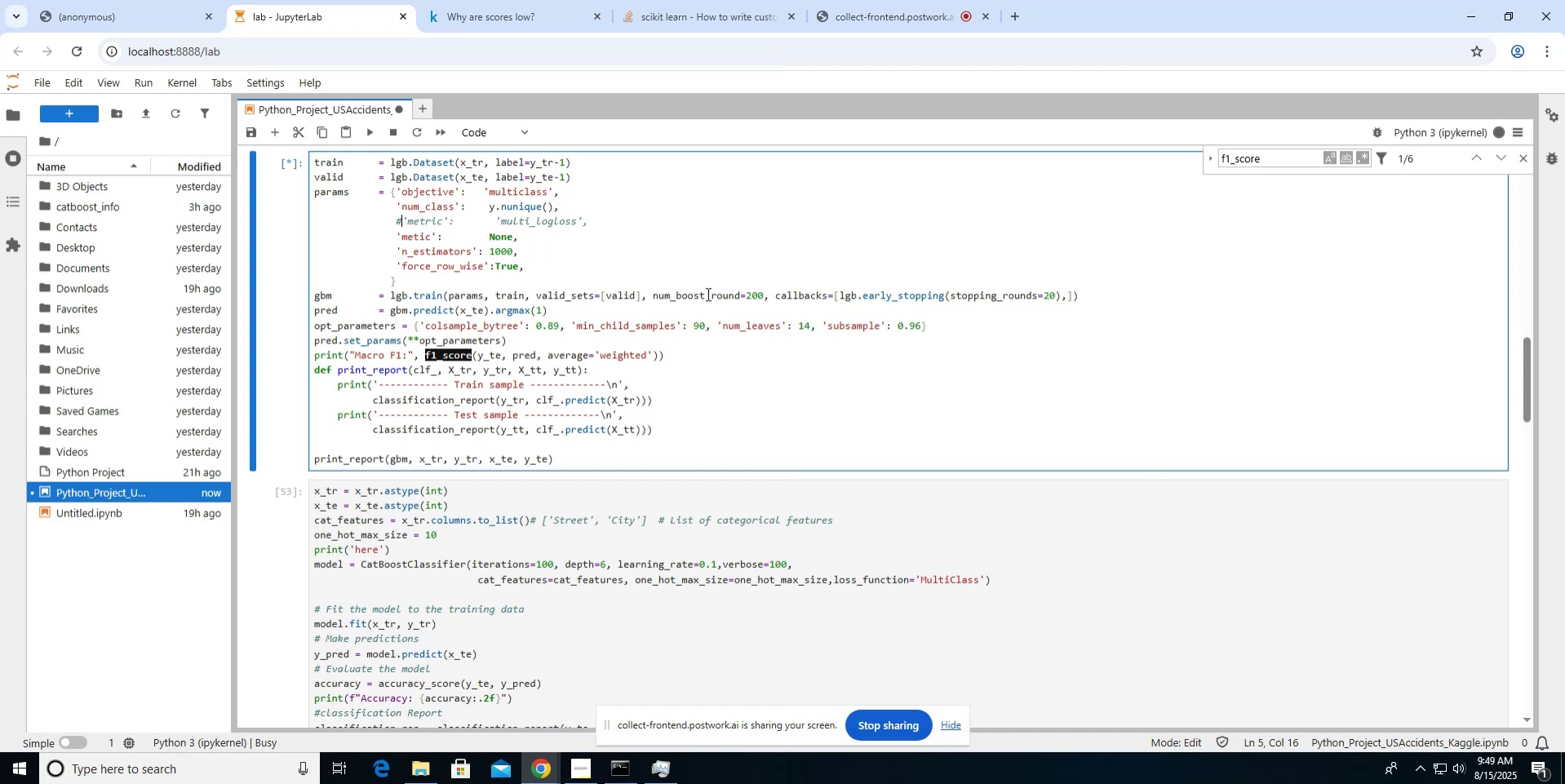 
wait(5.97)
 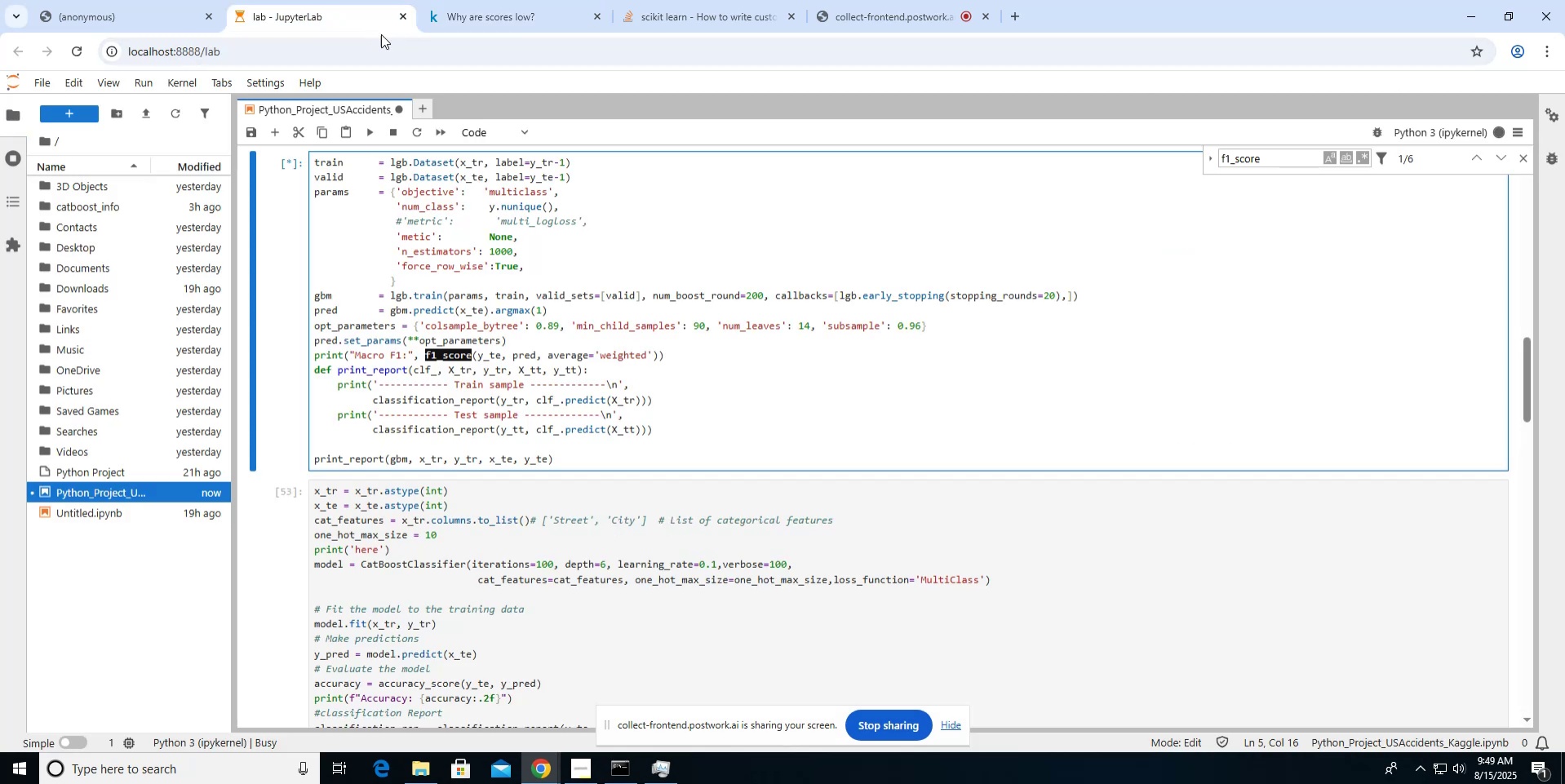 
left_click([537, 263])
 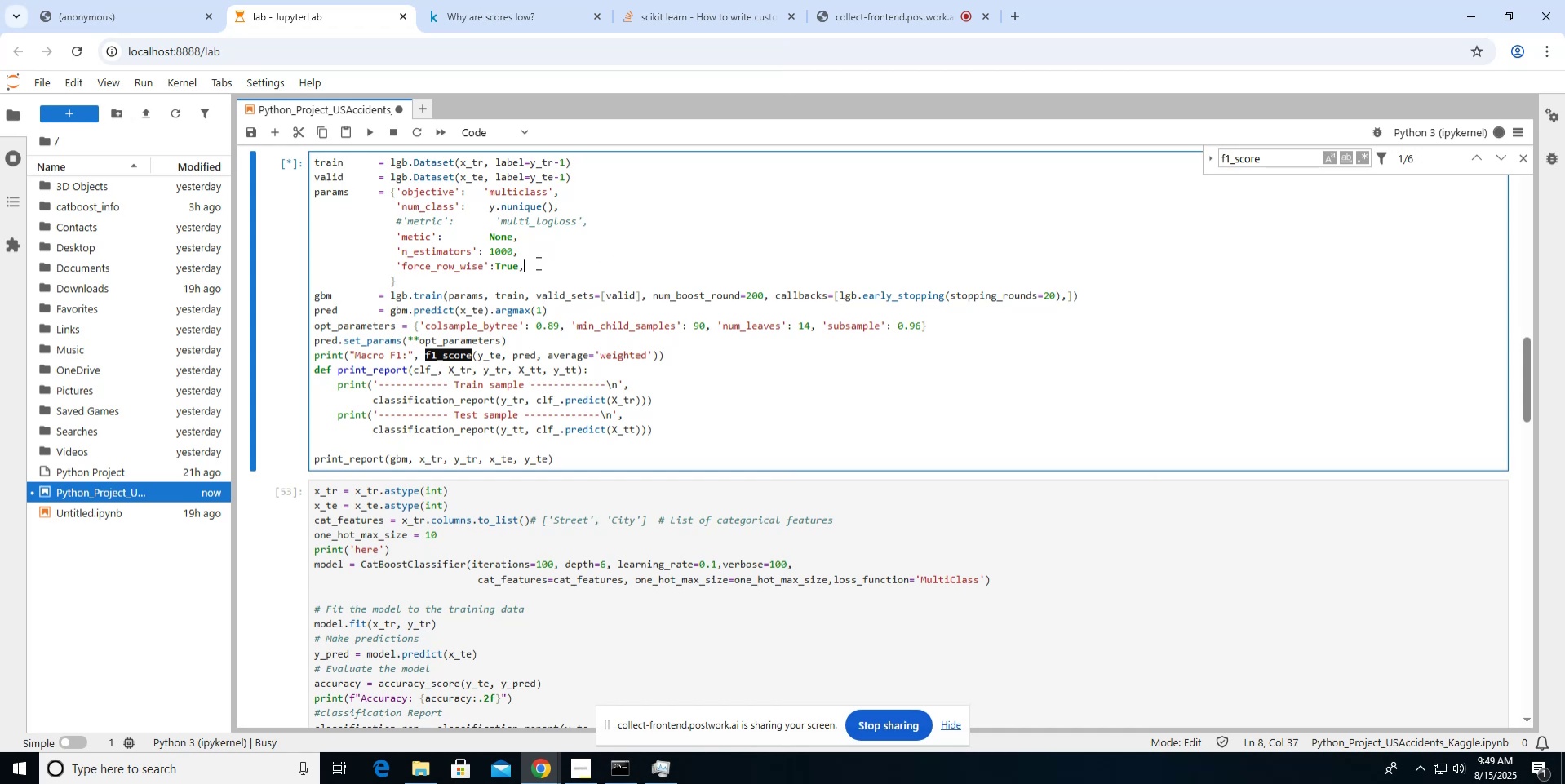 
left_click([532, 231])
 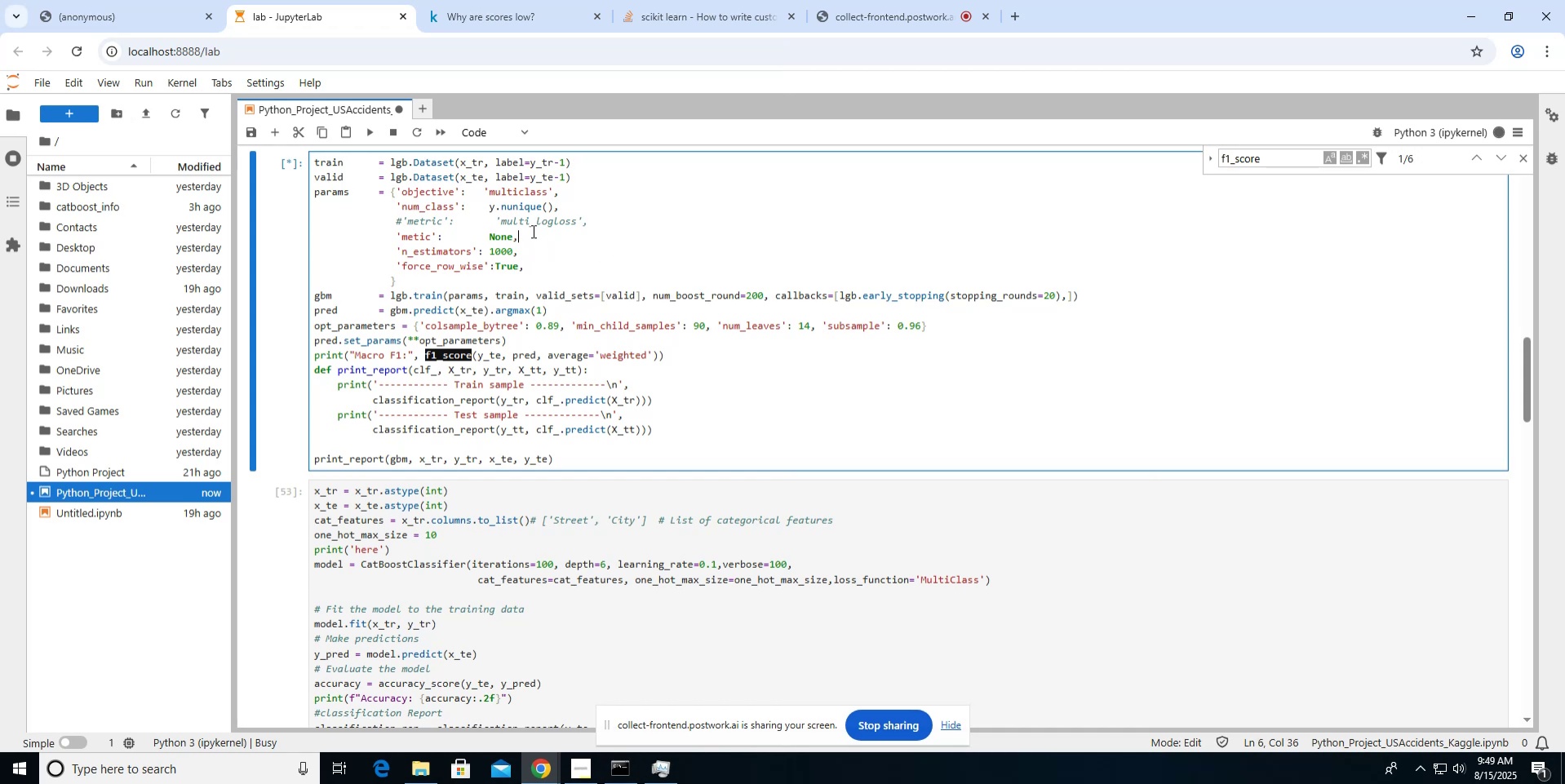 
key(Enter)
 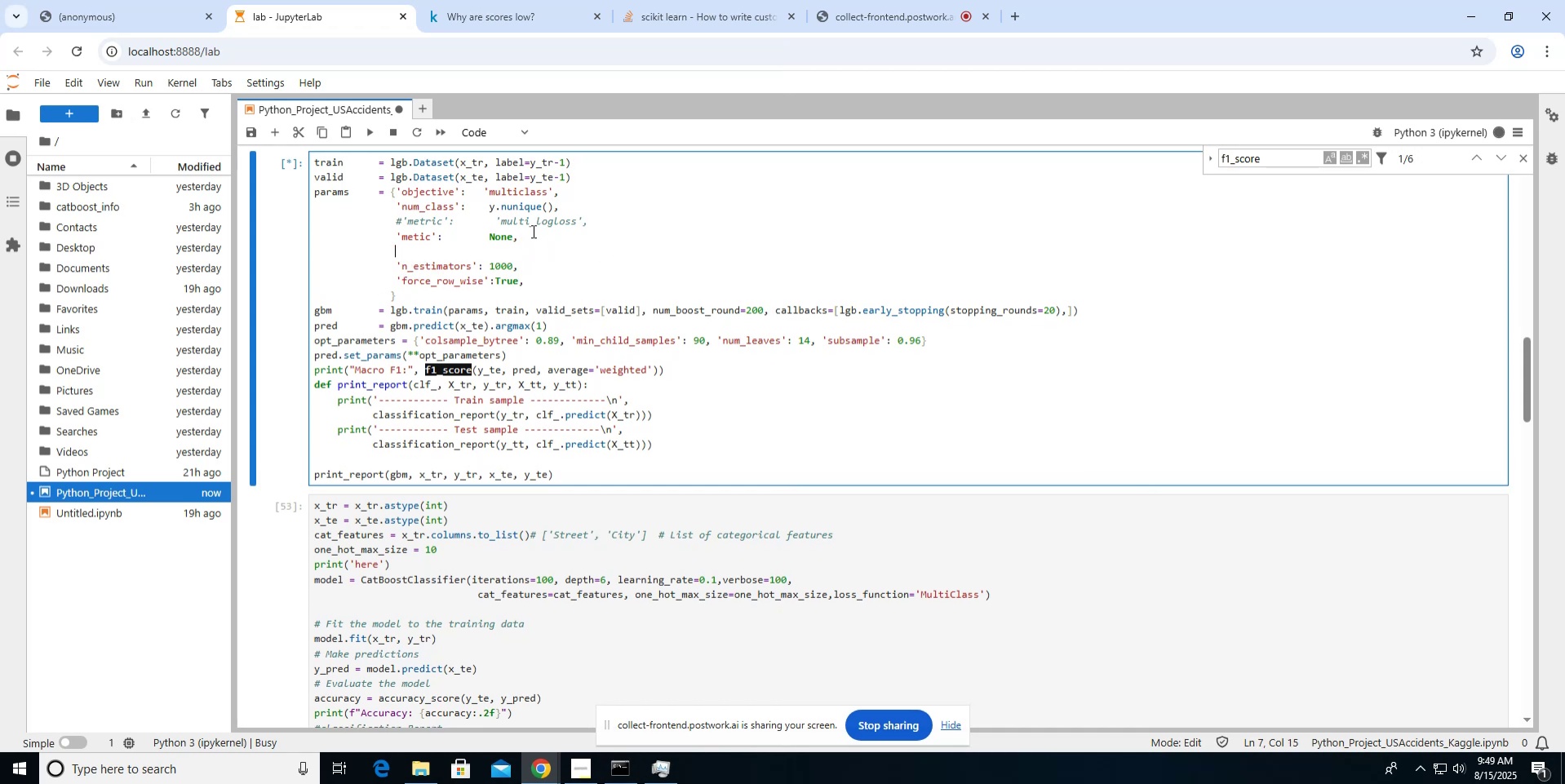 
key(Control+V)
 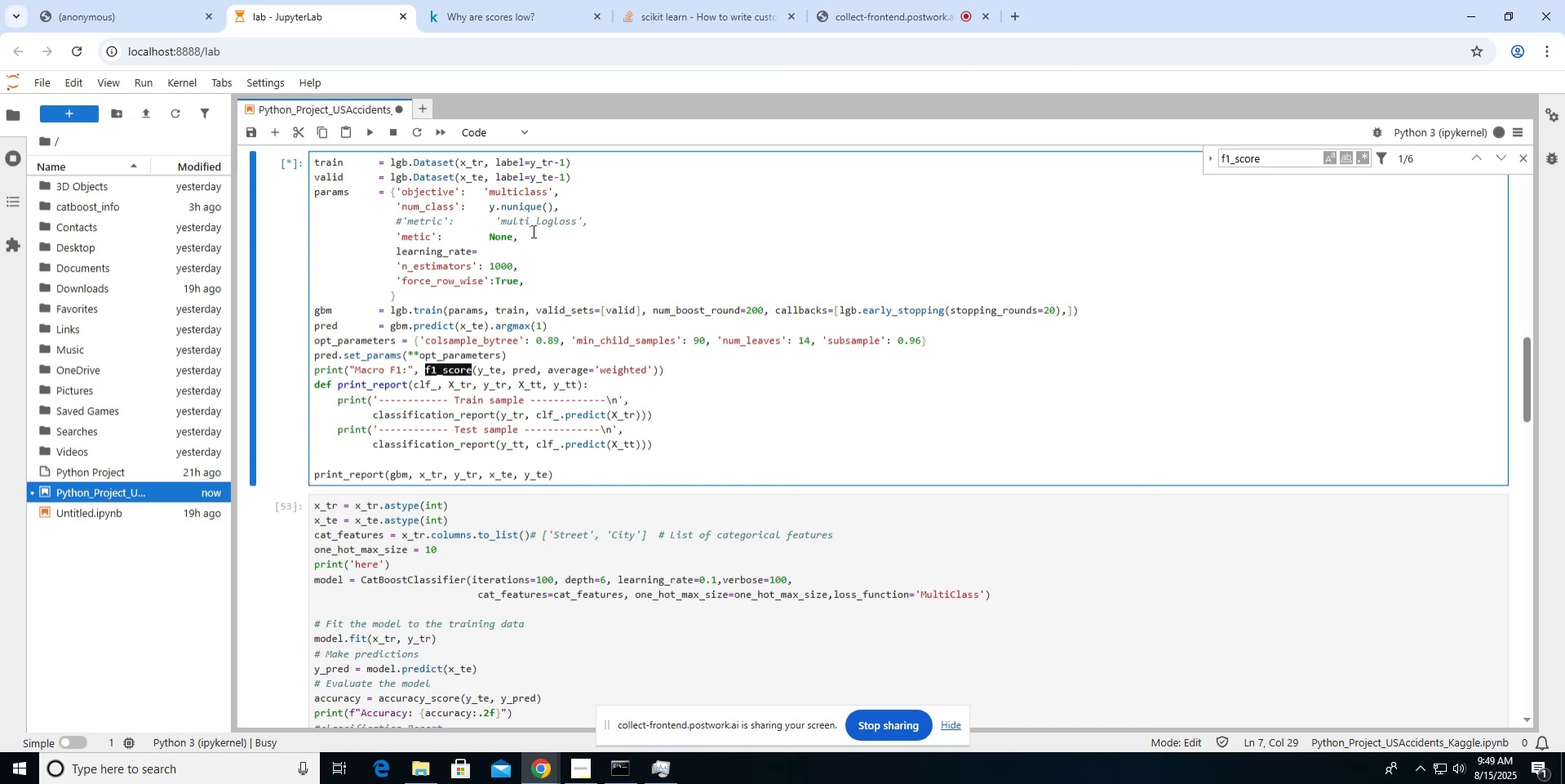 
type(0.o0)
key(Backspace)
key(Backspace)
type(04)
key(Backspace)
type(5,)
 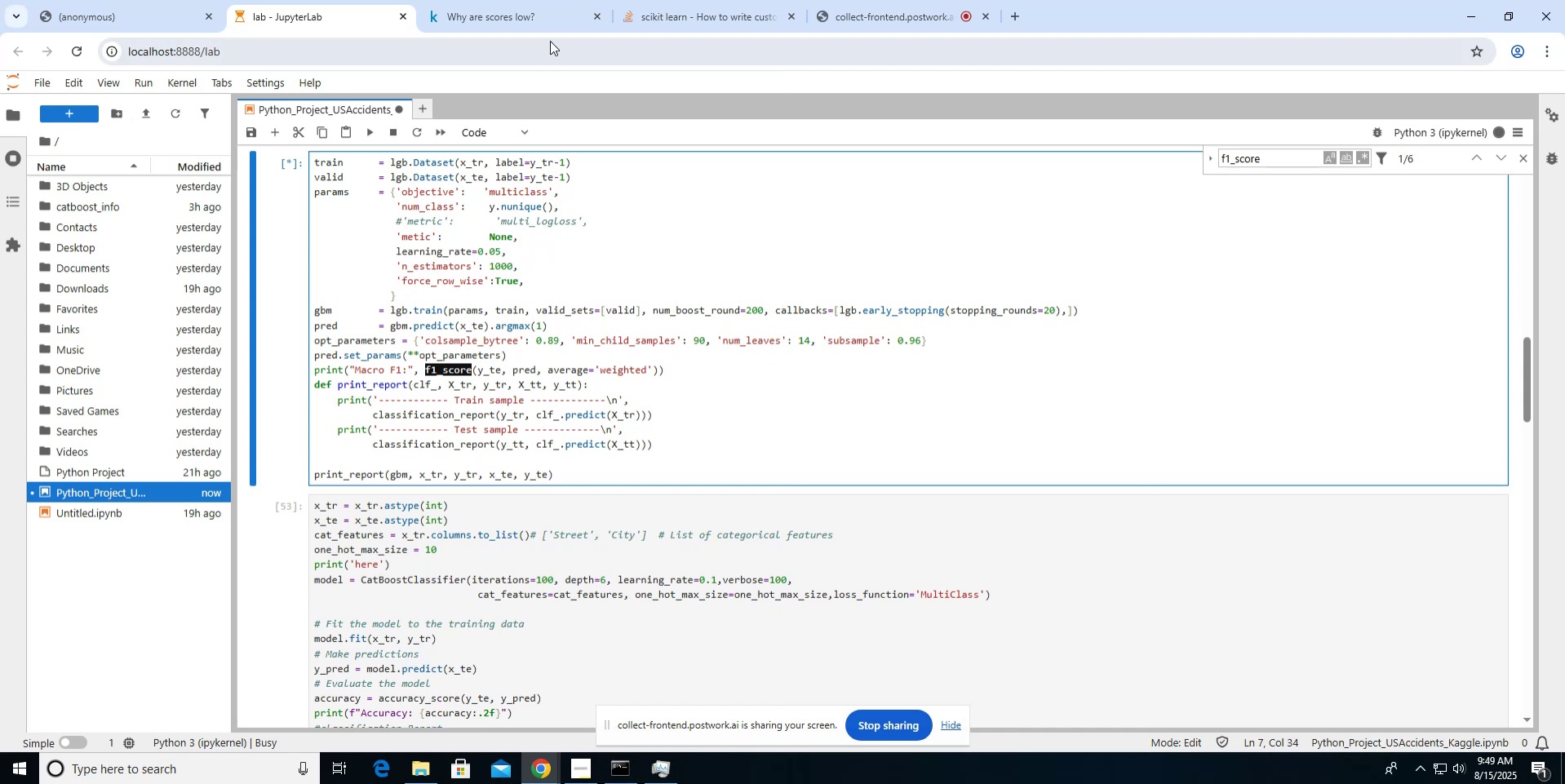 
left_click([553, 29])
 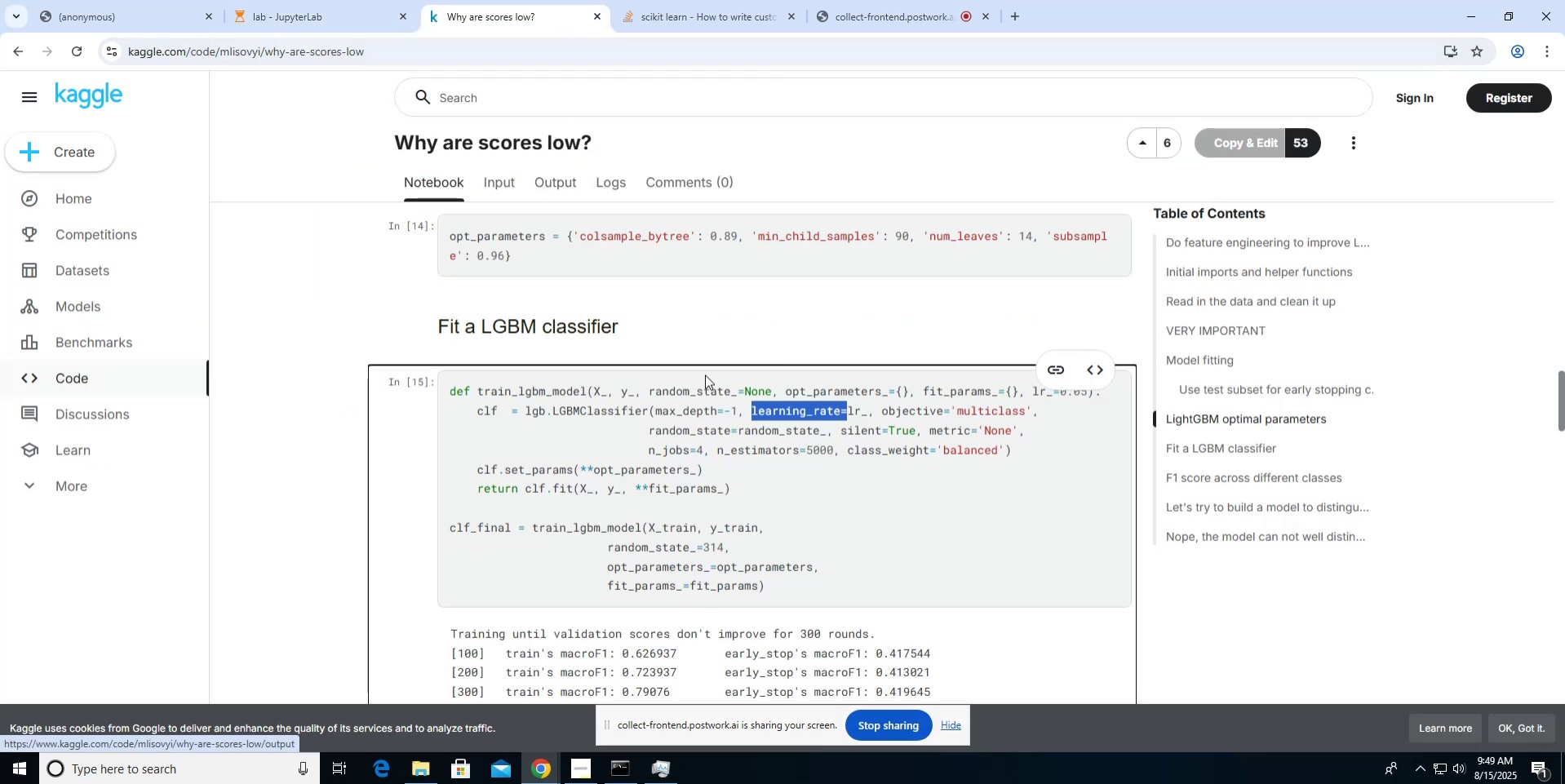 
scroll: coordinate [705, 374], scroll_direction: down, amount: 19.0
 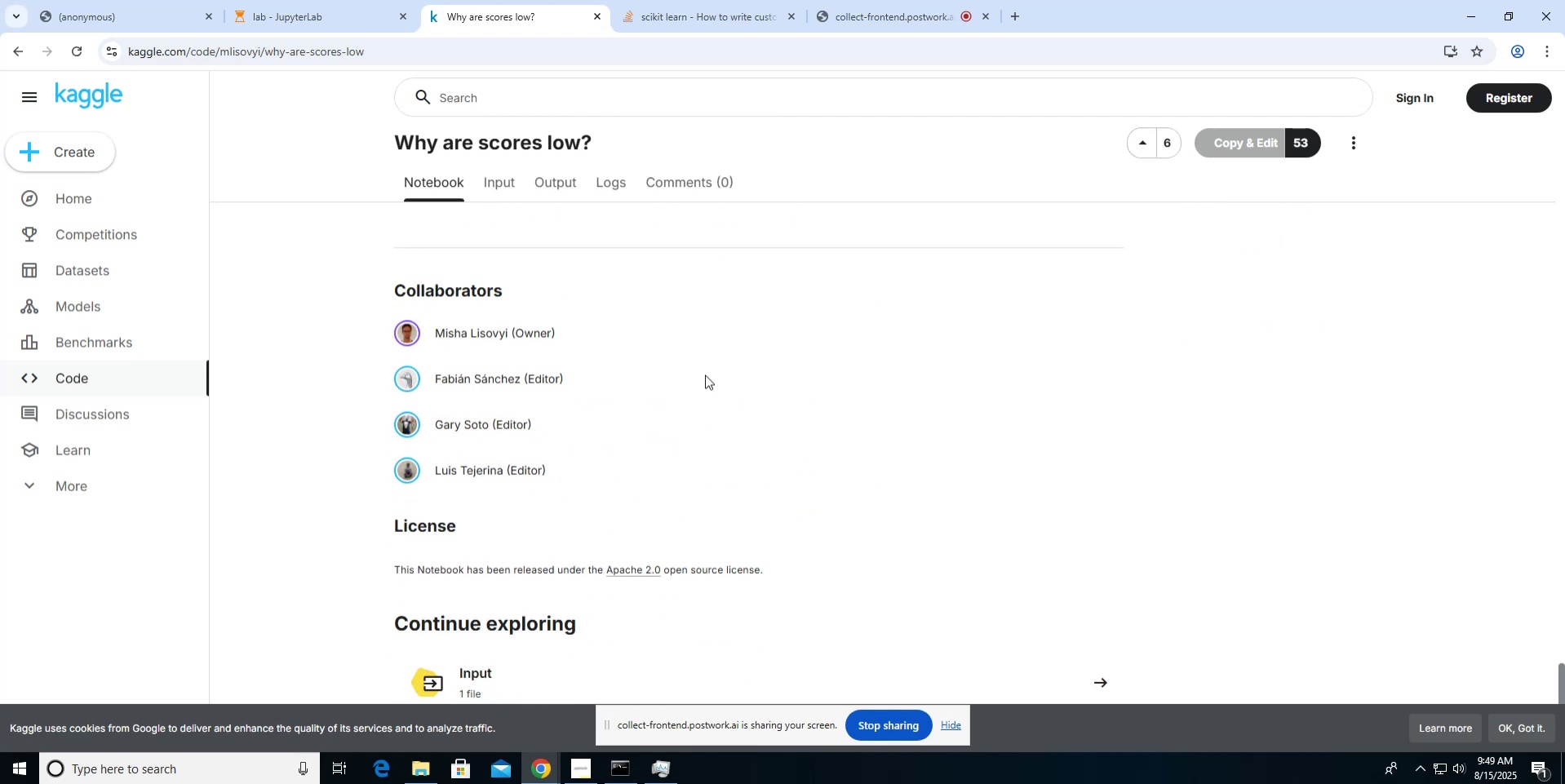 
scroll: coordinate [705, 374], scroll_direction: up, amount: 13.0
 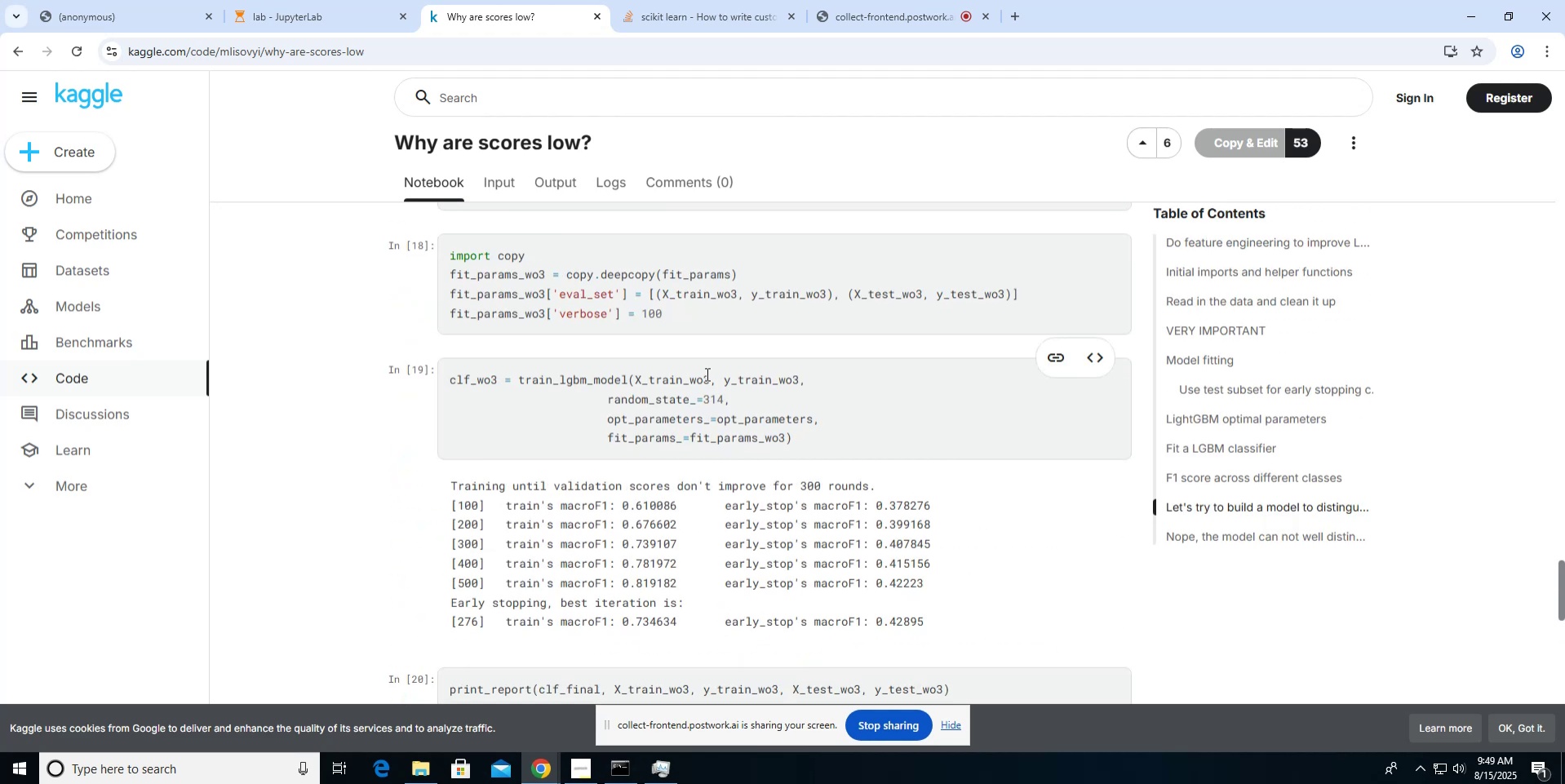 
wait(10.22)
 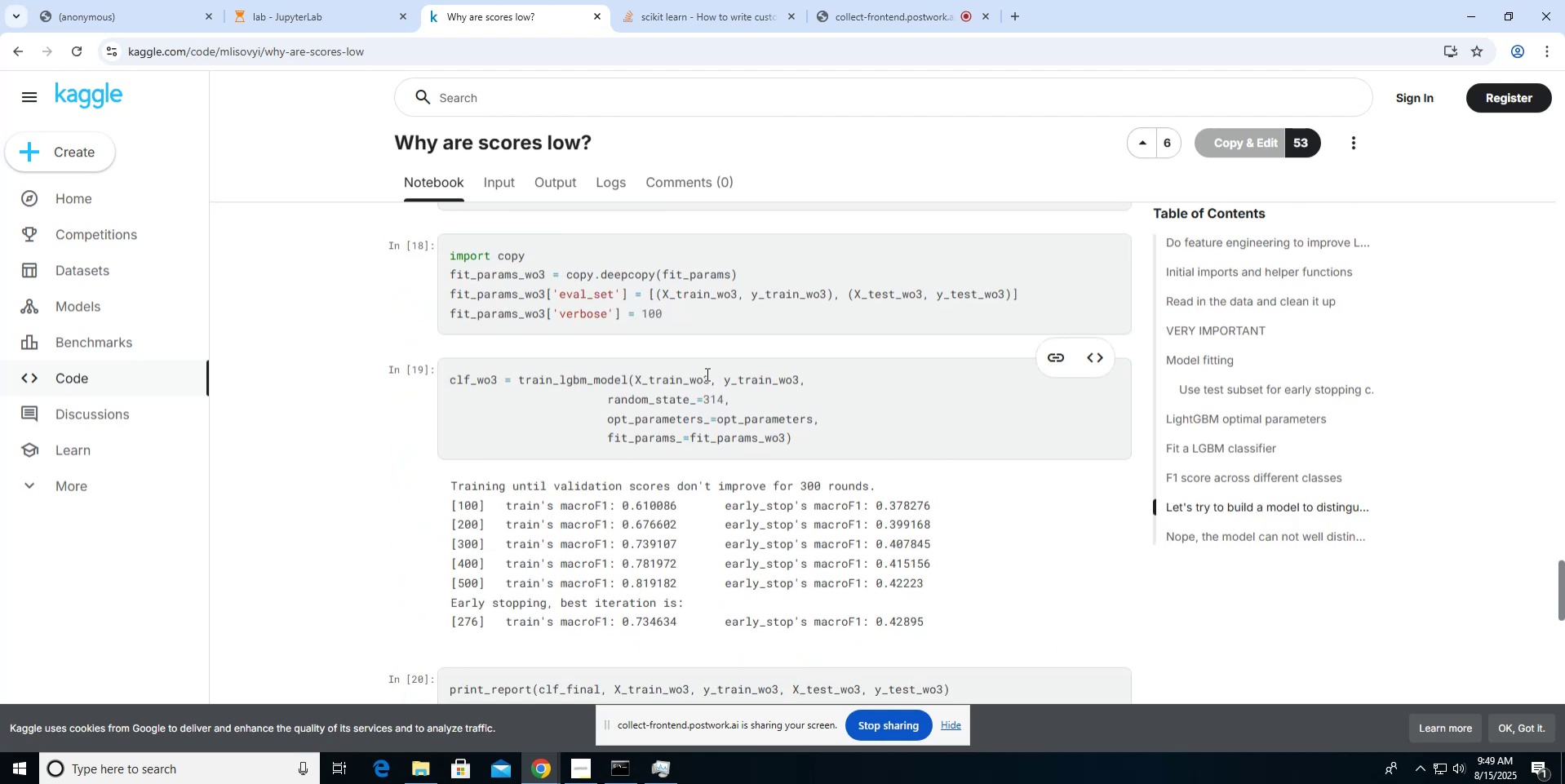 
left_click([384, 16])
 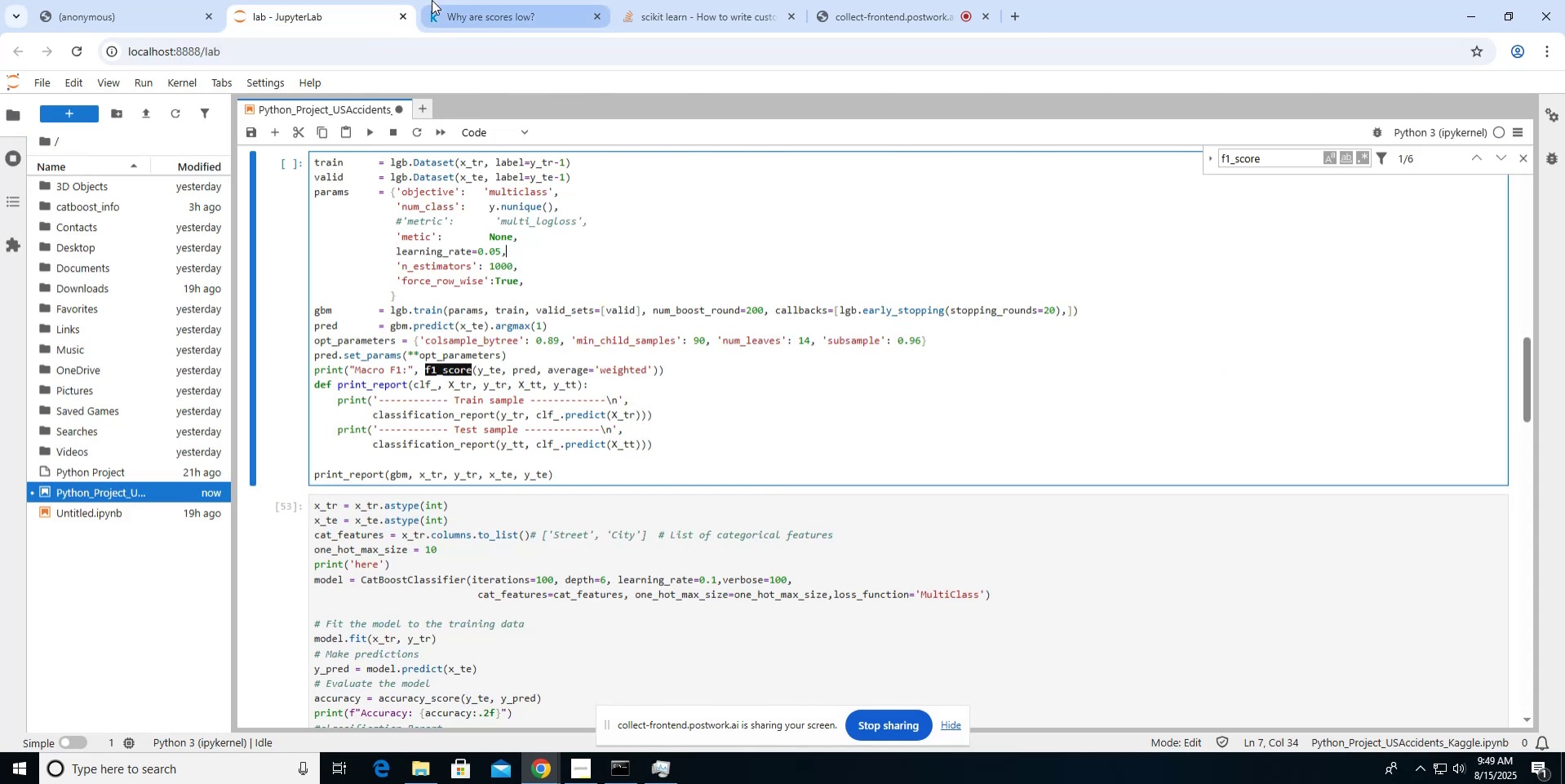 
scroll: coordinate [579, 284], scroll_direction: up, amount: 1.0
 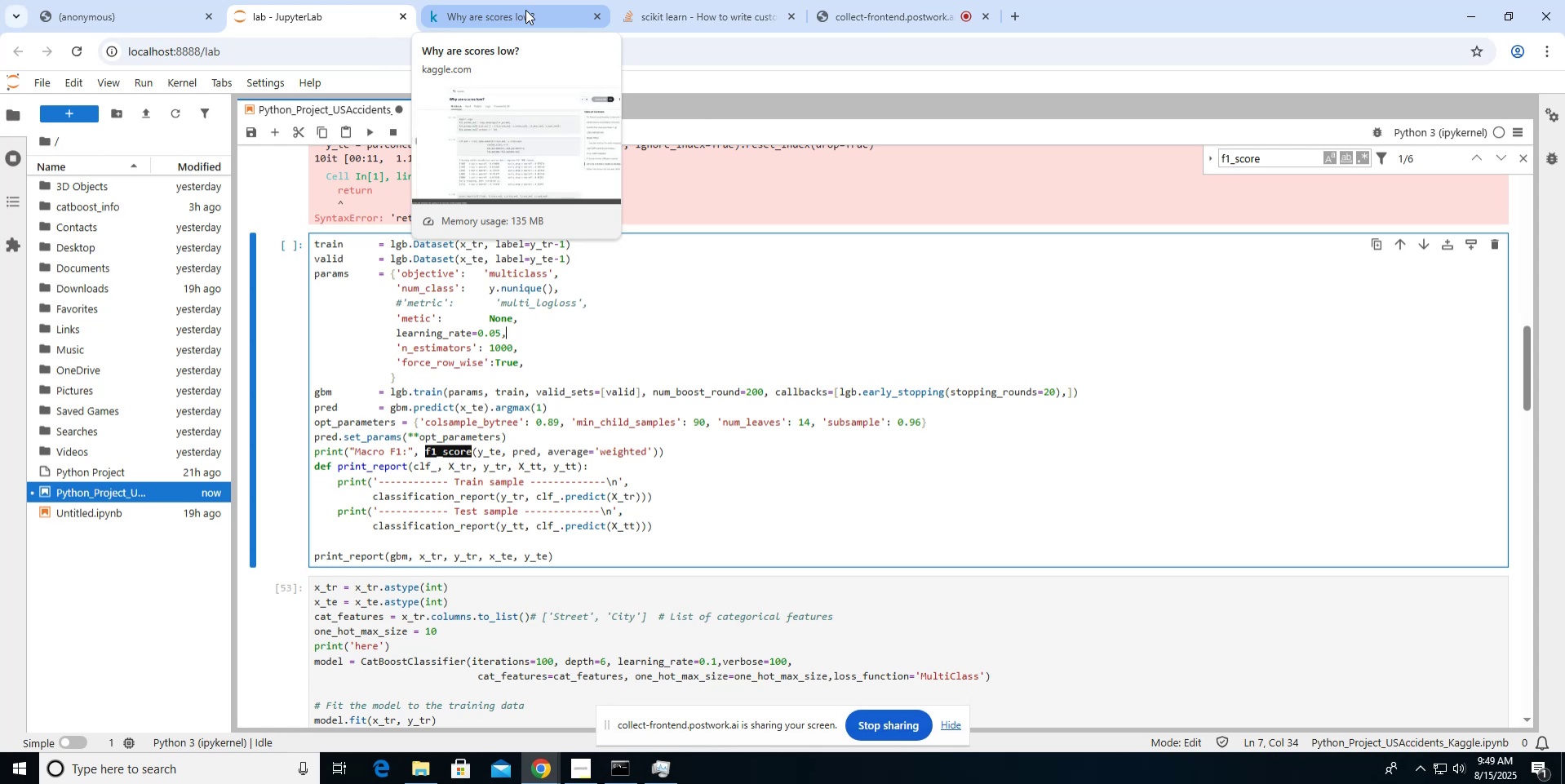 
wait(6.58)
 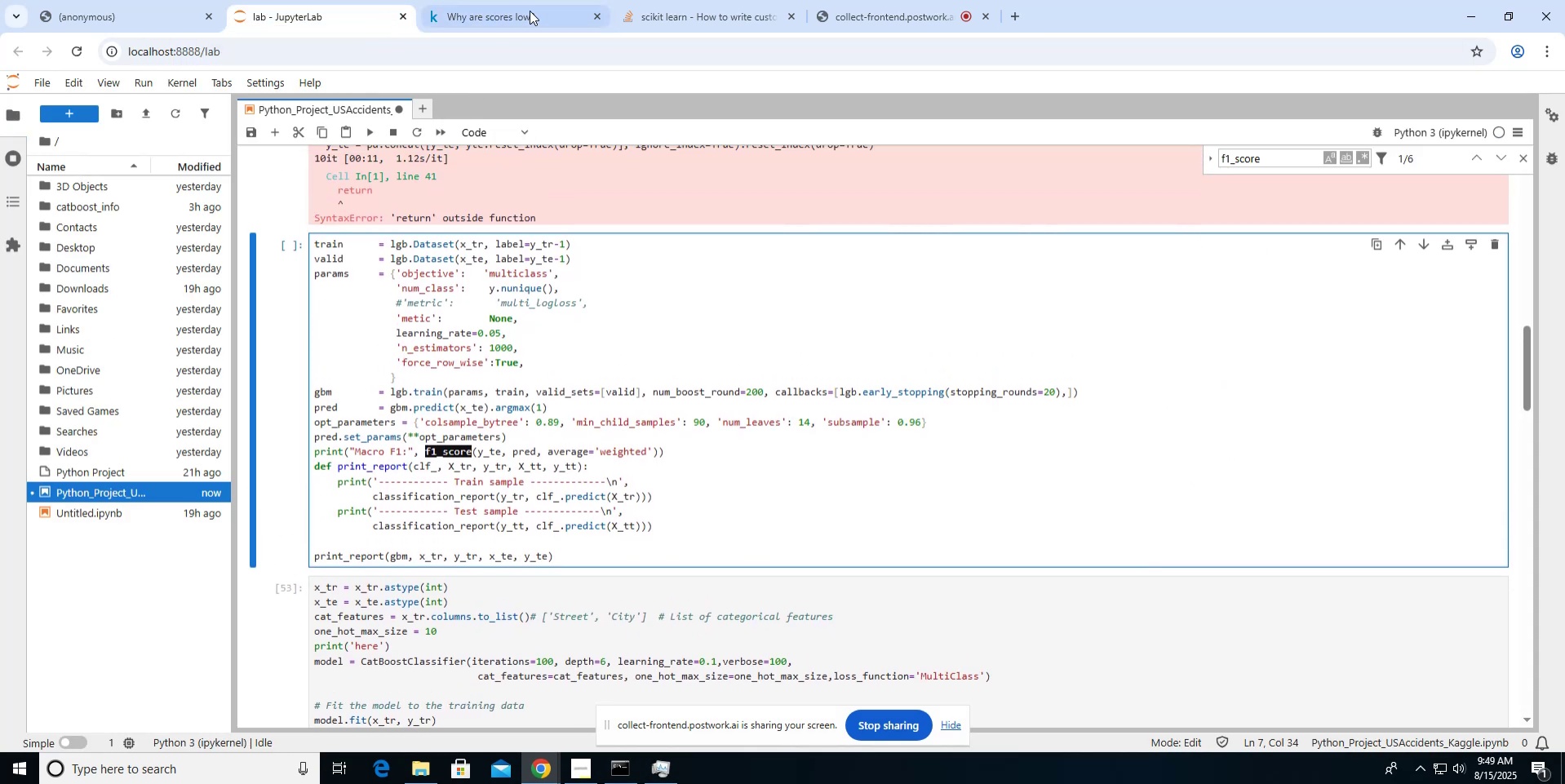 
left_click([525, 10])
 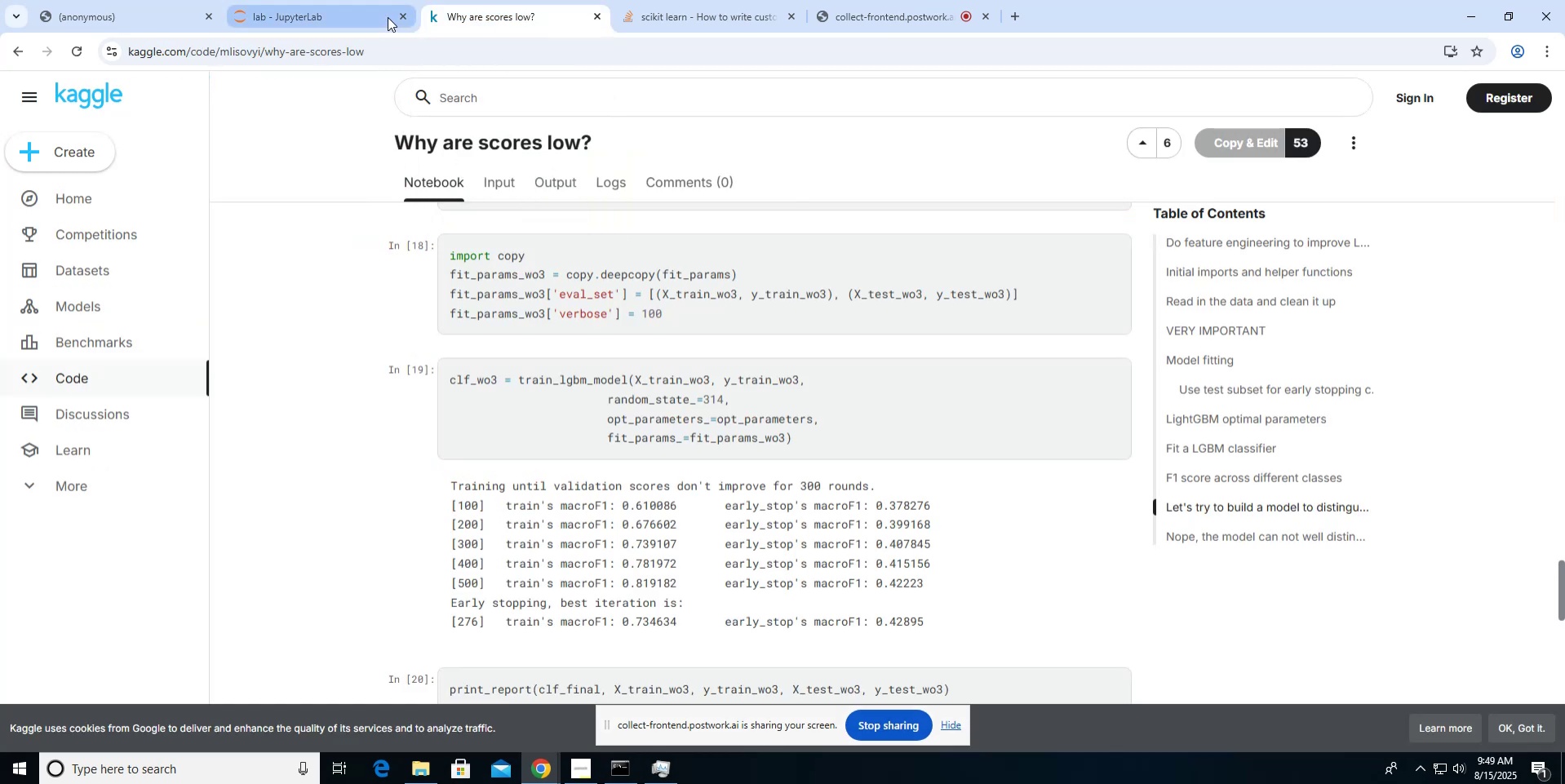 
left_click([387, 17])
 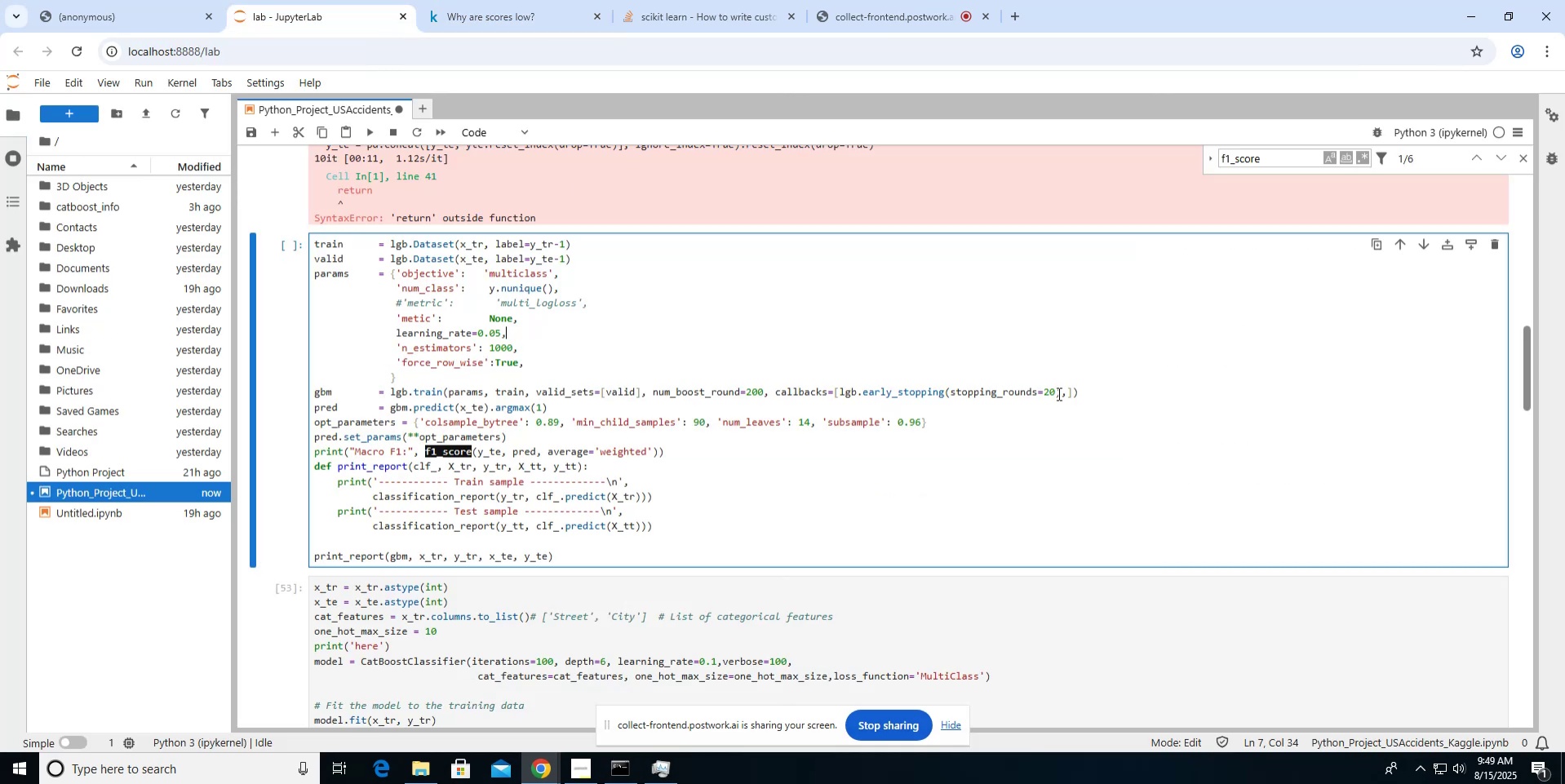 
left_click([1050, 392])
 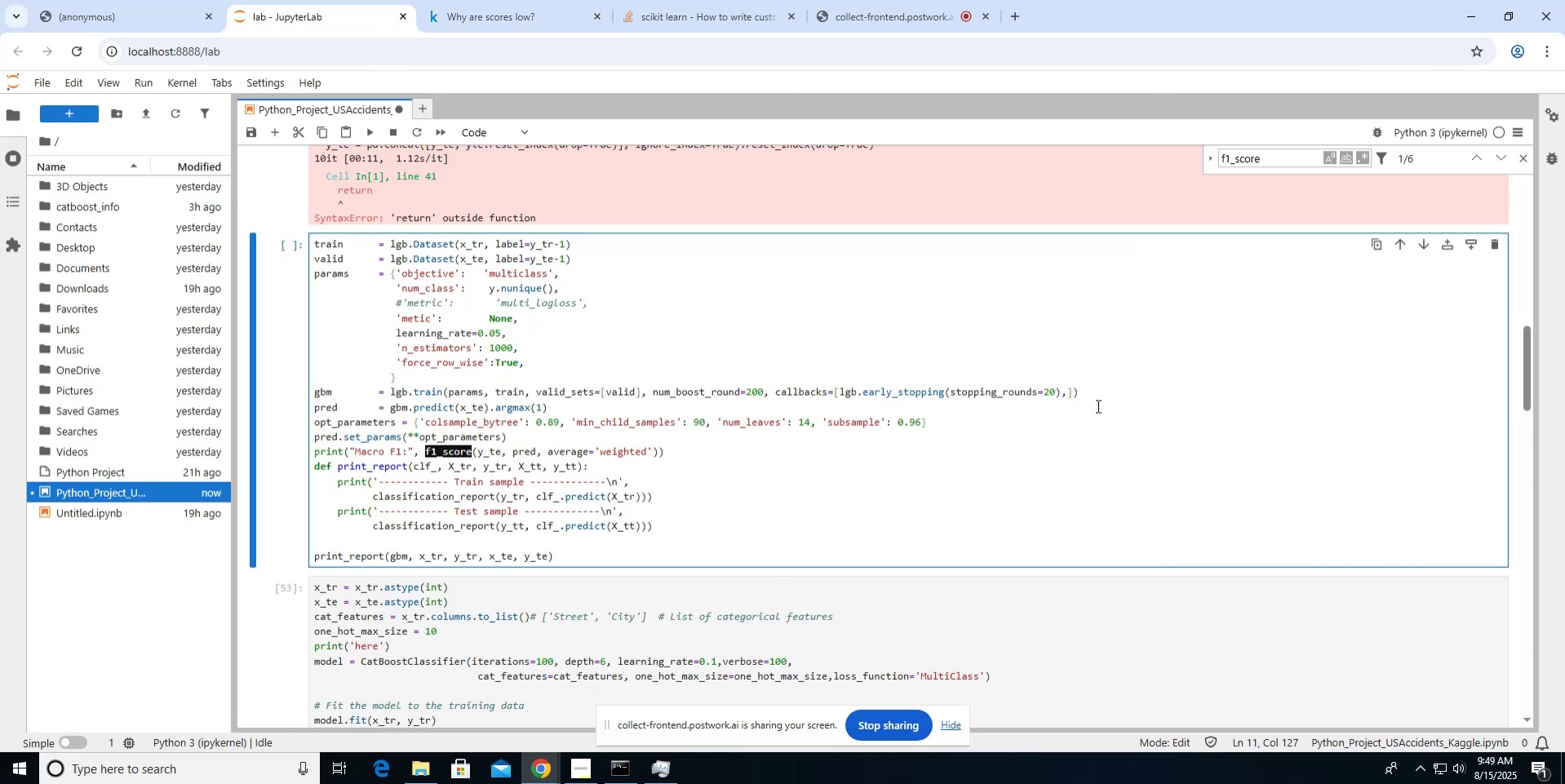 
key(Backspace)
 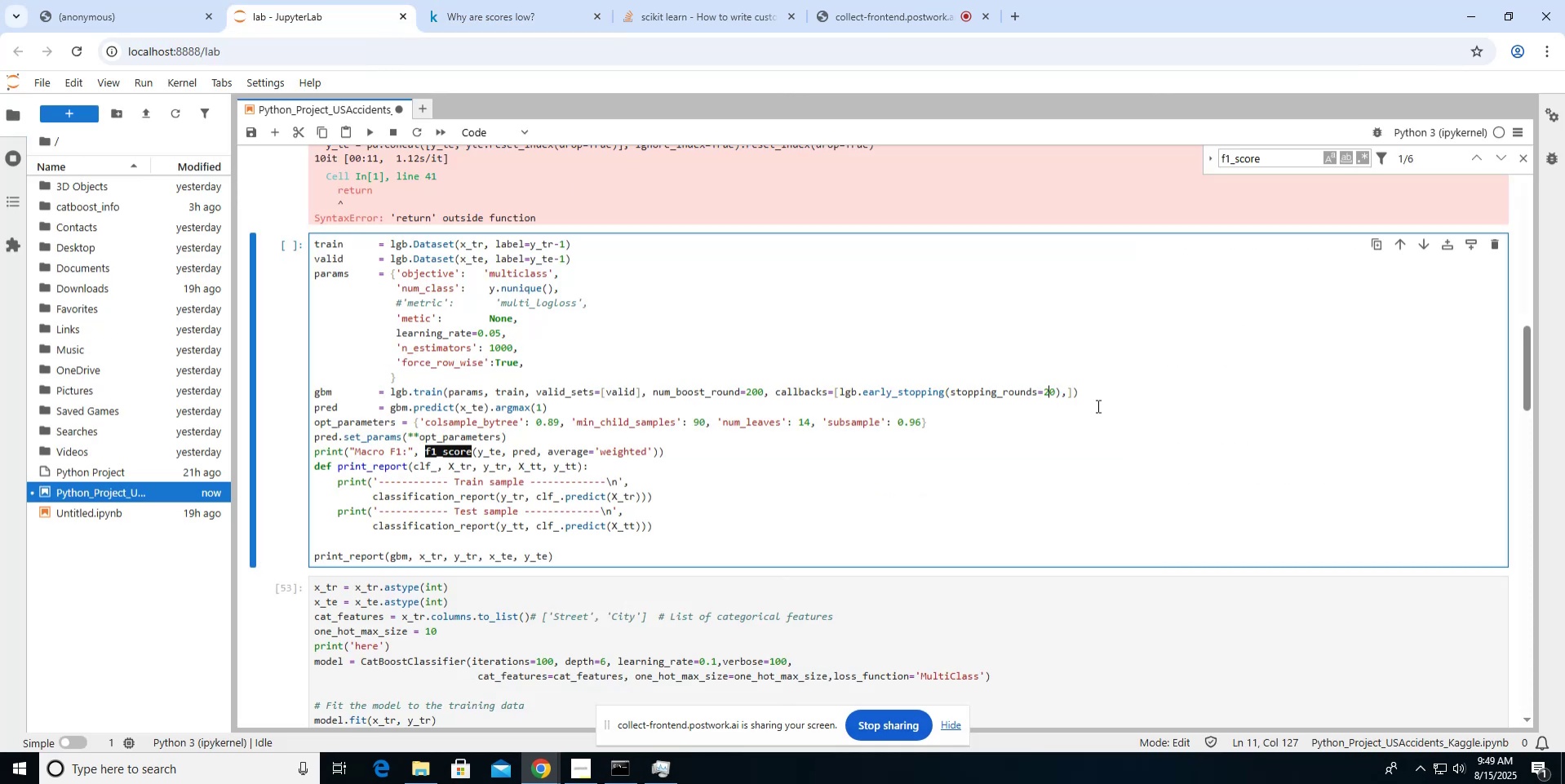 
key(4)
 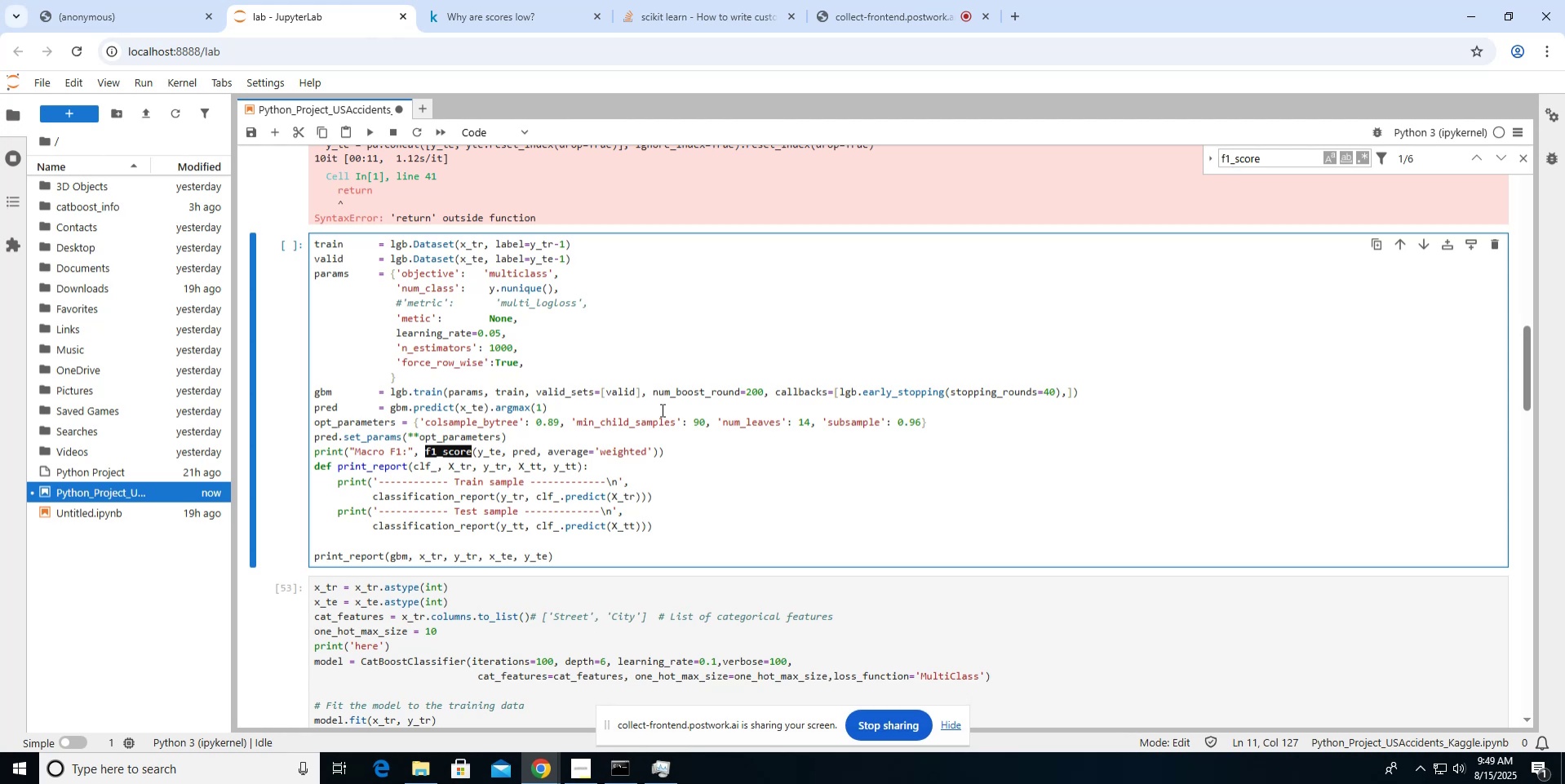 
scroll: coordinate [661, 410], scroll_direction: up, amount: 5.0
 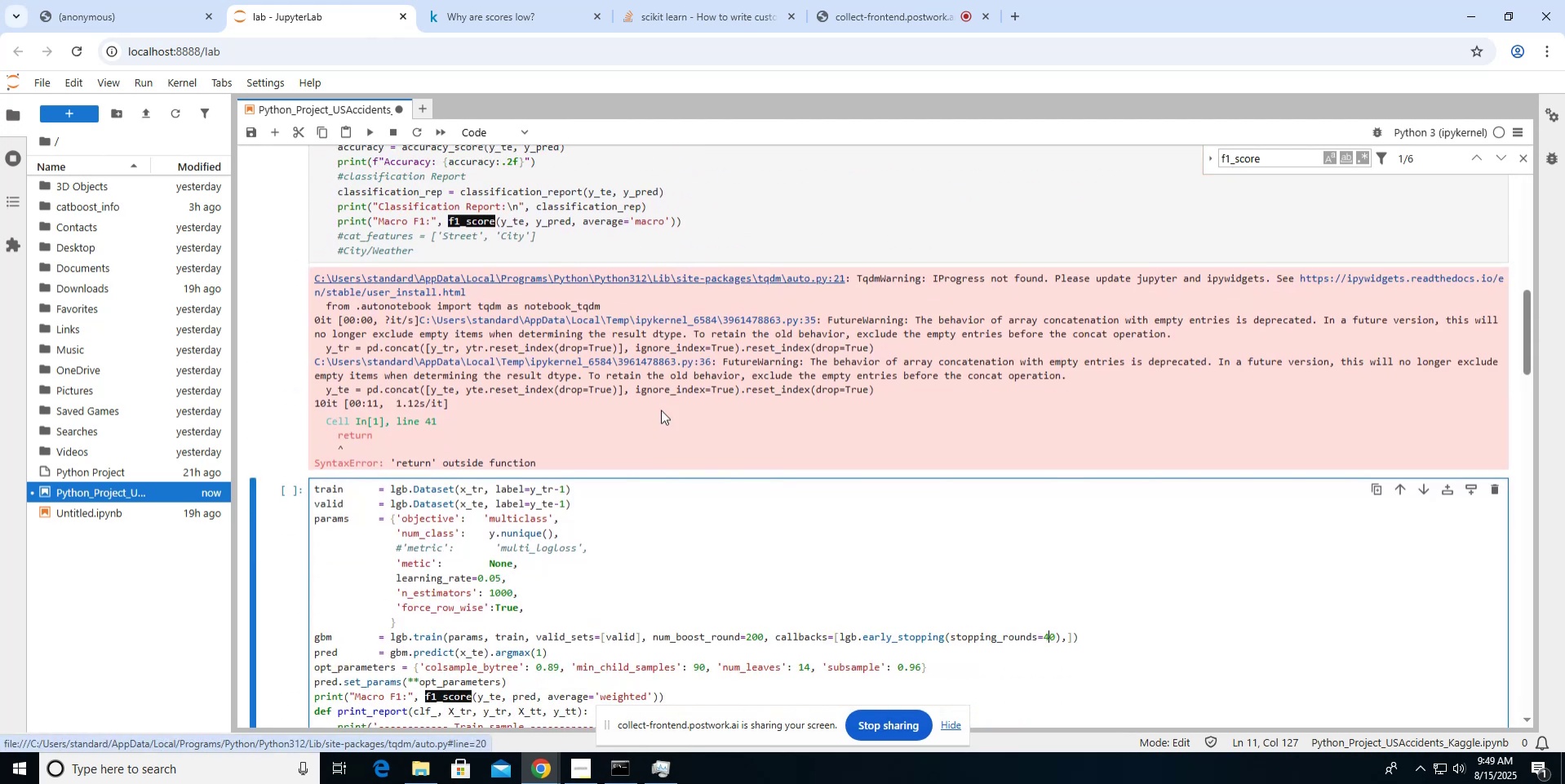 
scroll: coordinate [410, 405], scroll_direction: down, amount: 5.0
 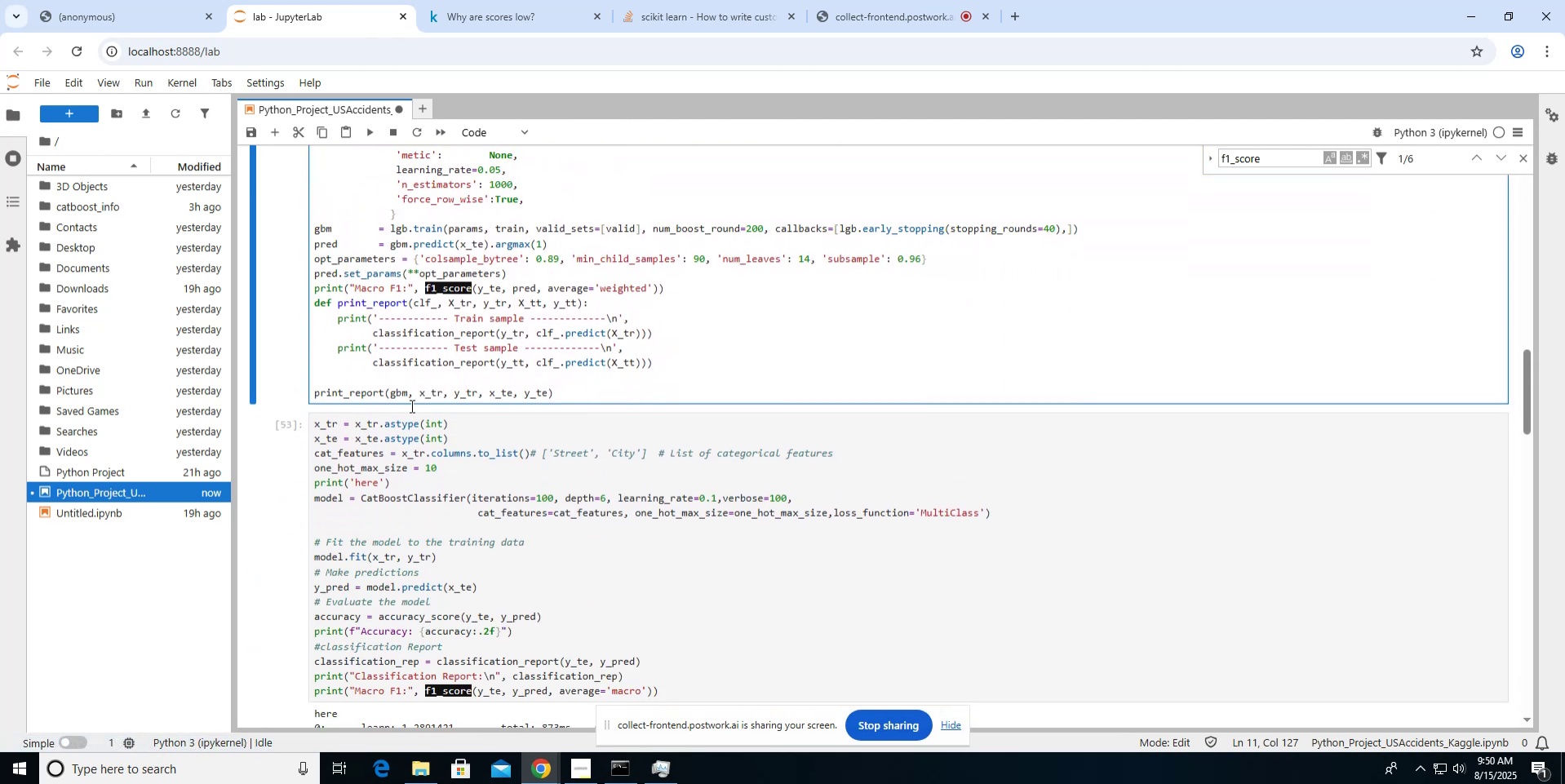 
scroll: coordinate [410, 405], scroll_direction: up, amount: 2.0
 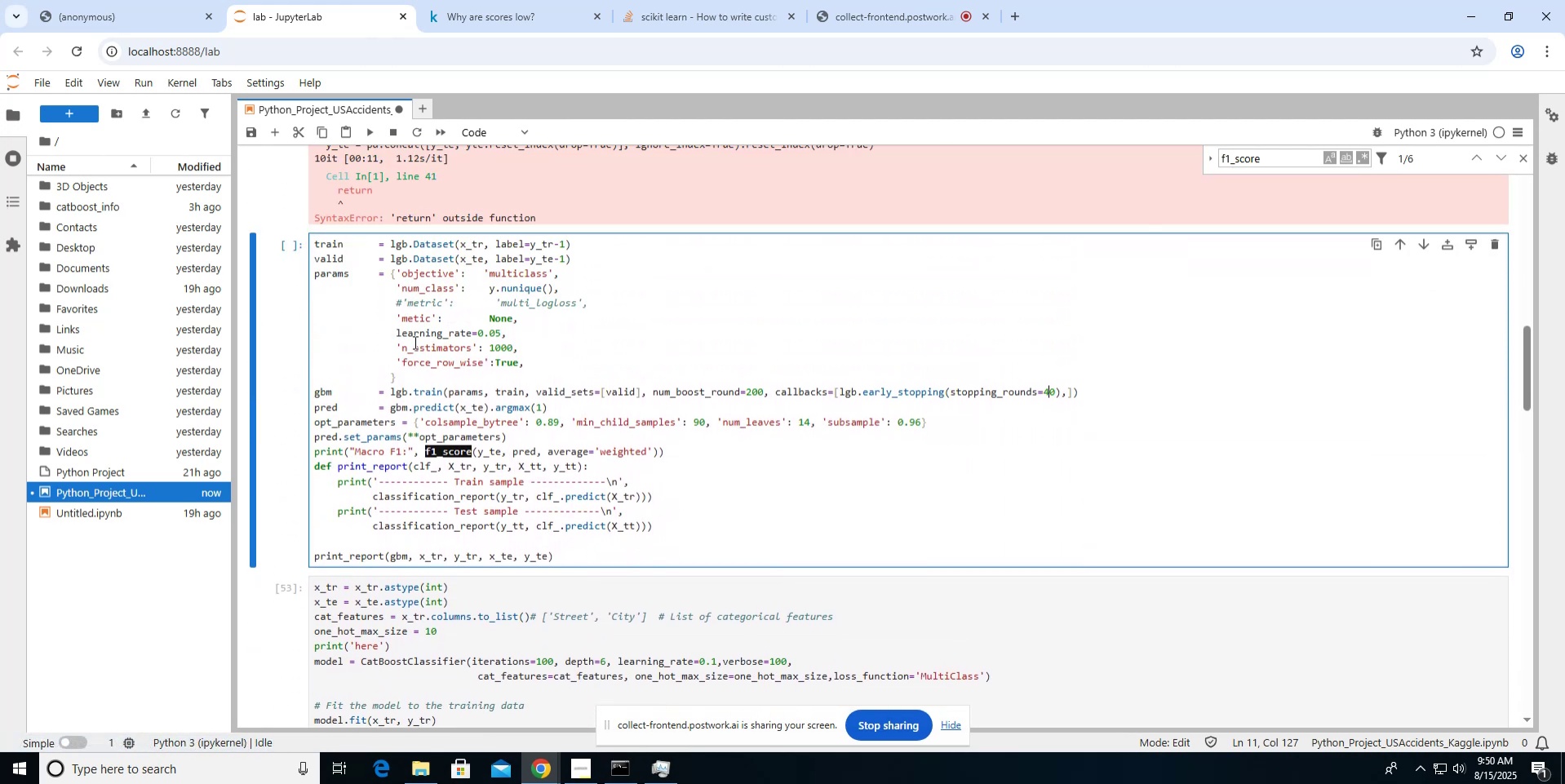 
left_click([414, 342])
 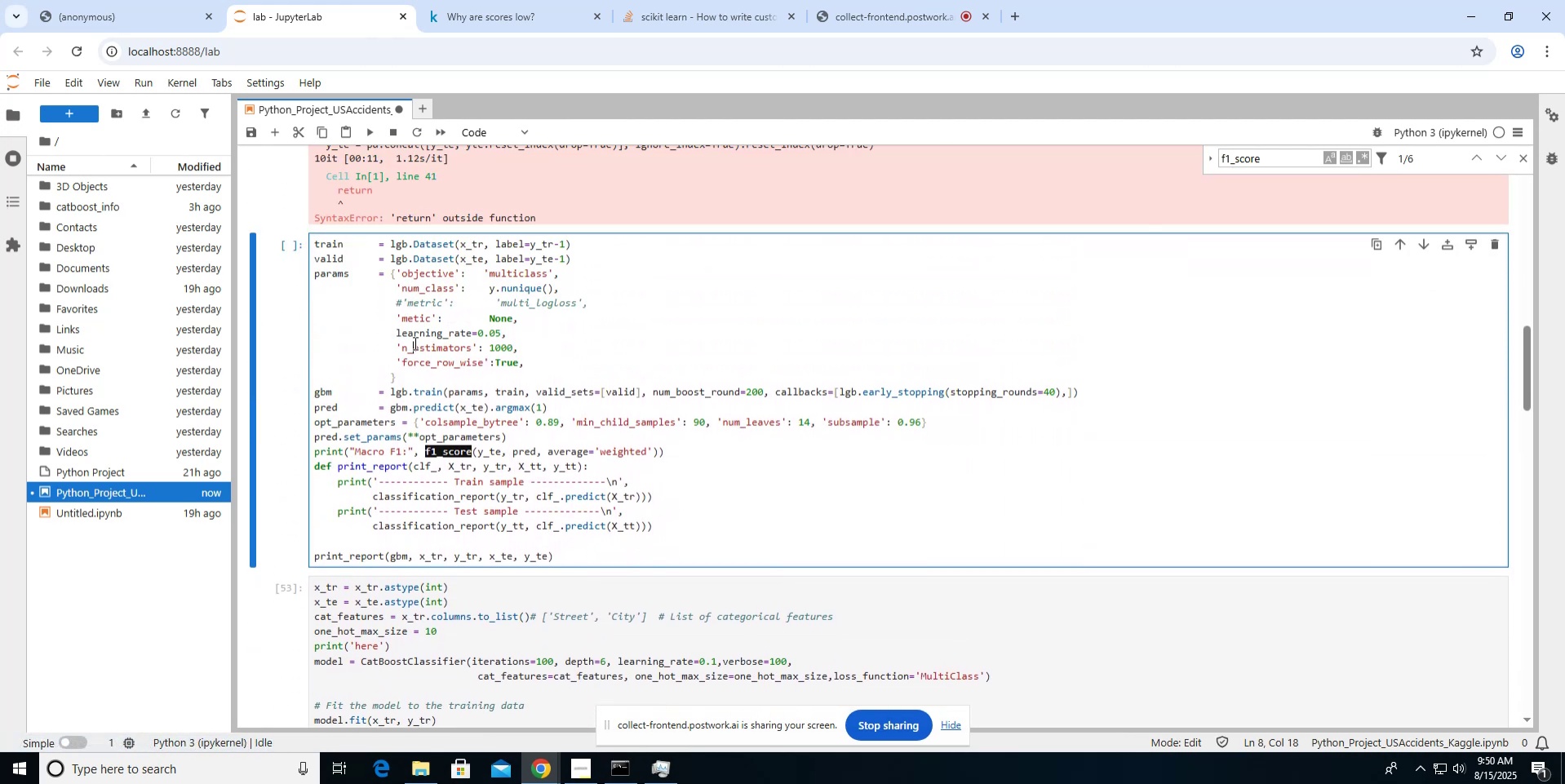 
key(Shift+Enter)
 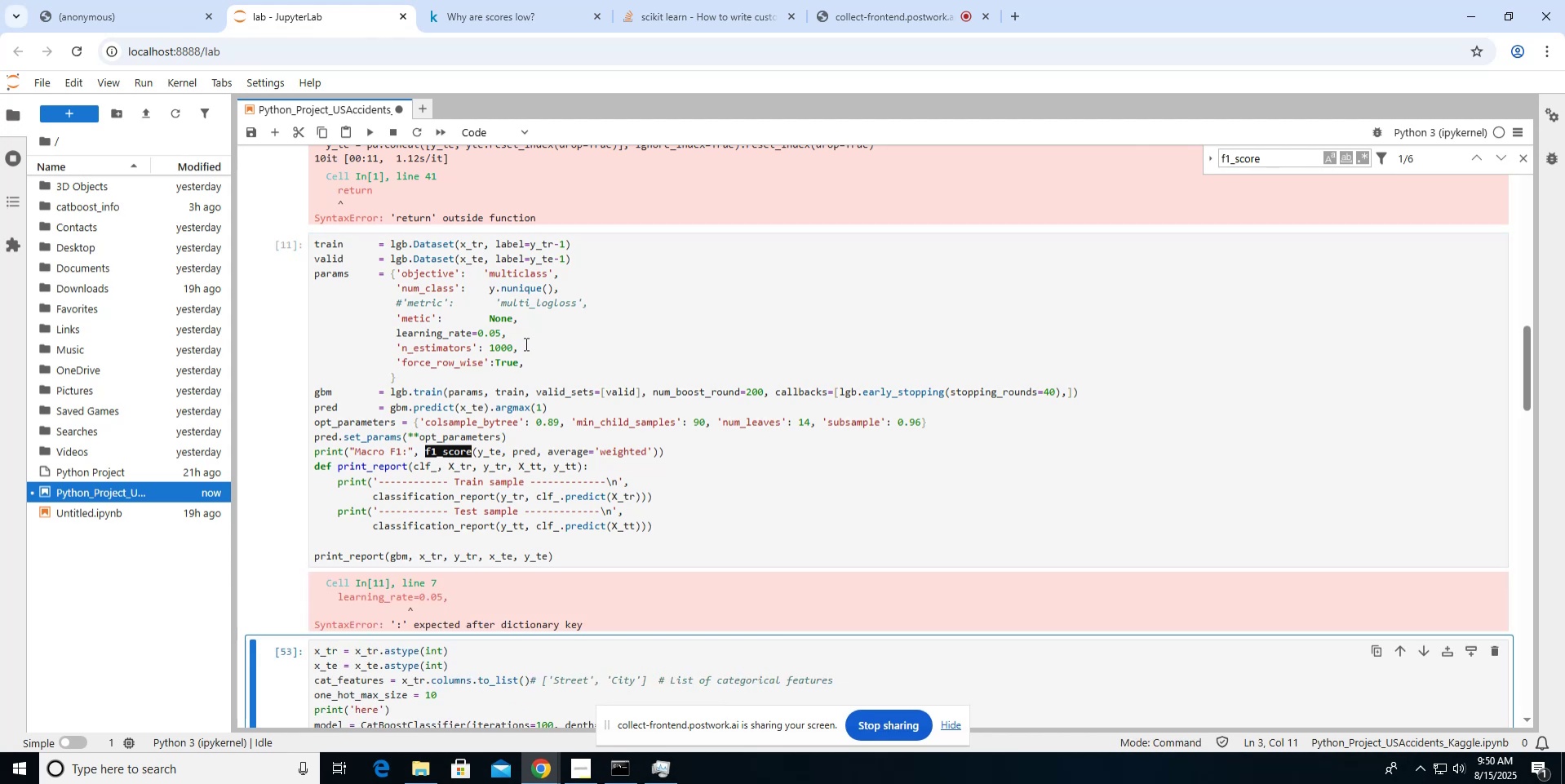 
left_click([477, 334])
 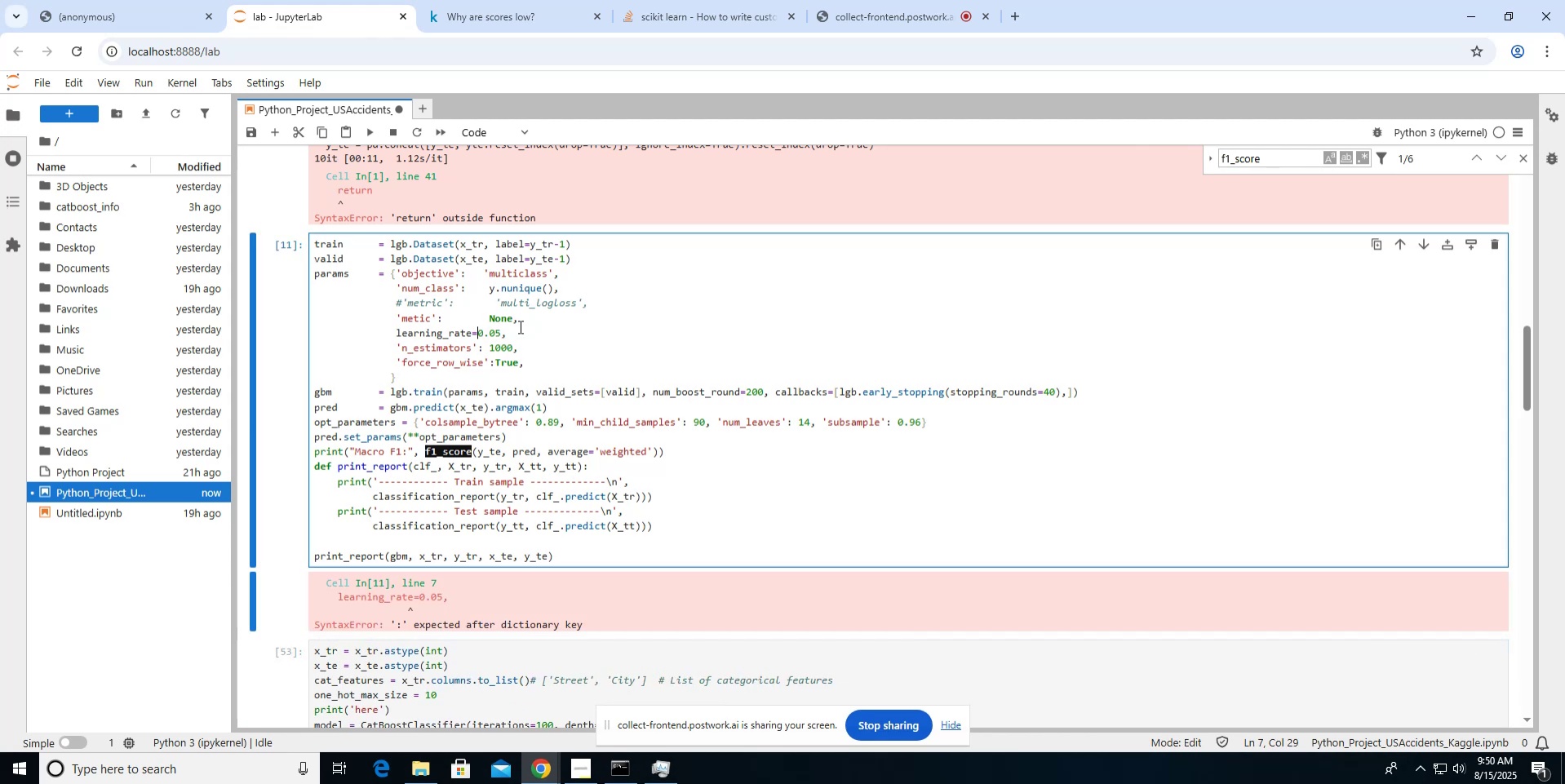 
key(Backspace)
 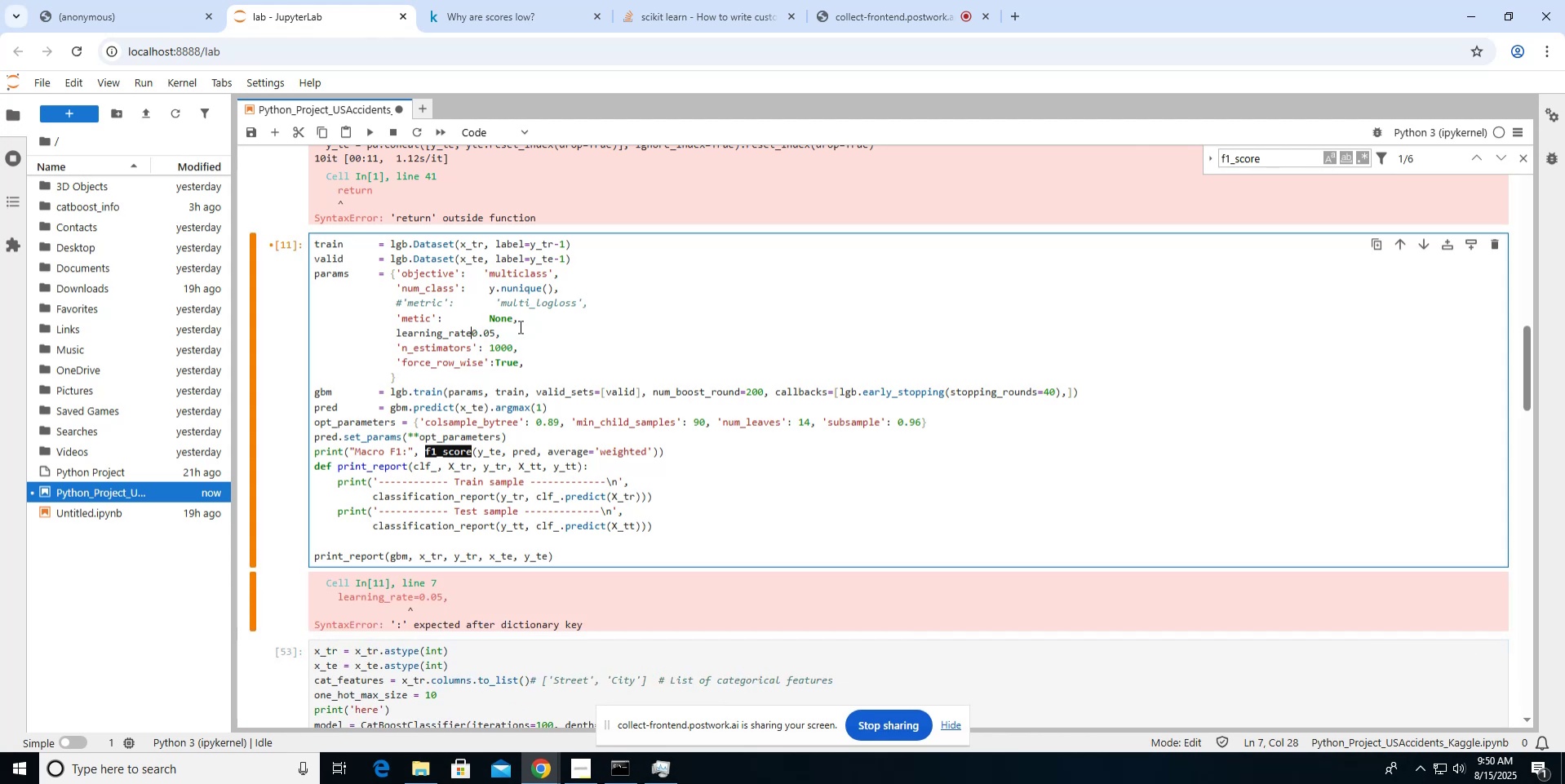 
key(Shift+Semicolon)
 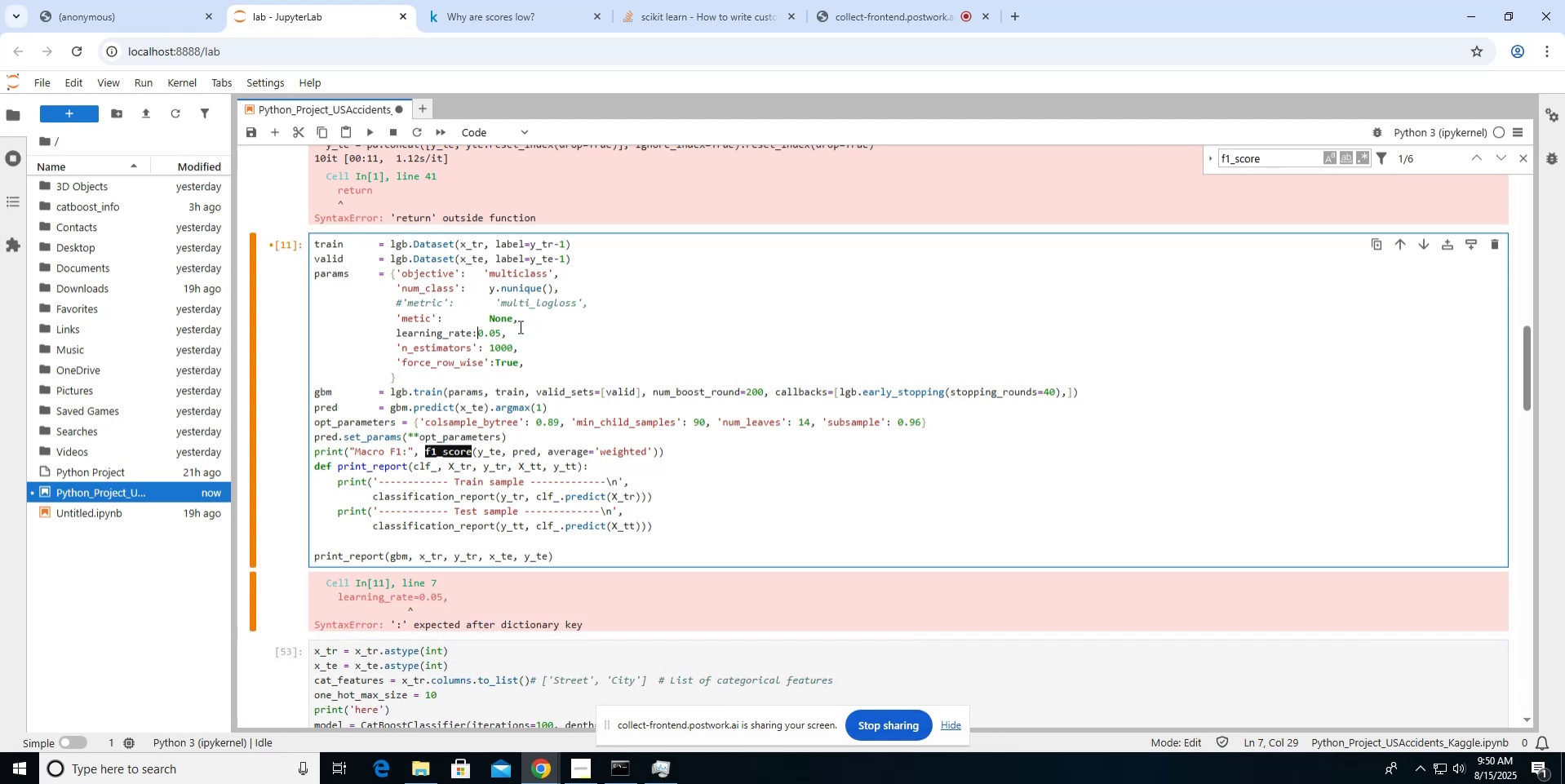 
key(ArrowLeft)
 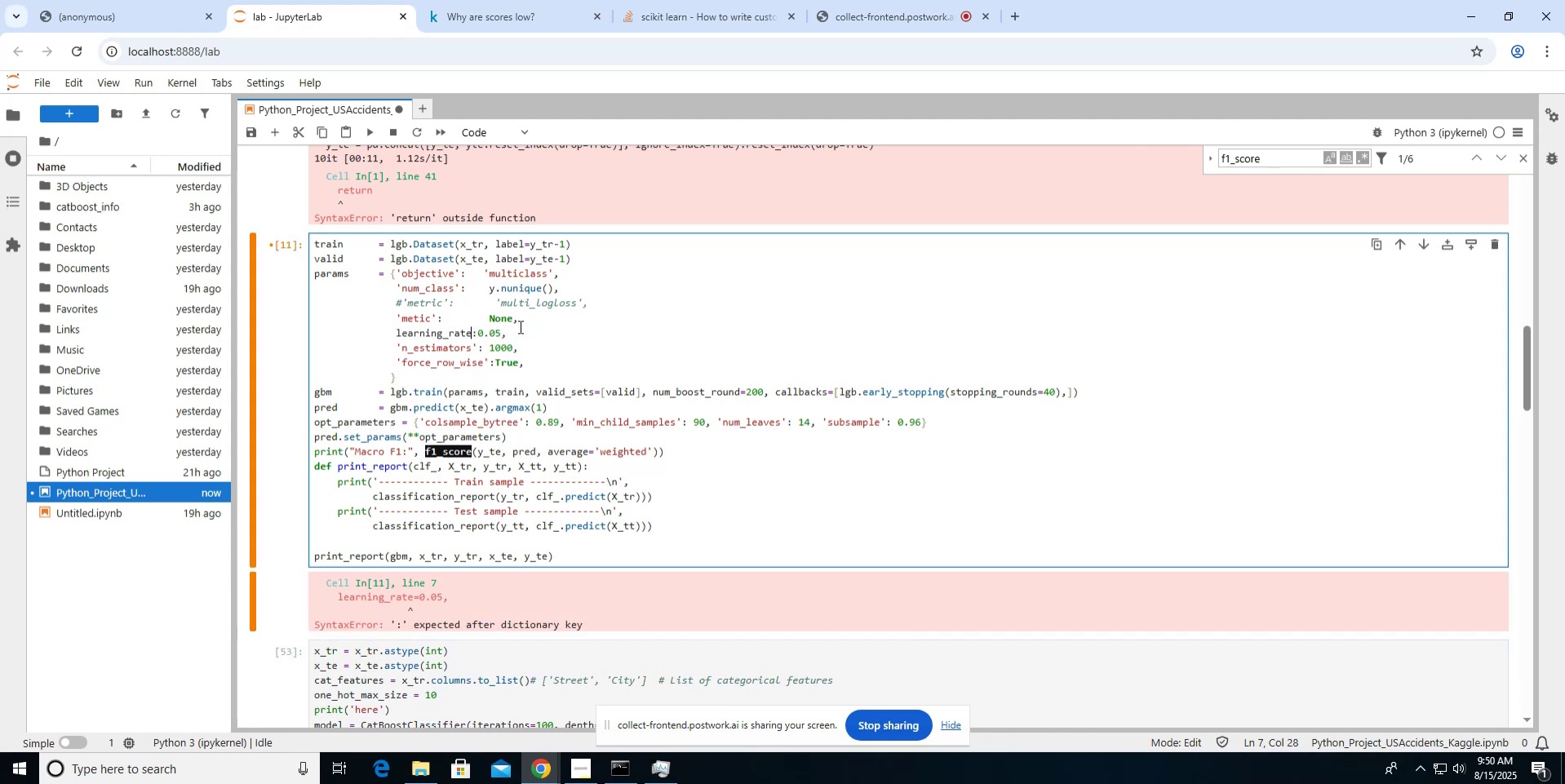 
key(Quote)
 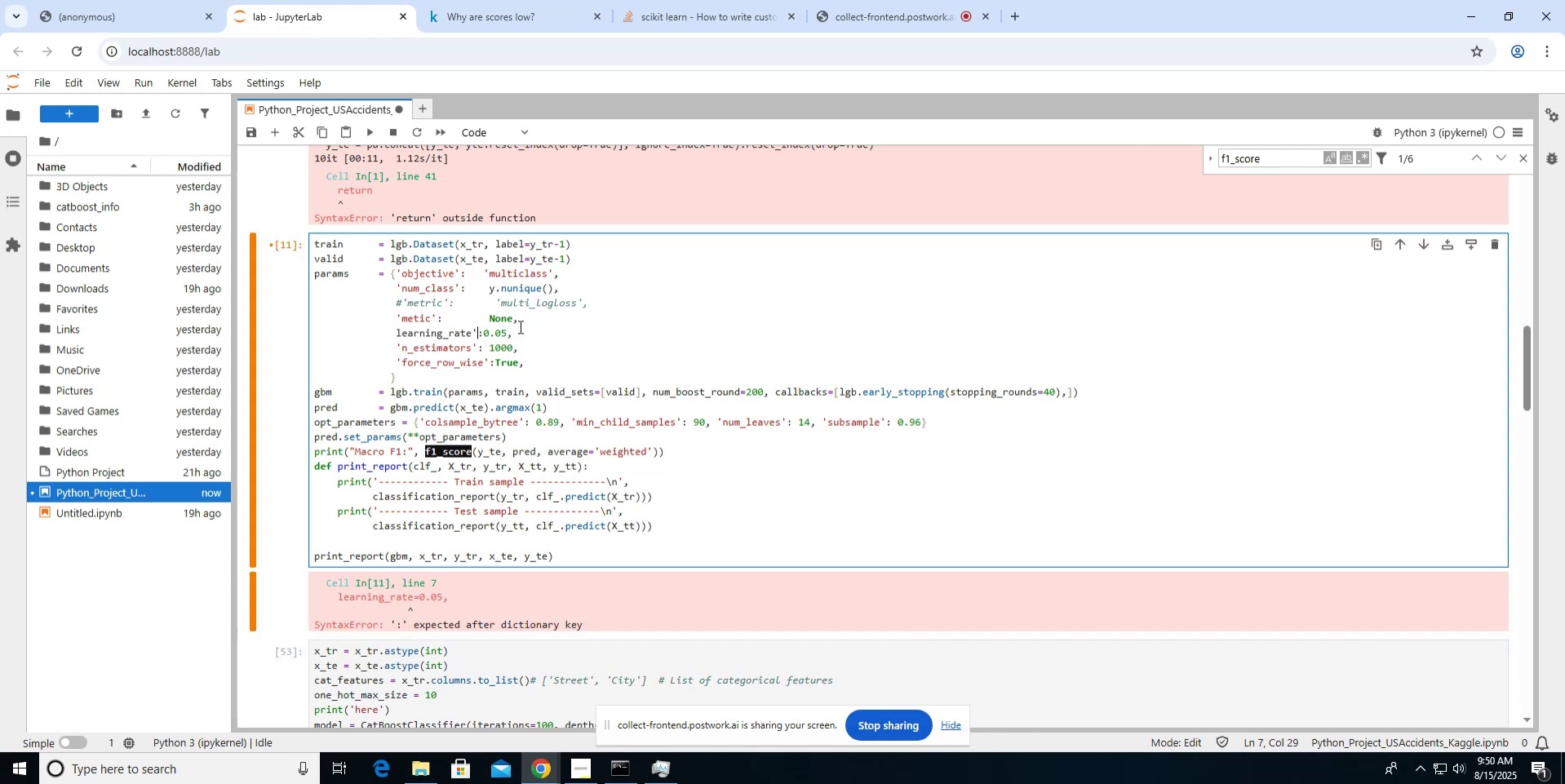 
hold_key(key=ArrowLeft, duration=0.82)
 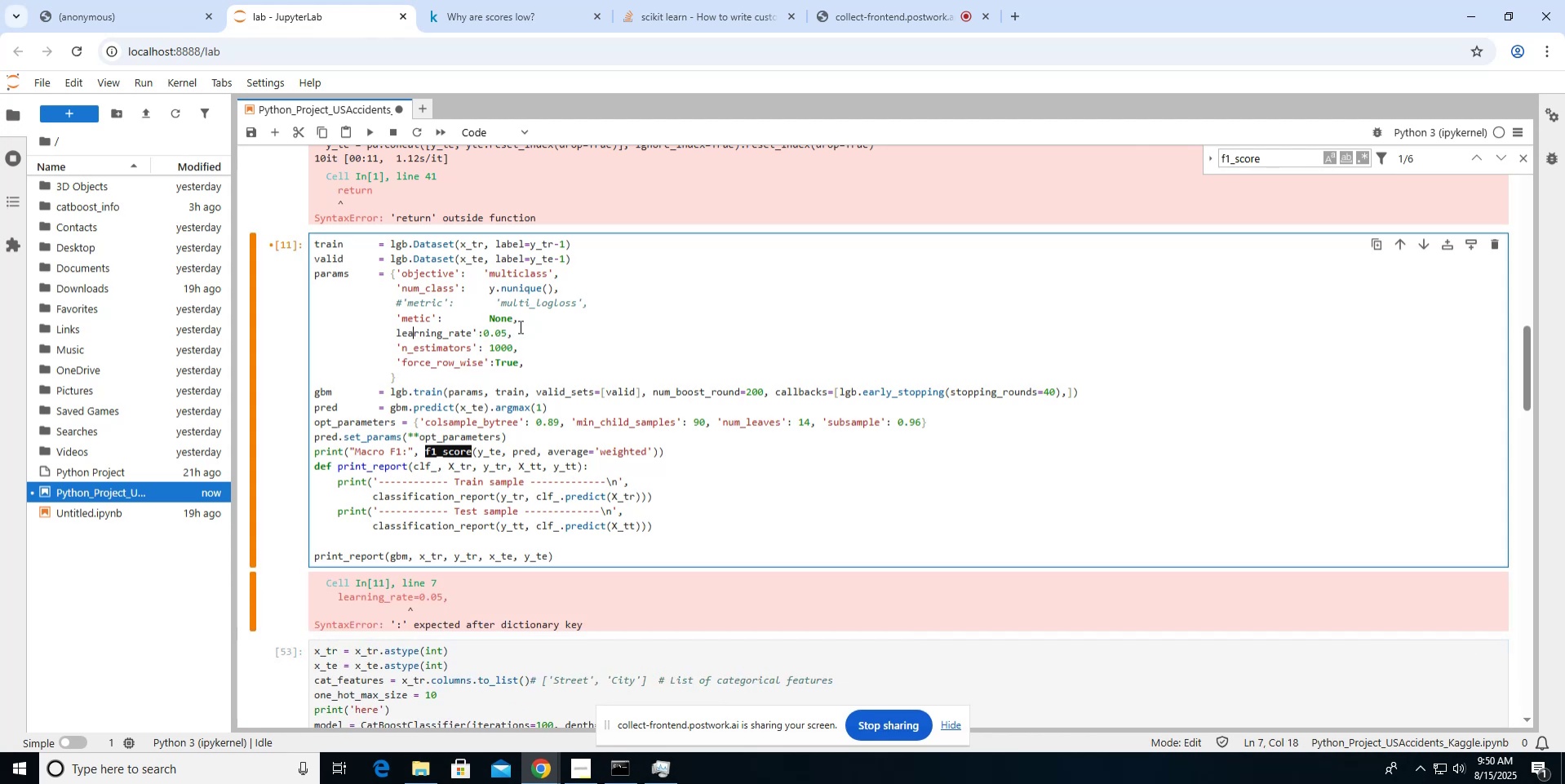 
key(ArrowLeft)
 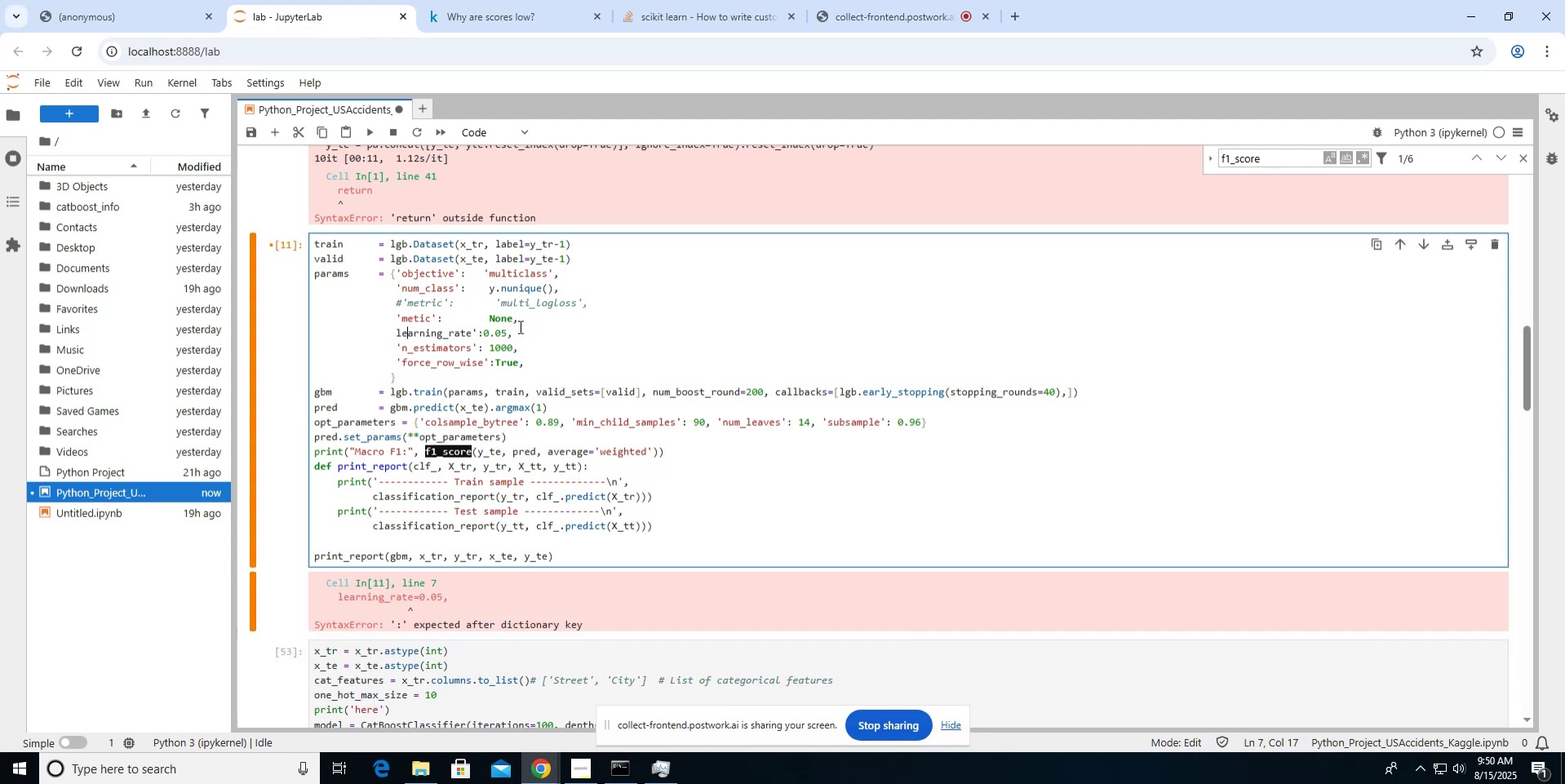 
key(ArrowLeft)
 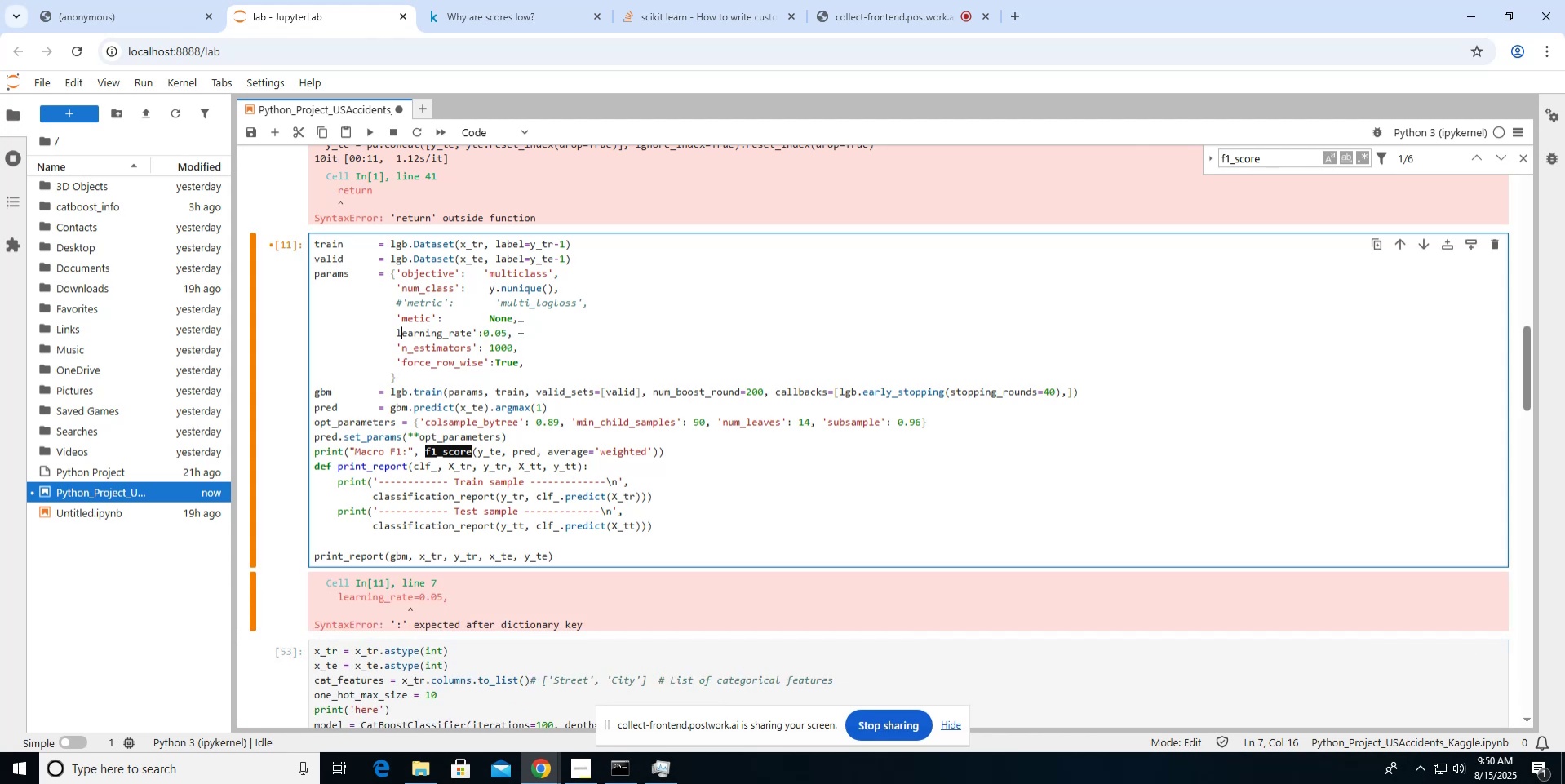 
key(ArrowLeft)
 